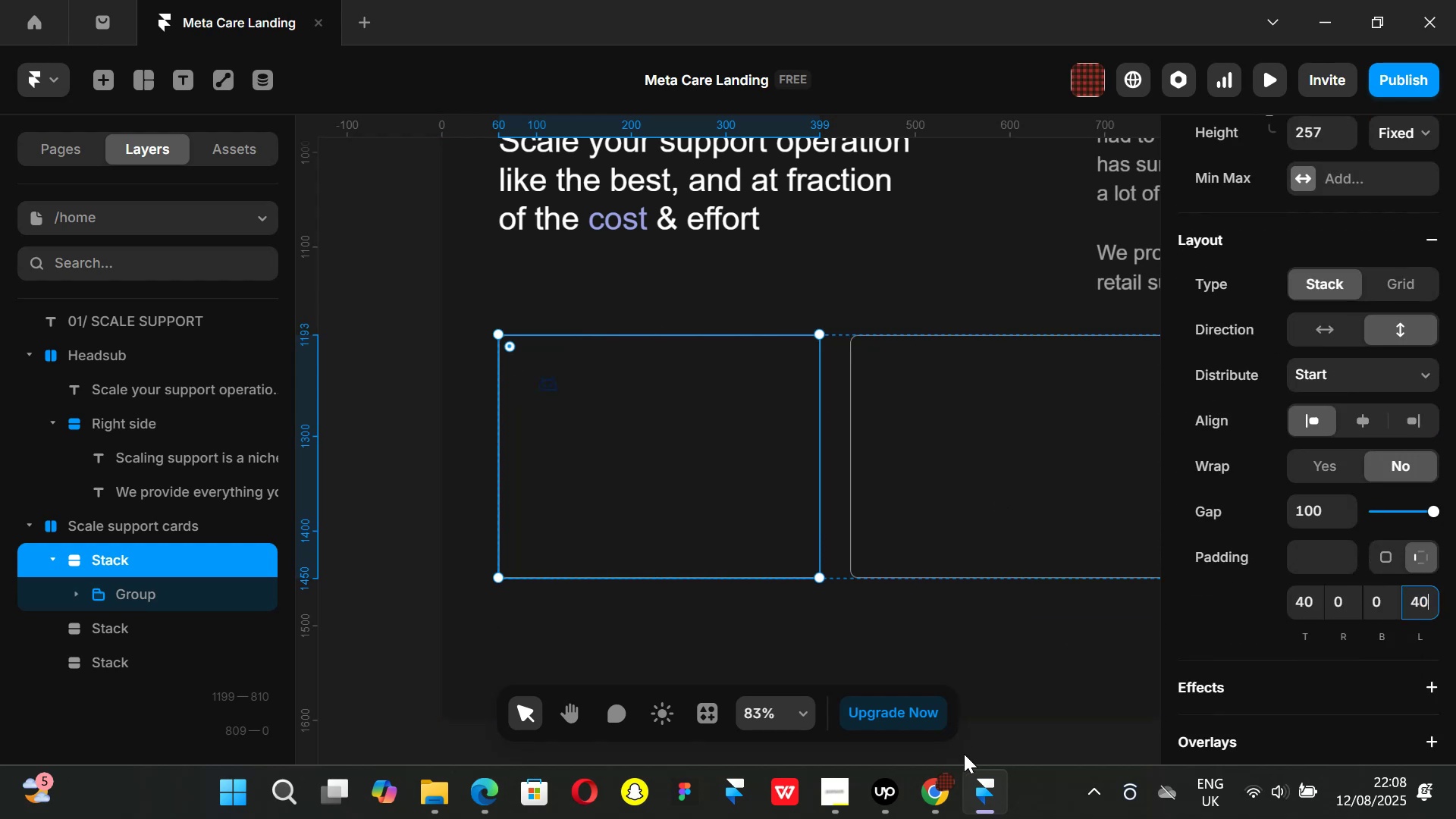 
left_click([943, 792])
 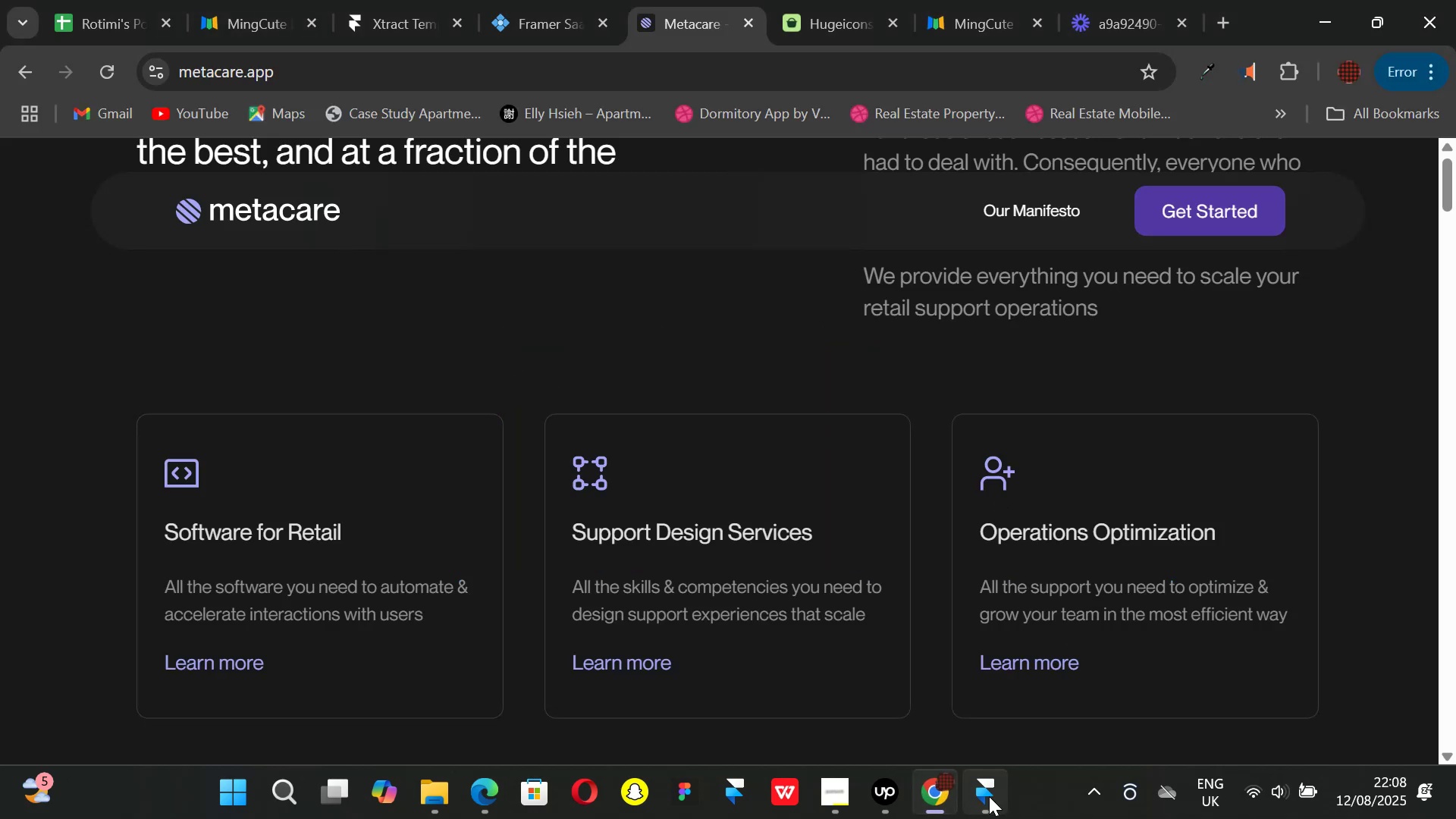 
left_click([989, 796])
 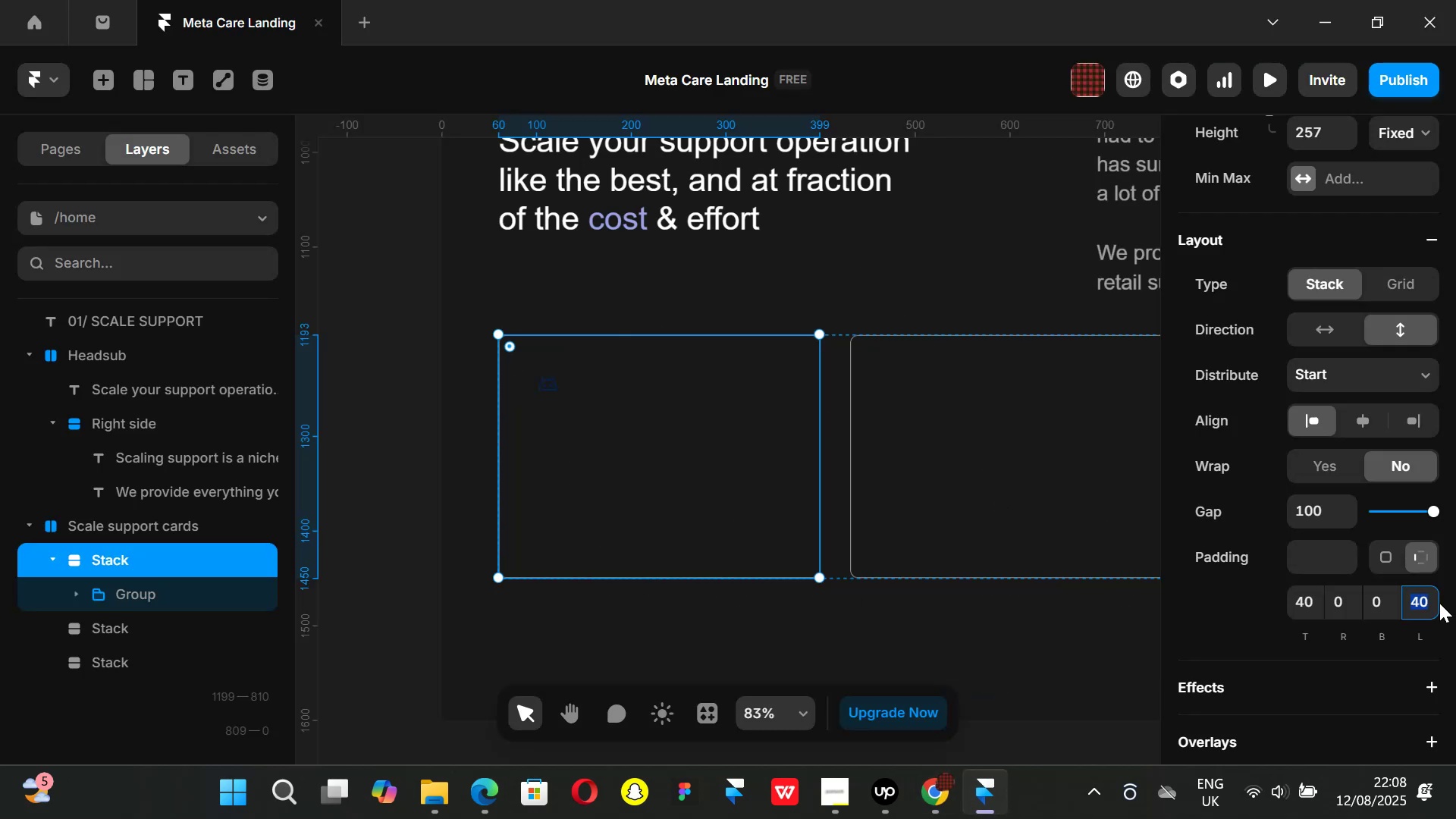 
type(24)
 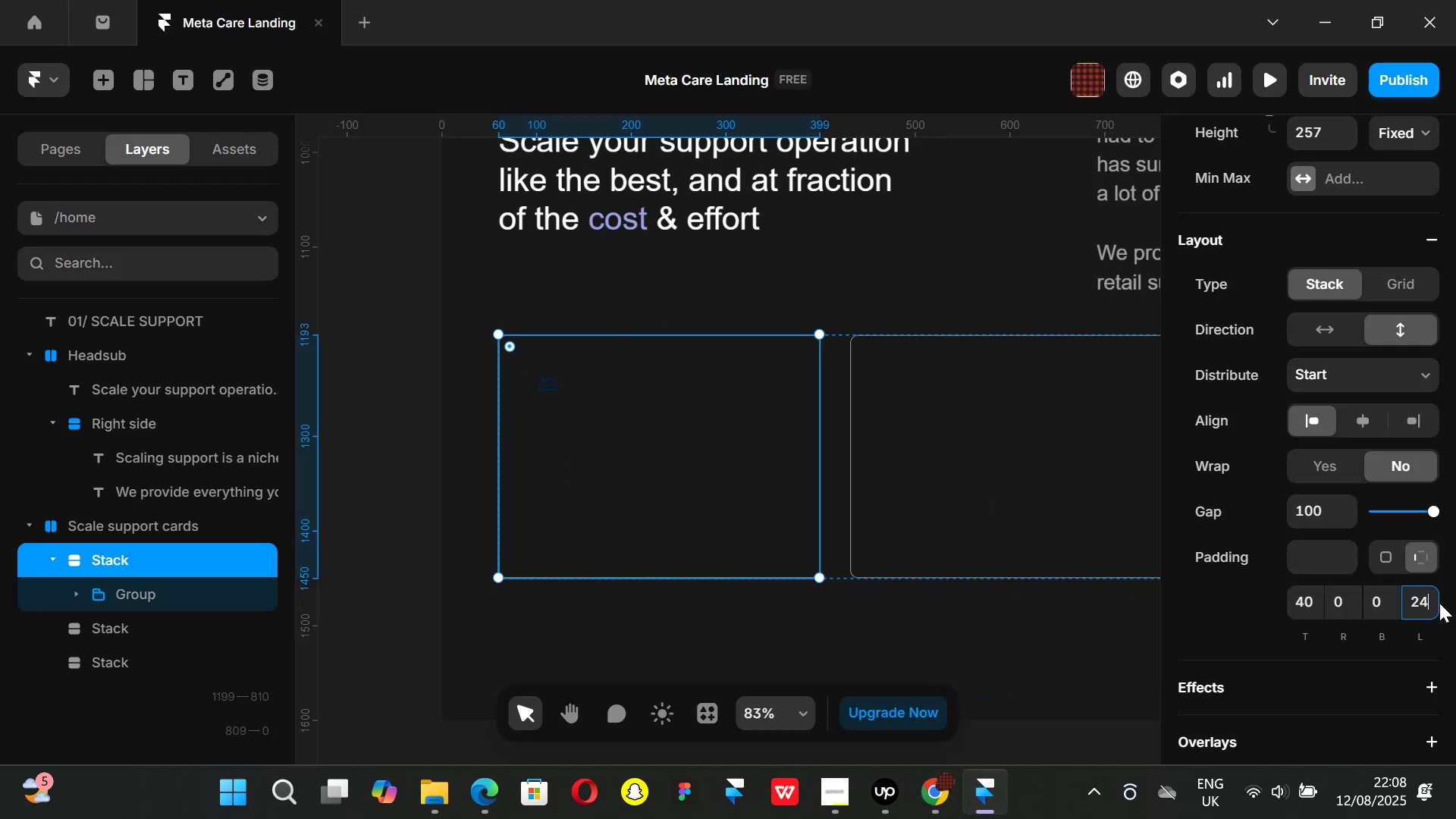 
key(Enter)
 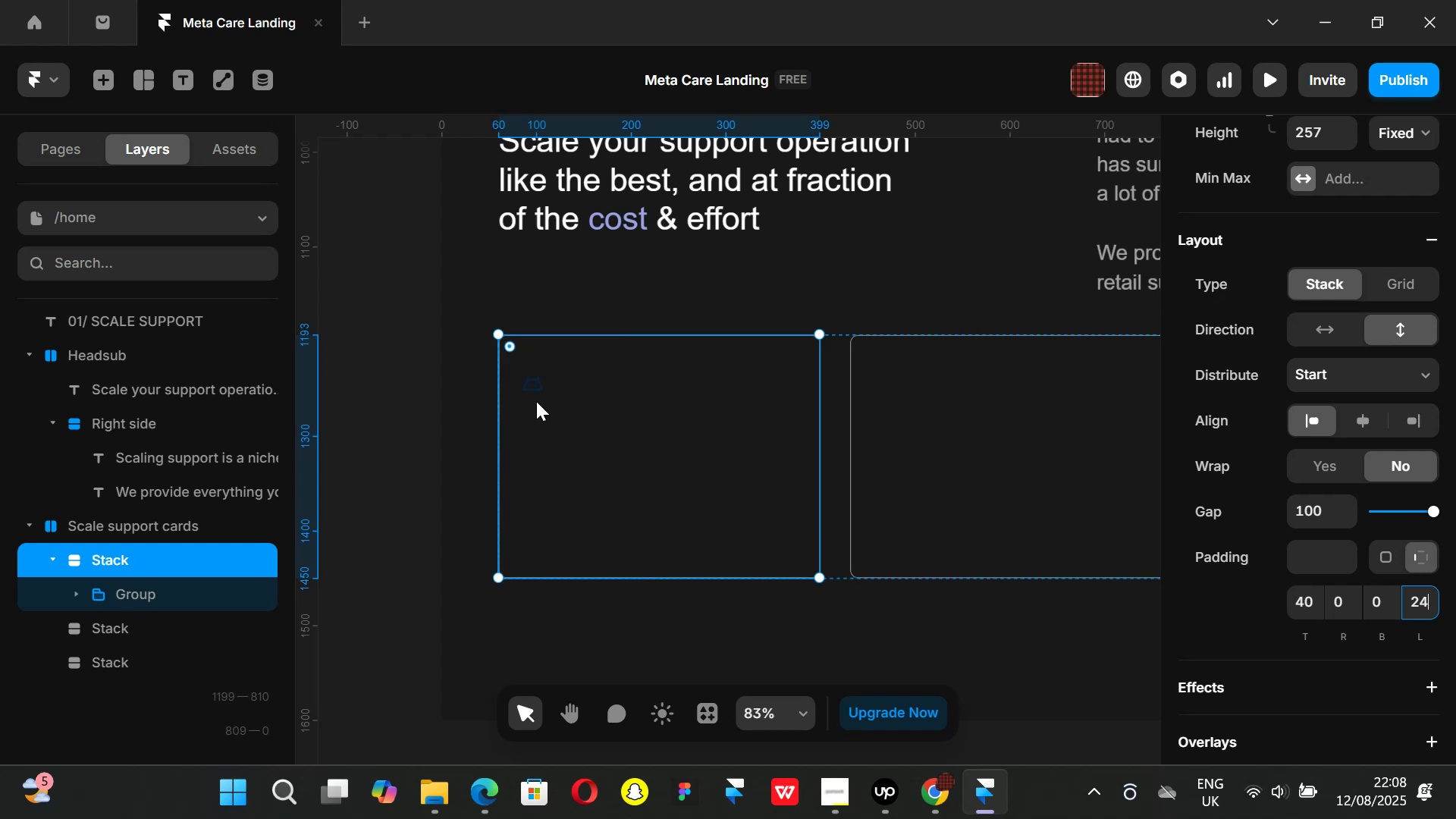 
left_click([533, 391])
 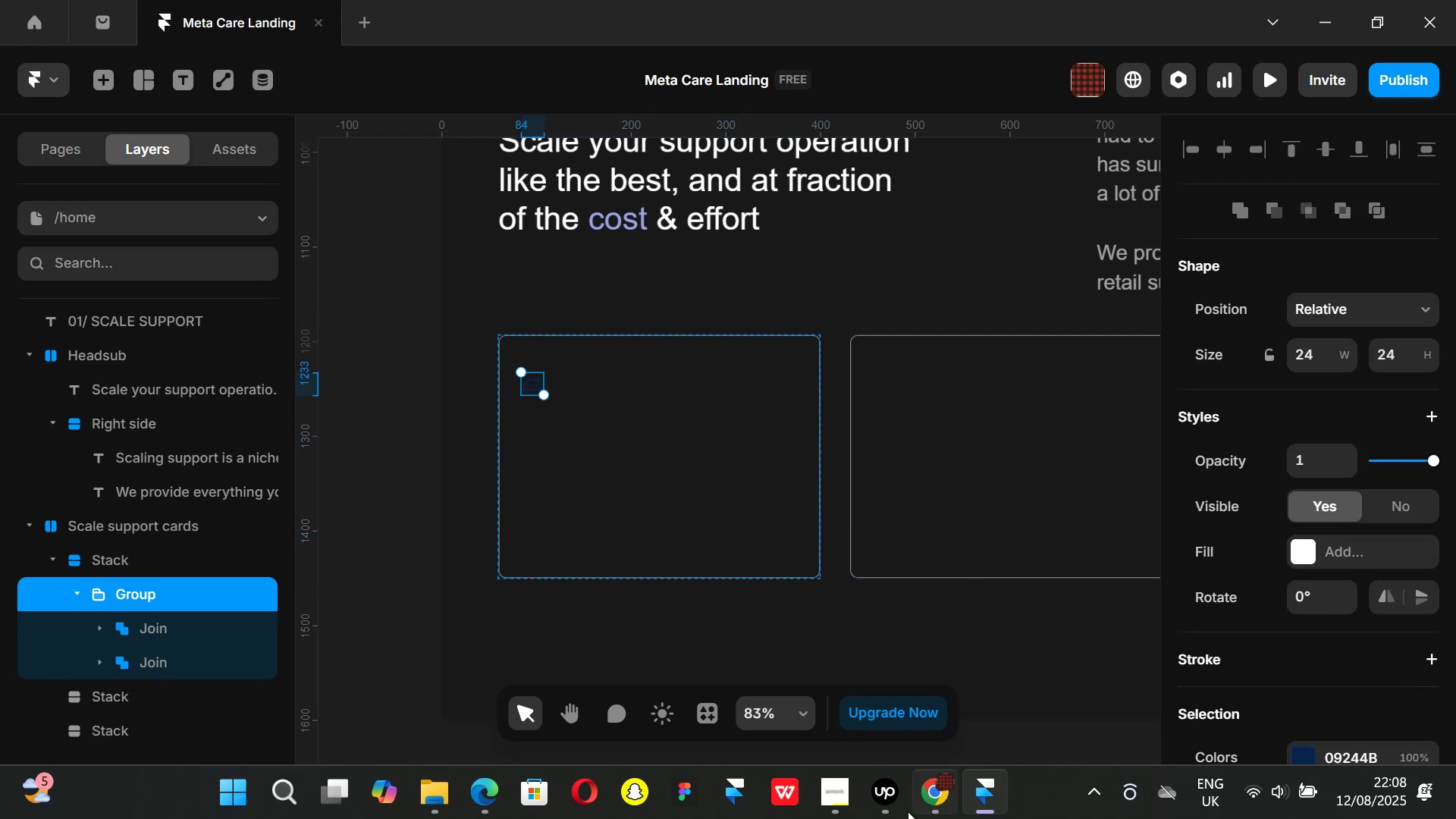 
left_click([922, 813])
 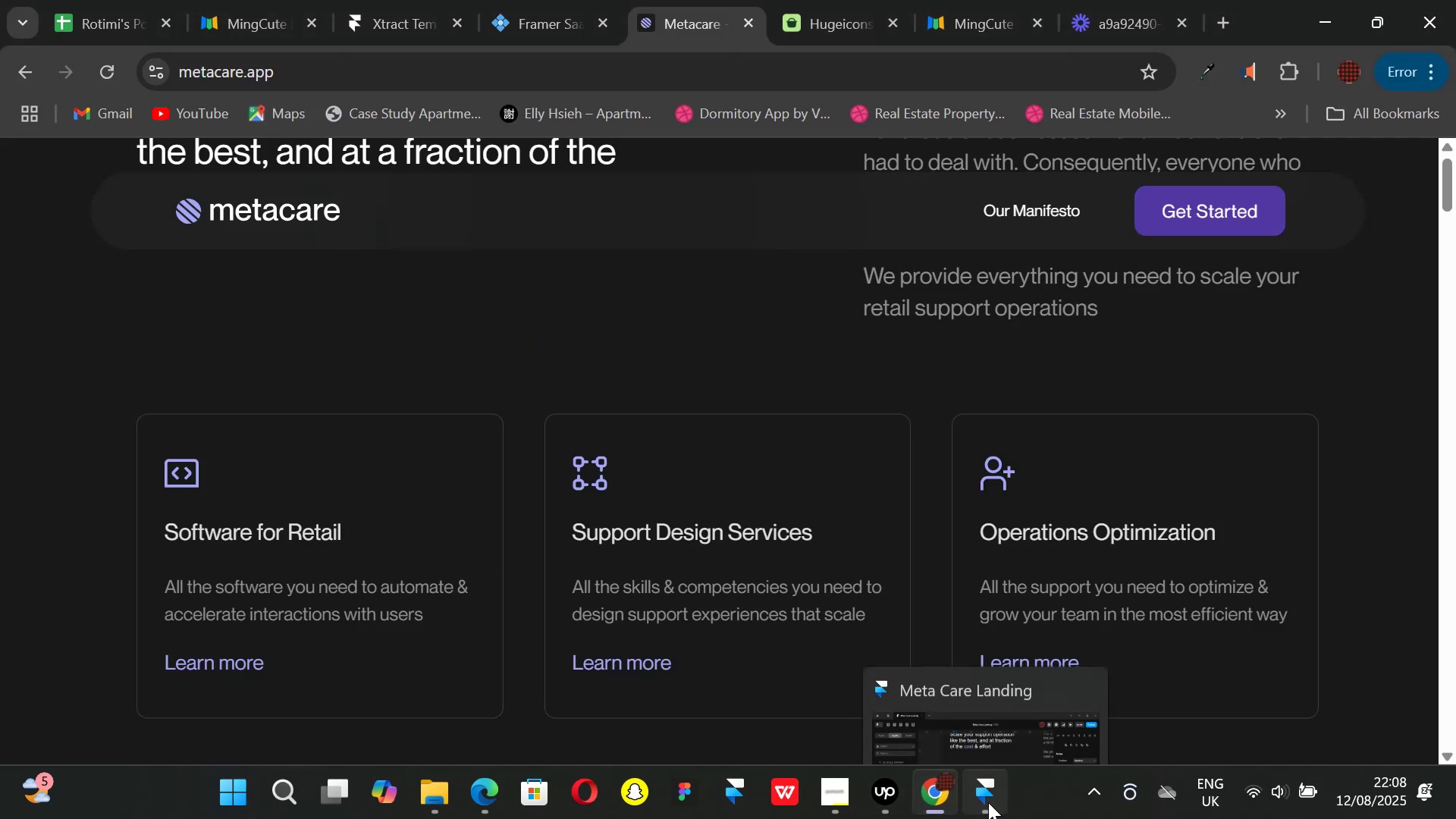 
left_click([988, 802])
 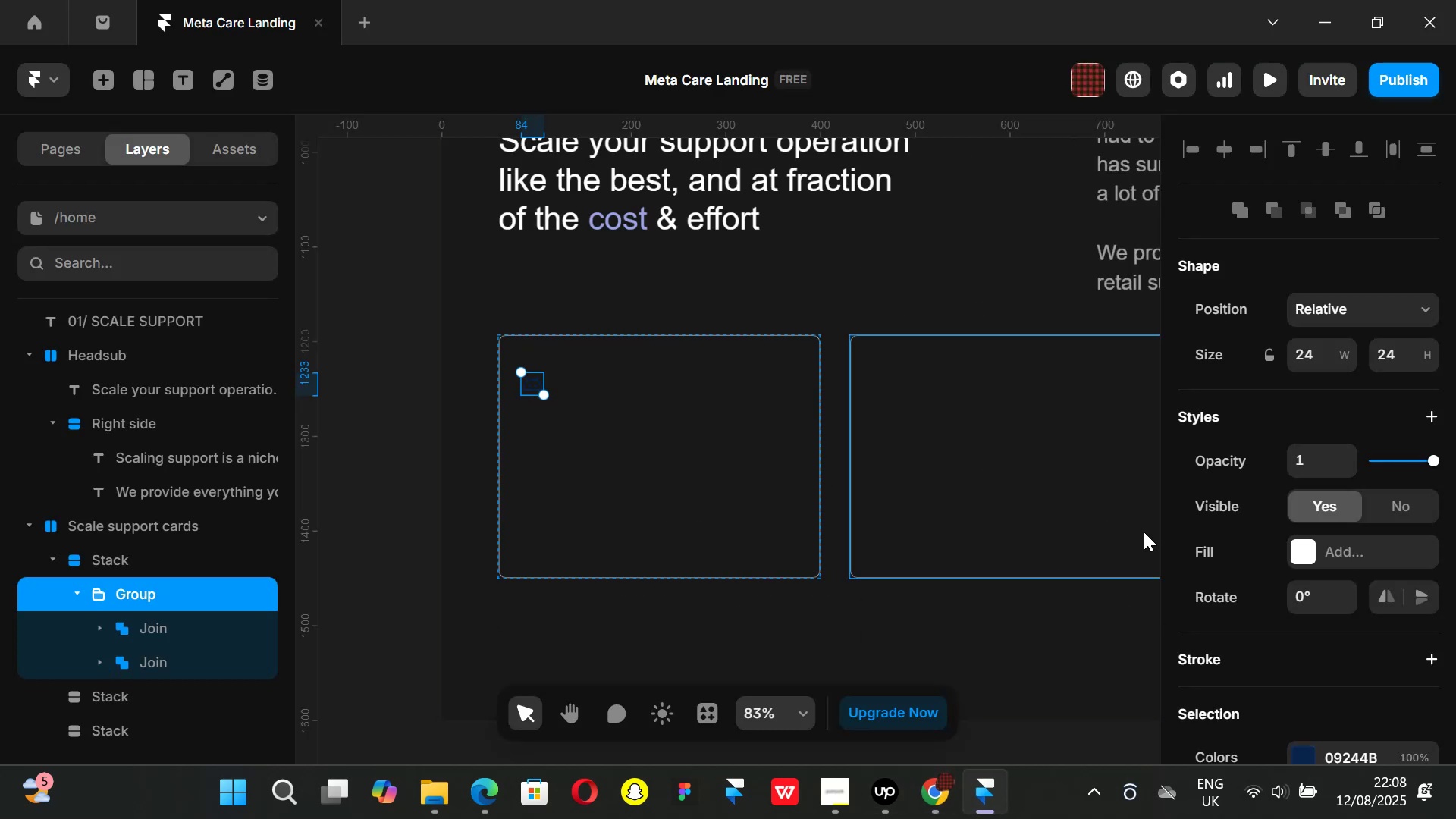 
key(K)
 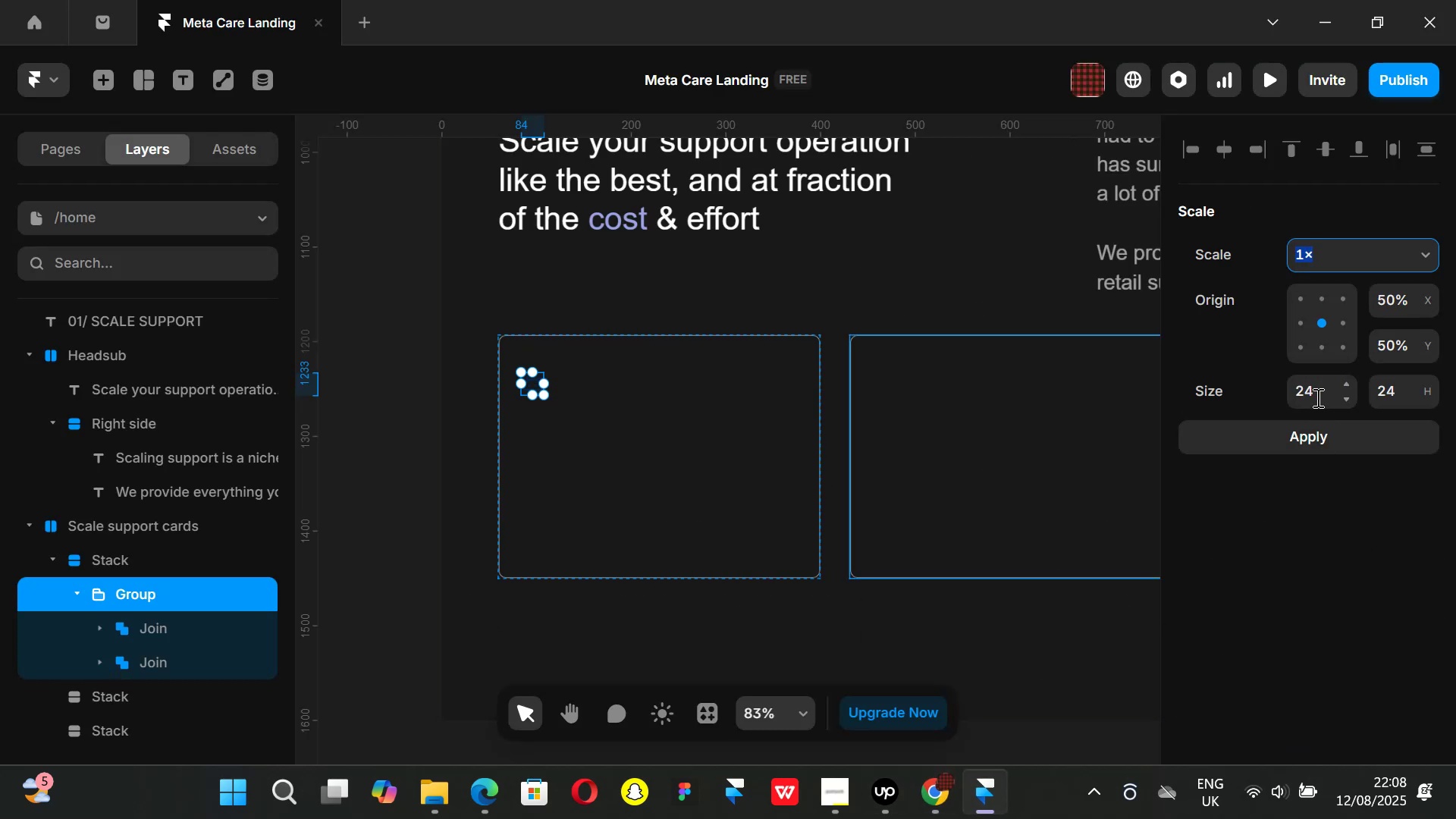 
left_click([1317, 395])
 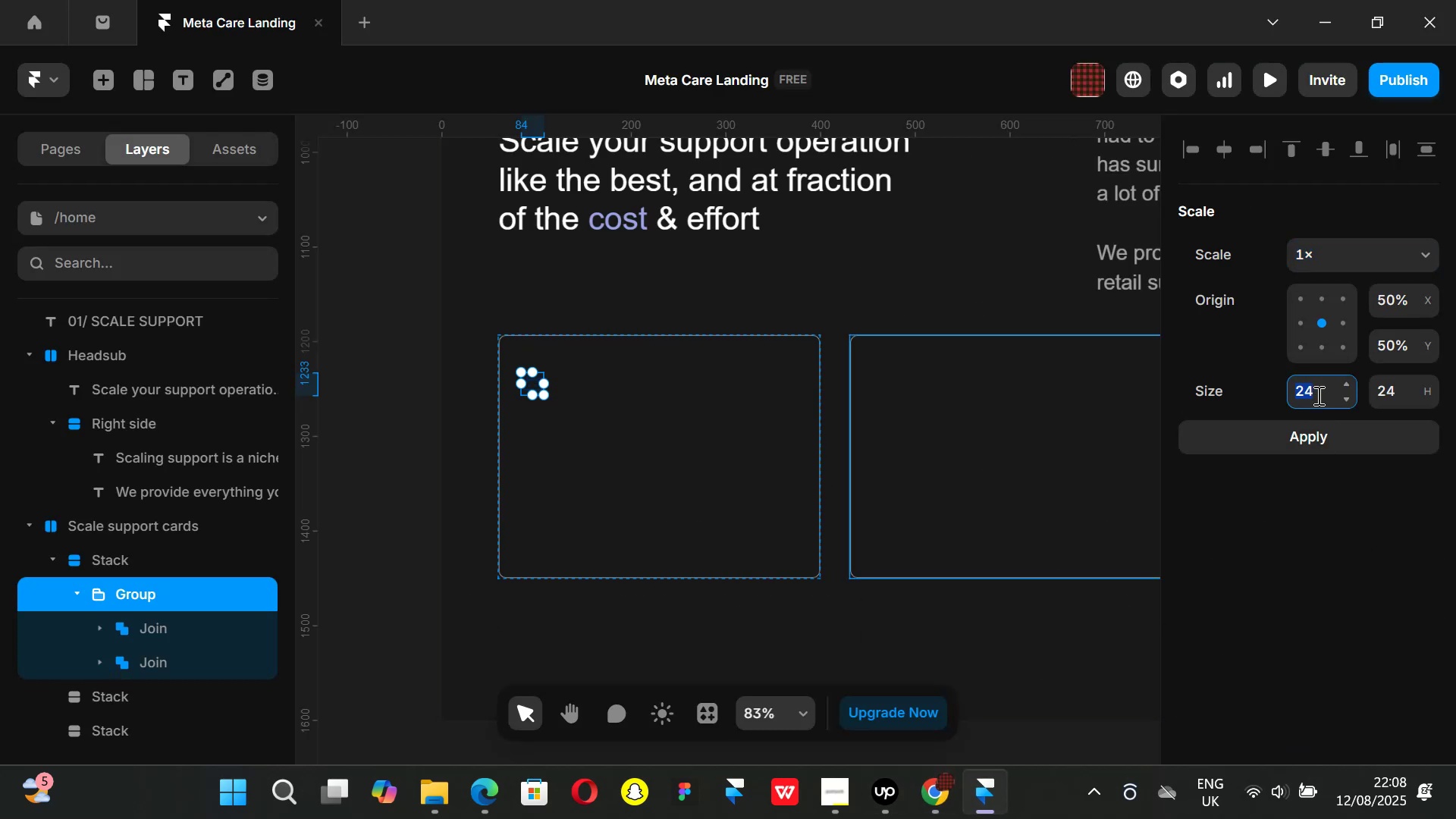 
type(32)
 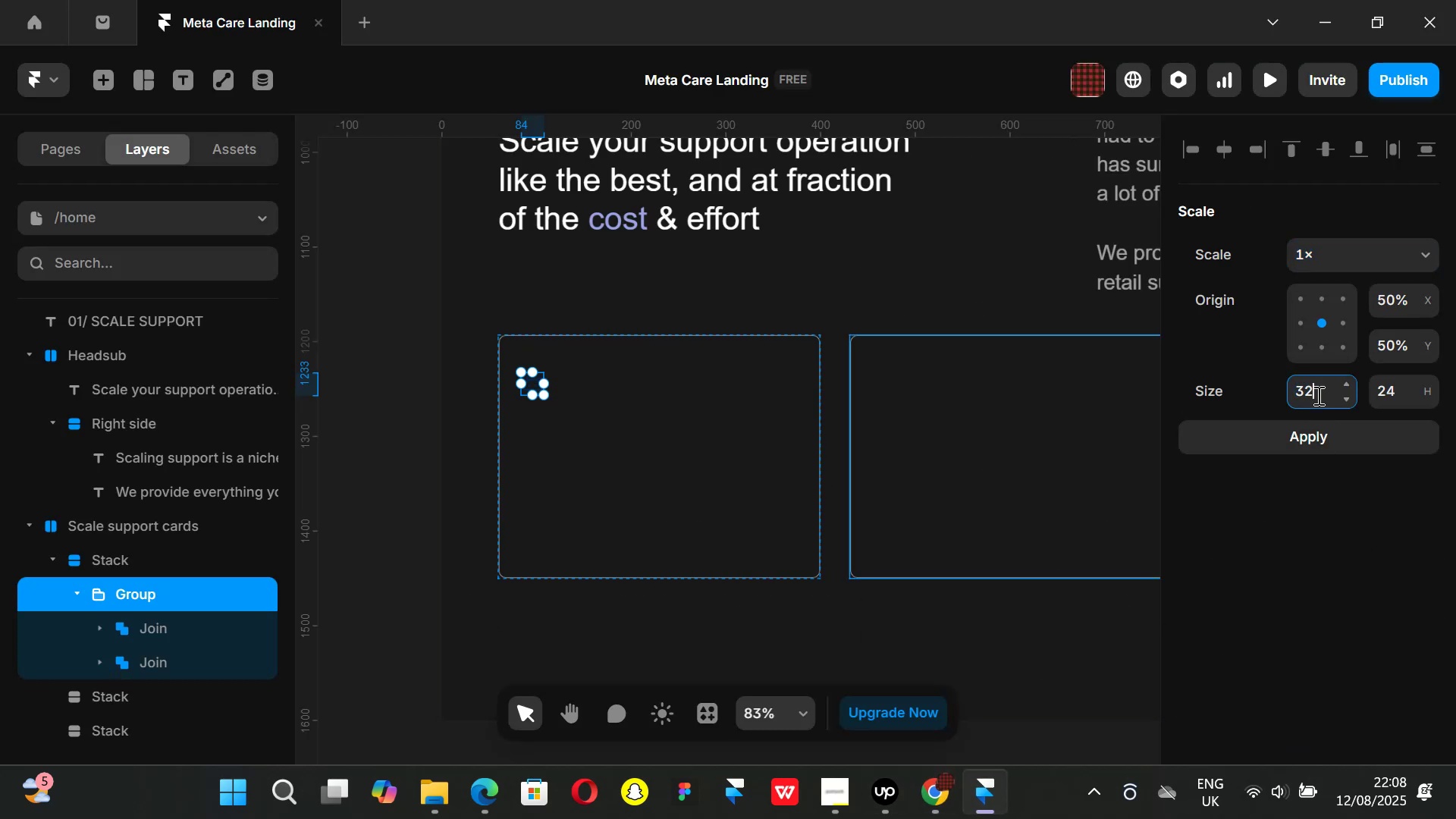 
key(Enter)
 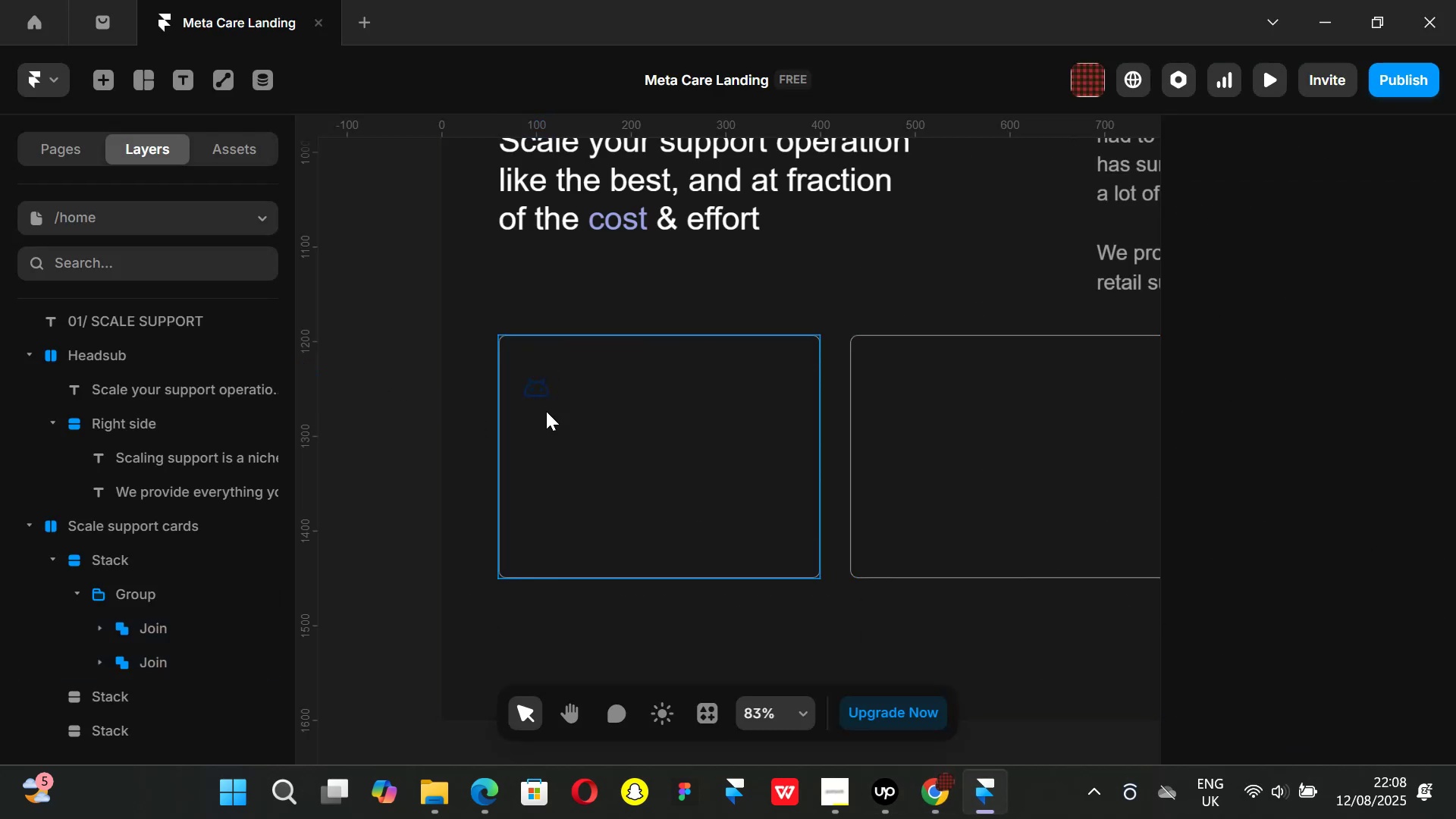 
left_click([535, 399])
 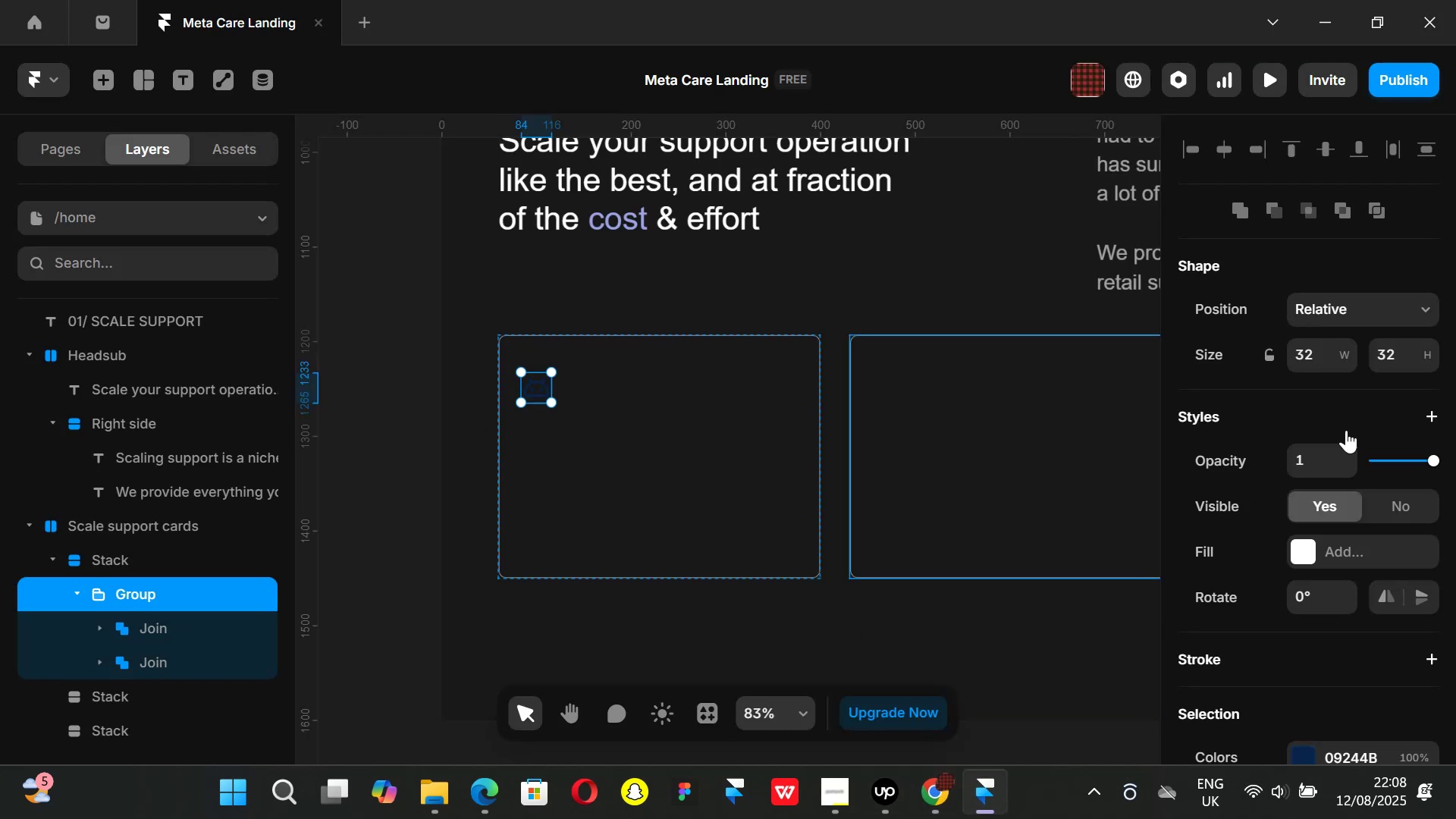 
scroll: coordinate [1342, 439], scroll_direction: down, amount: 2.0
 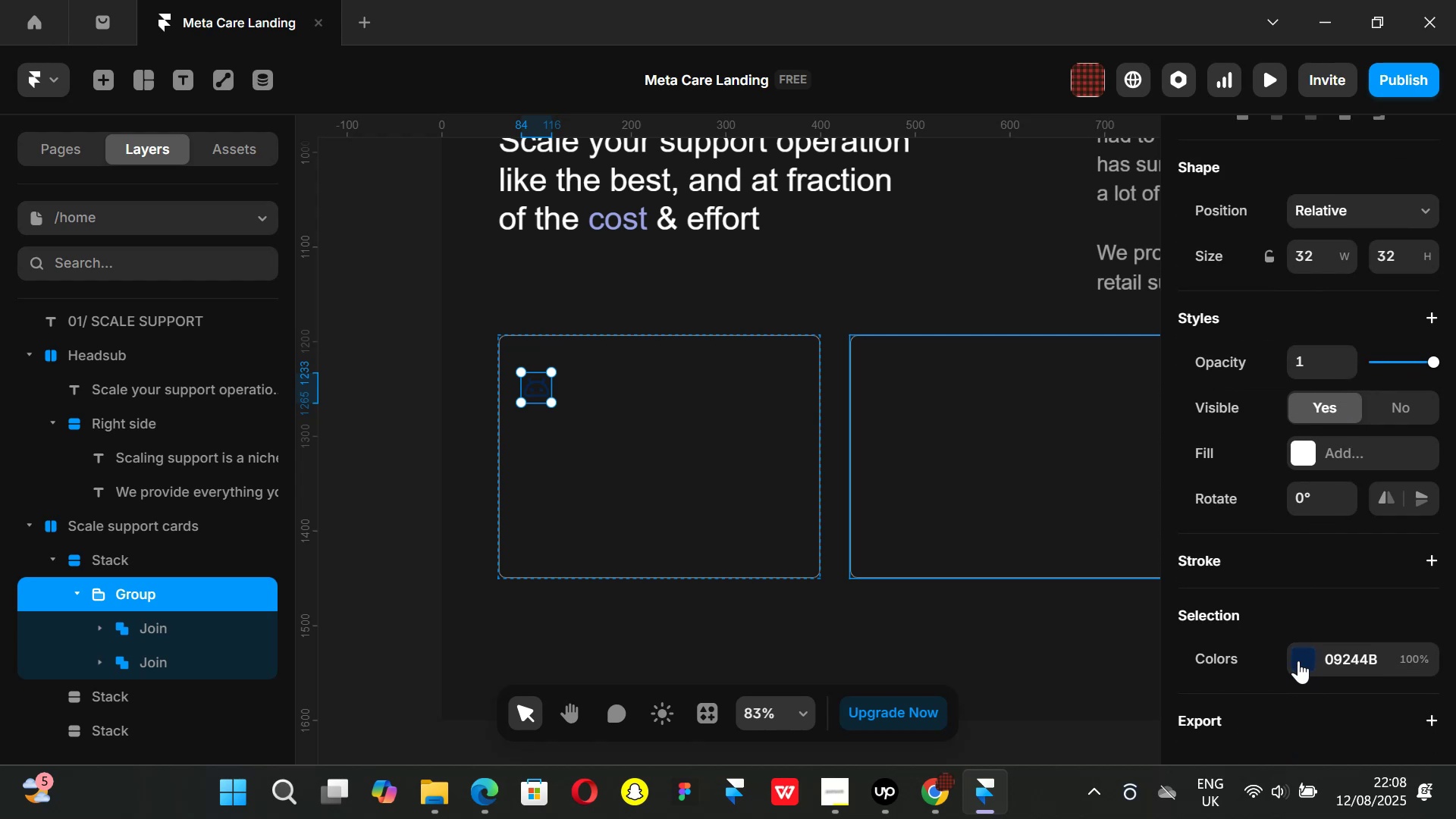 
left_click([1298, 660])
 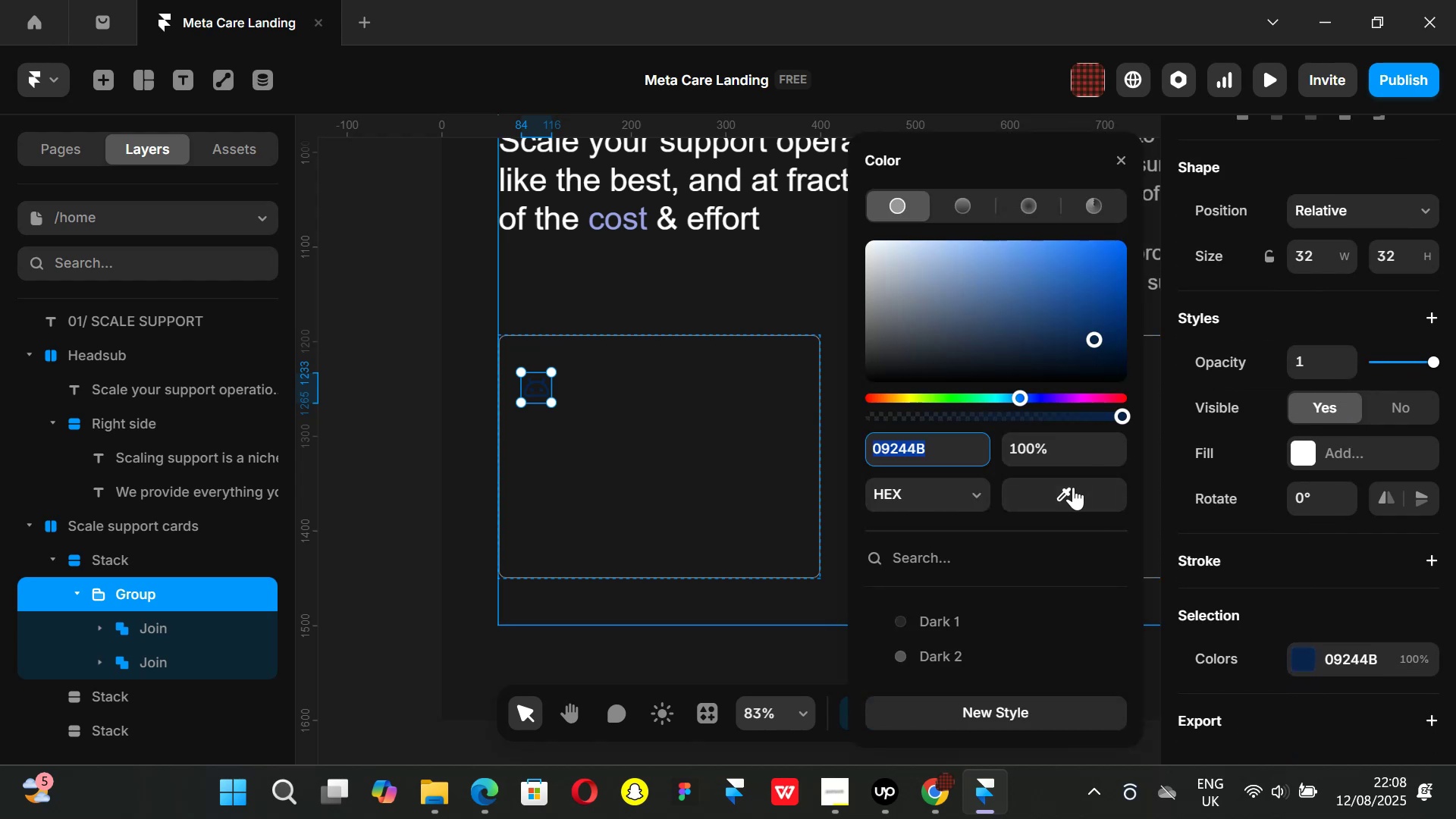 
left_click_drag(start_coordinate=[1073, 487], to_coordinate=[643, 210])
 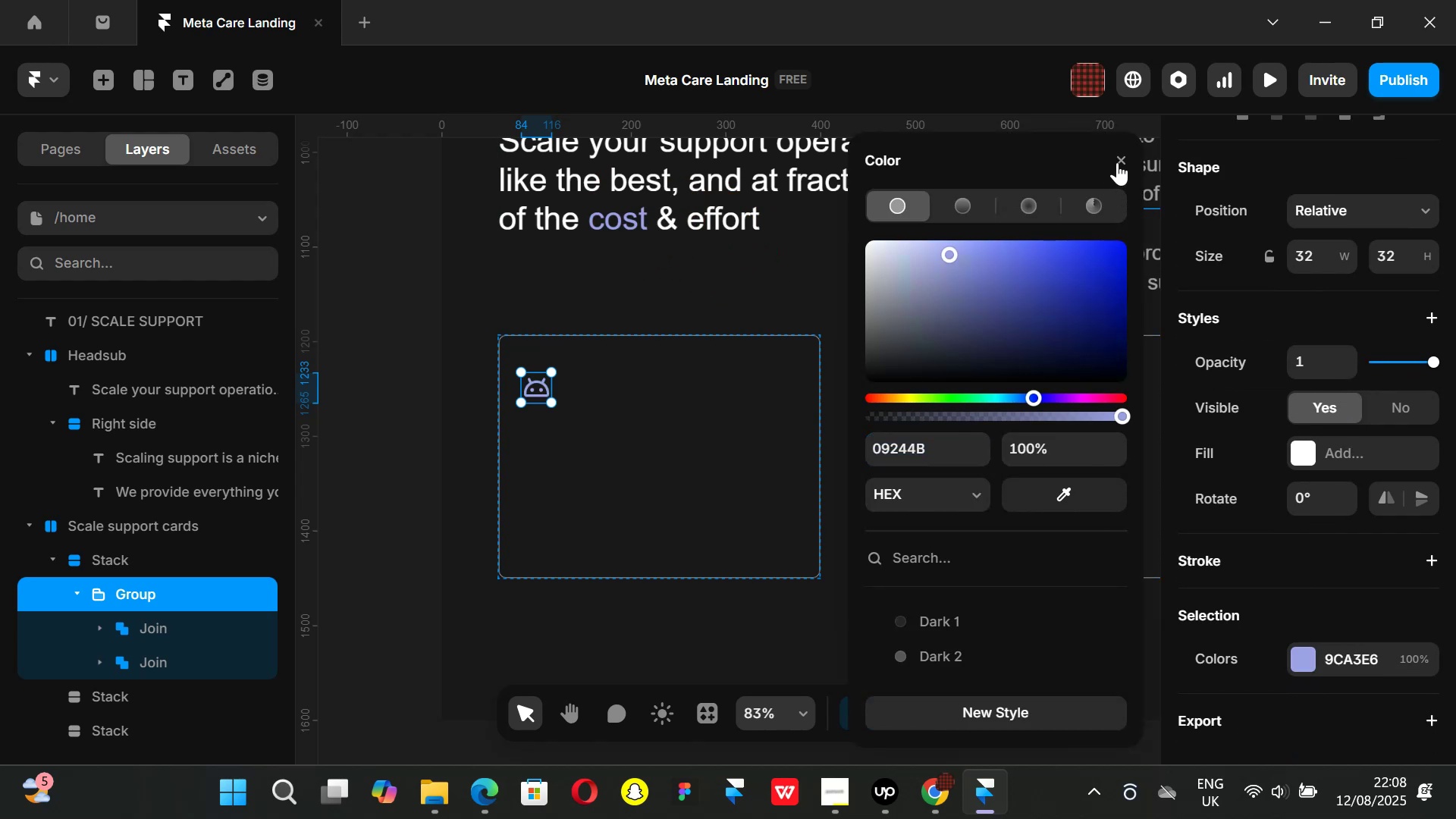 
left_click([1117, 159])
 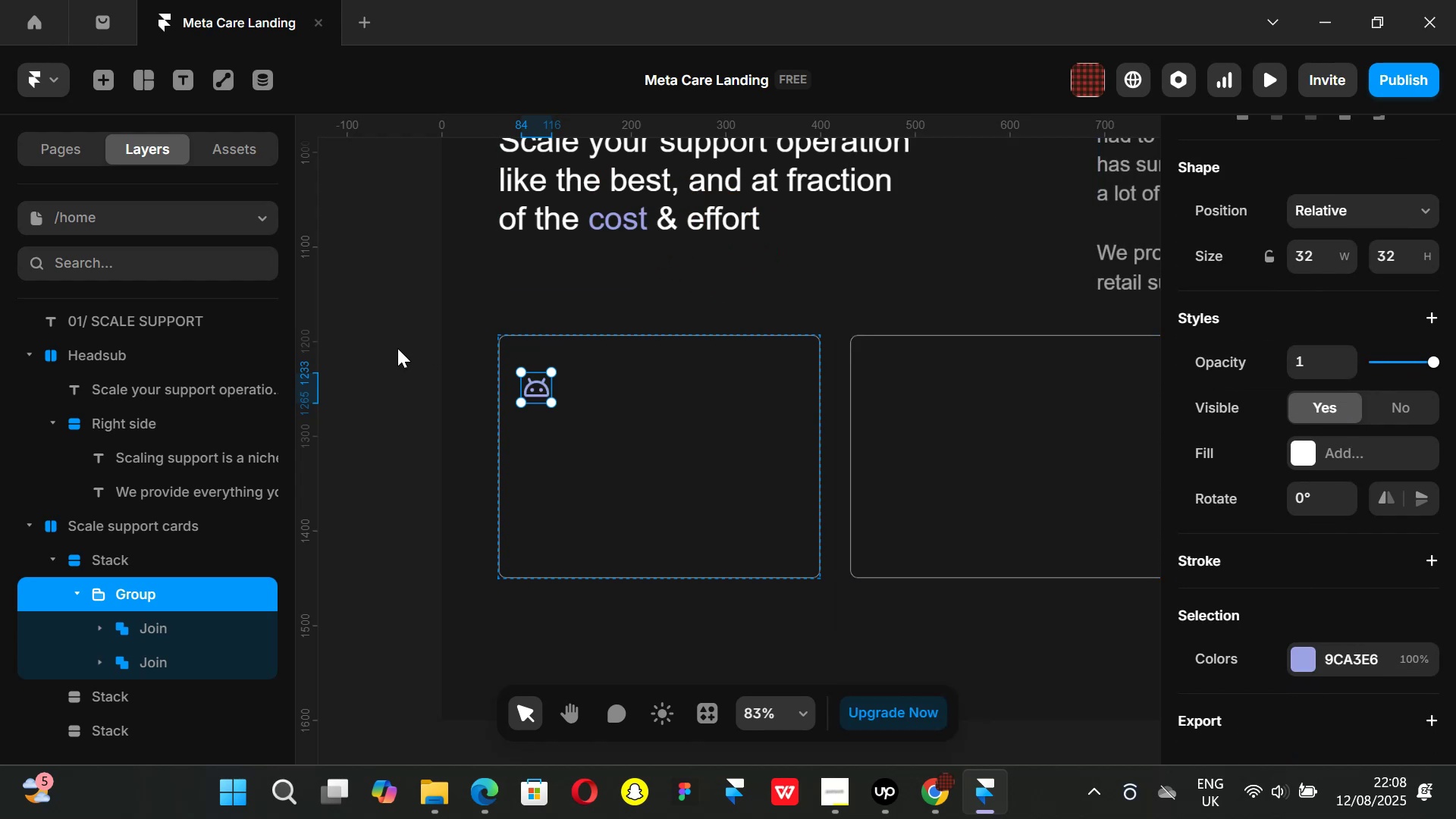 
left_click([396, 347])
 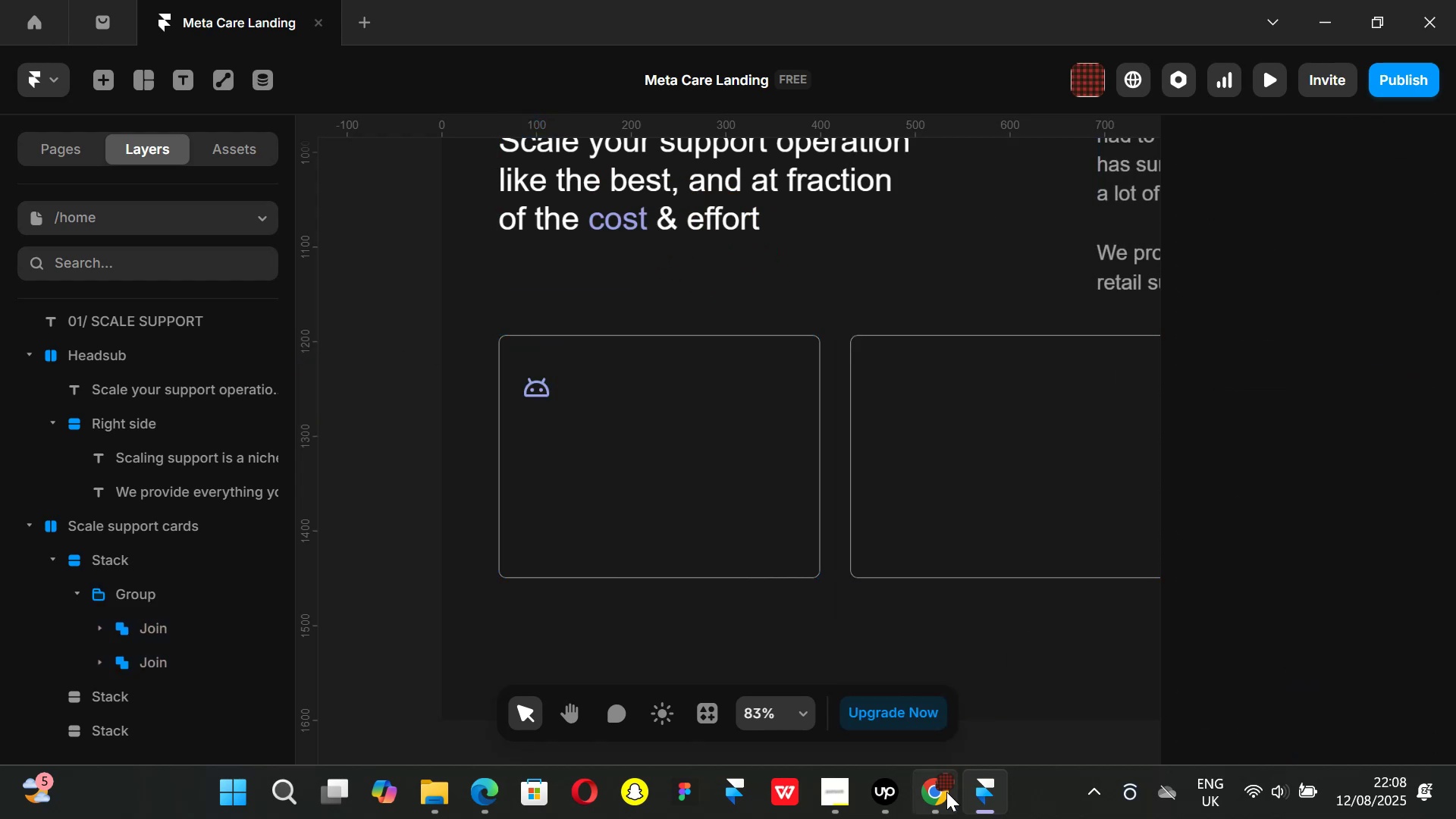 
left_click([946, 795])
 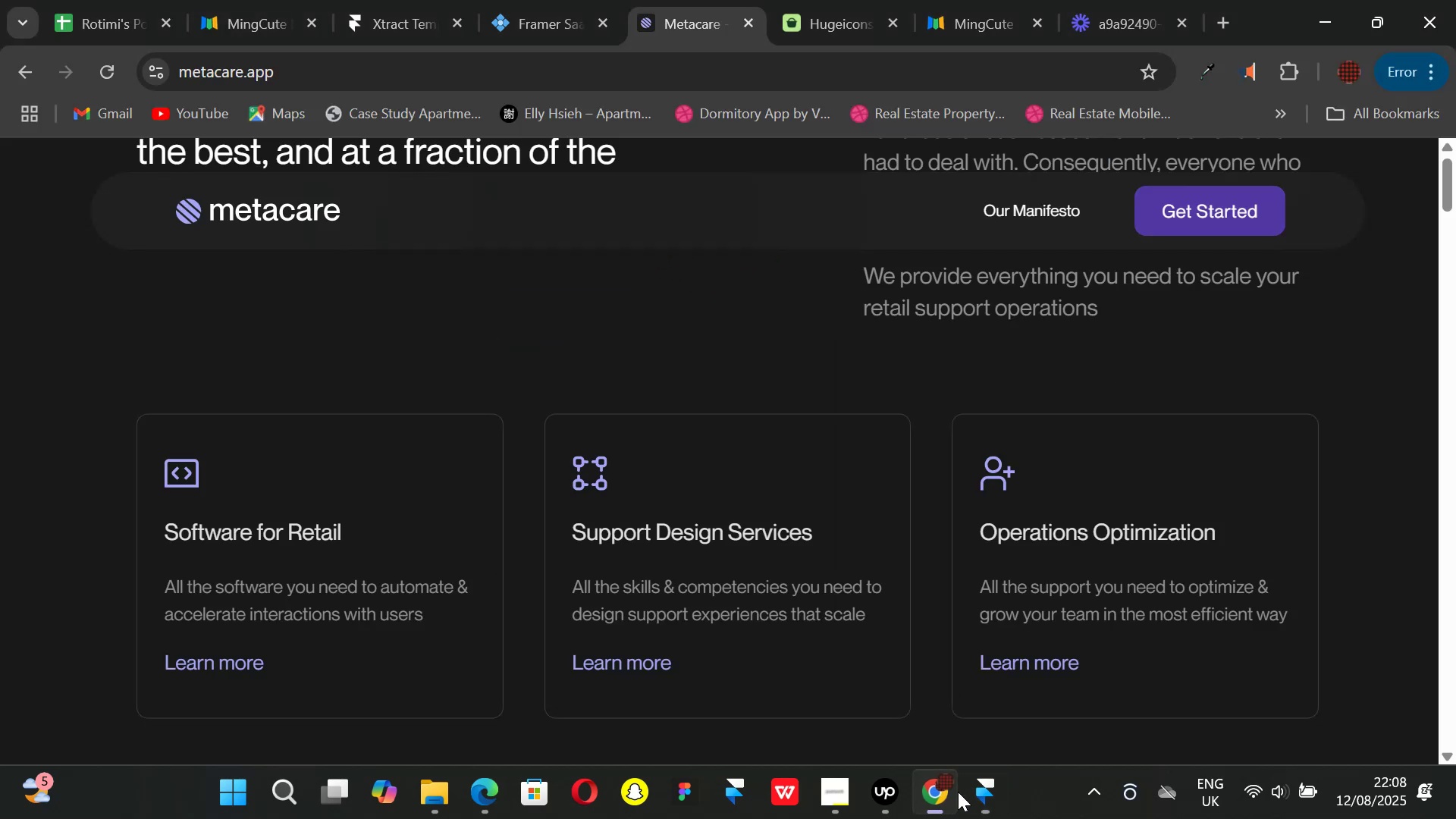 
mouse_move([959, 770])
 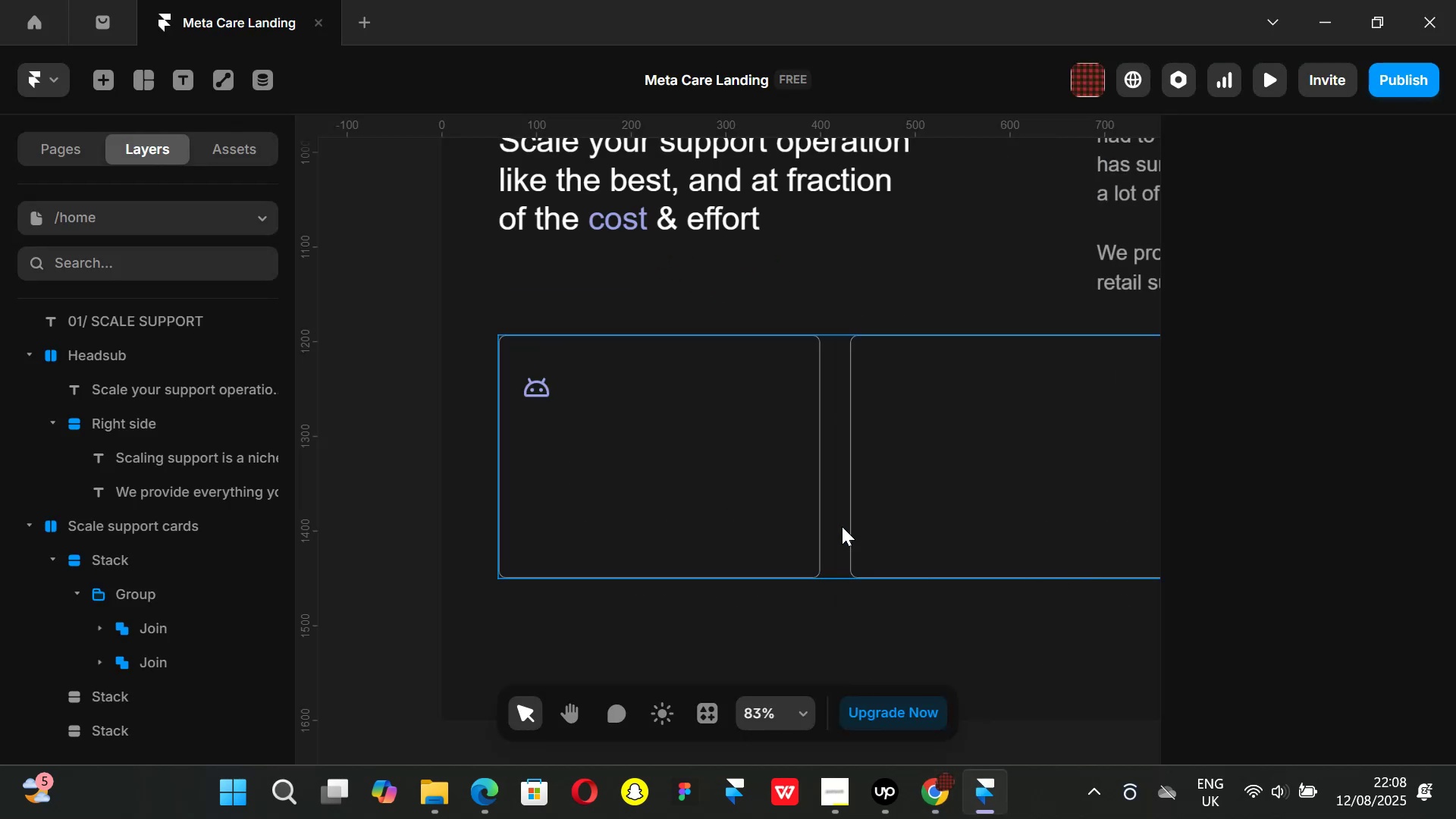 
key(T)
 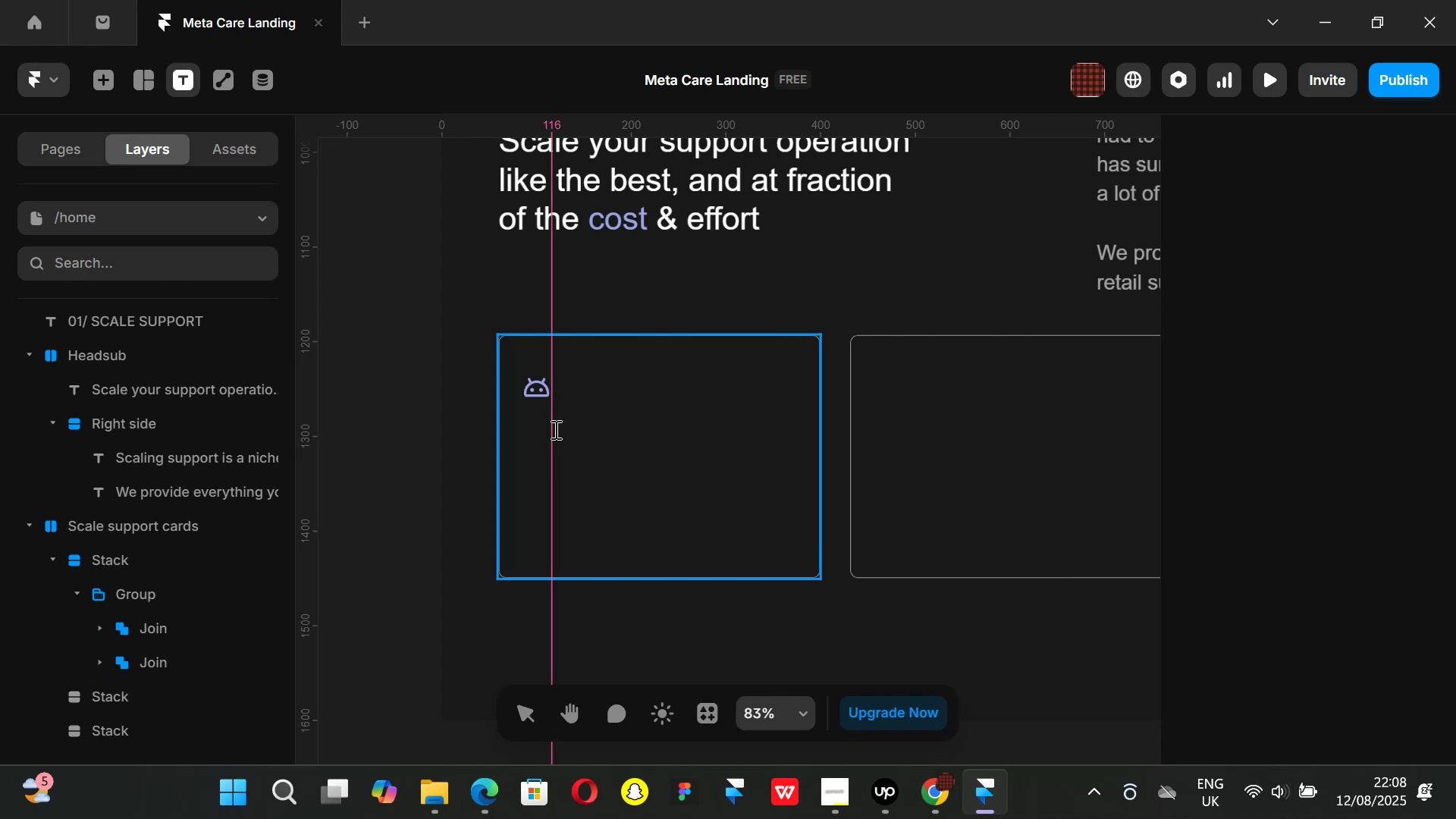 
left_click([554, 429])
 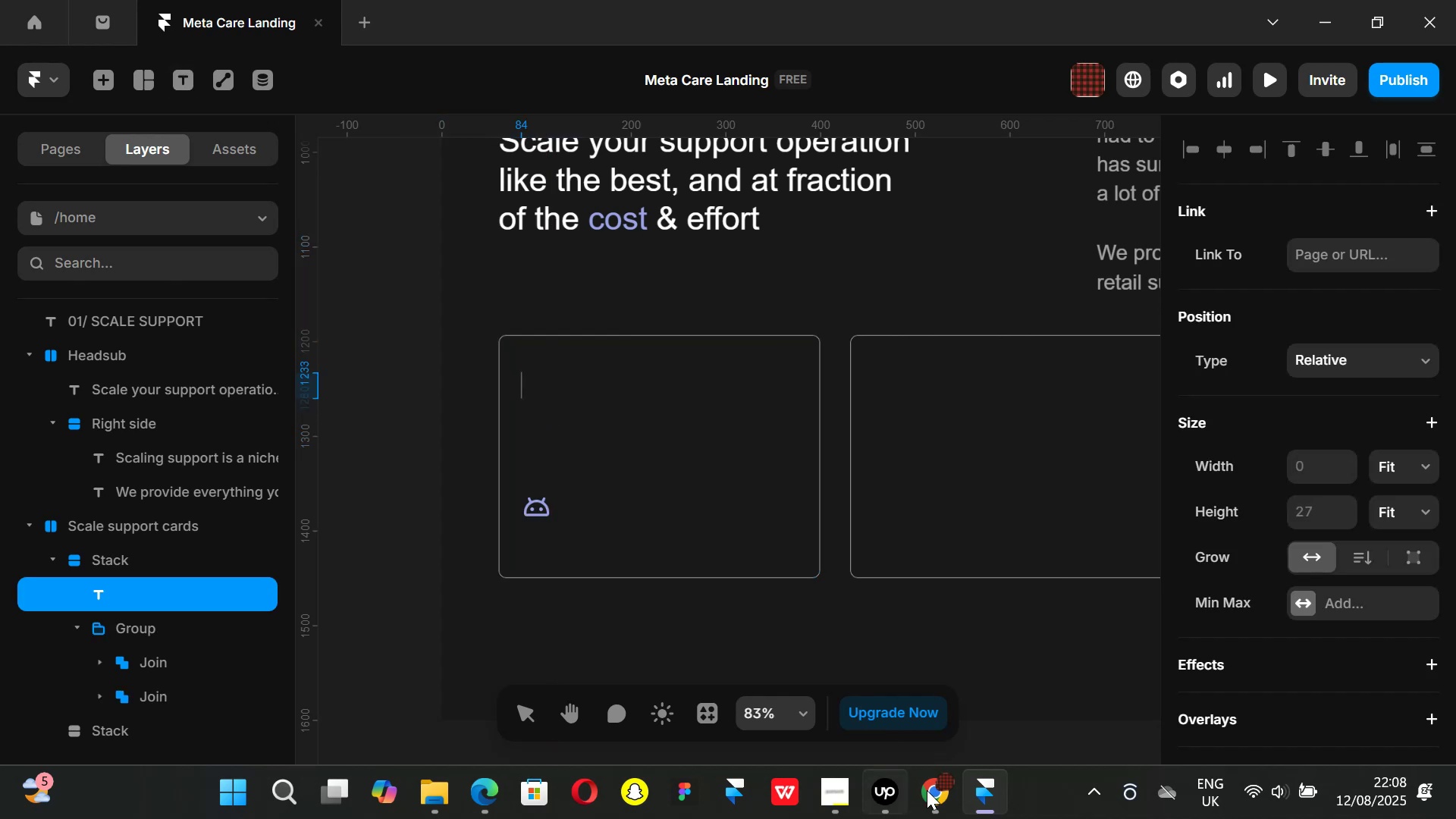 
left_click([938, 797])
 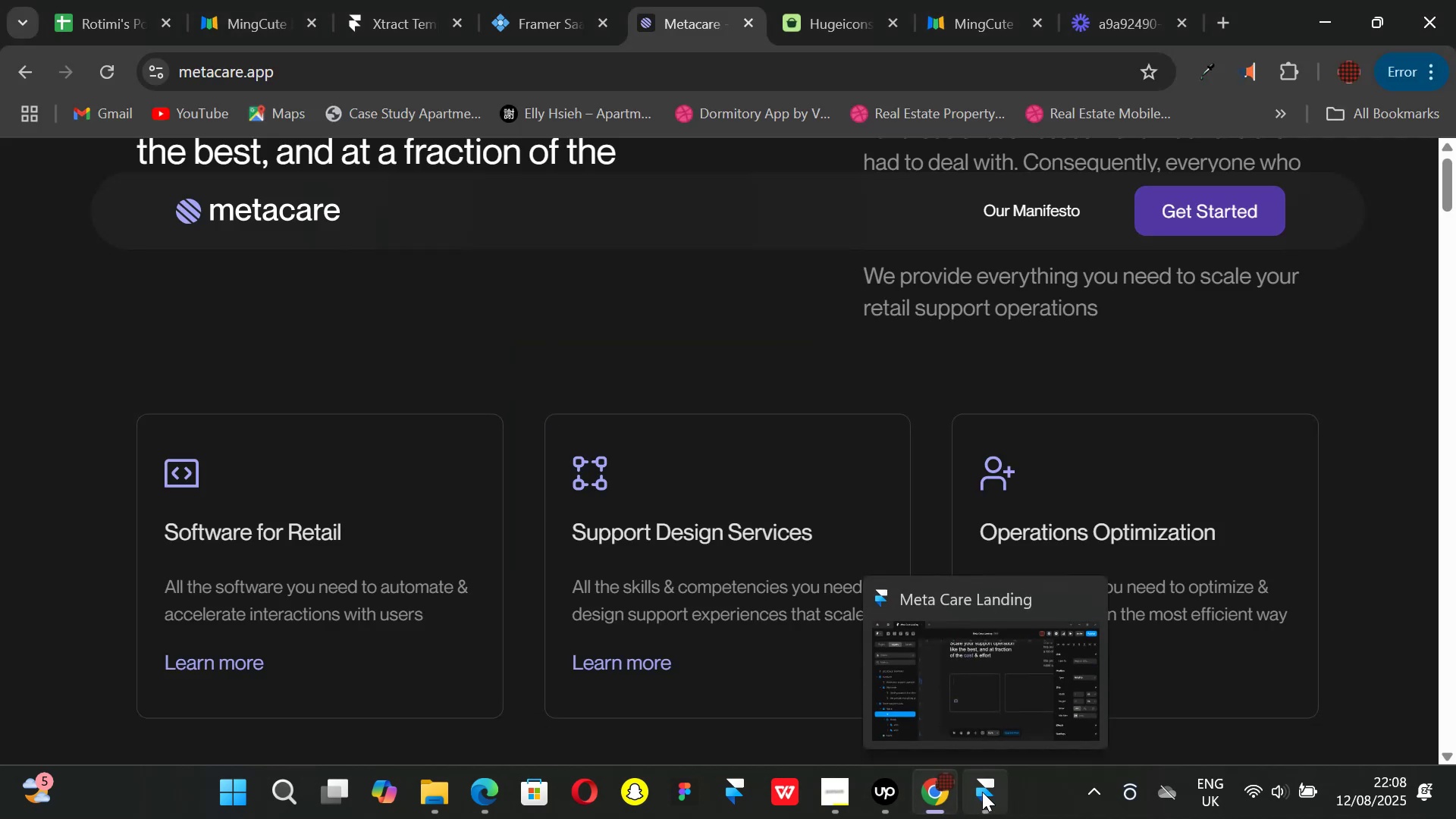 
left_click([982, 792])
 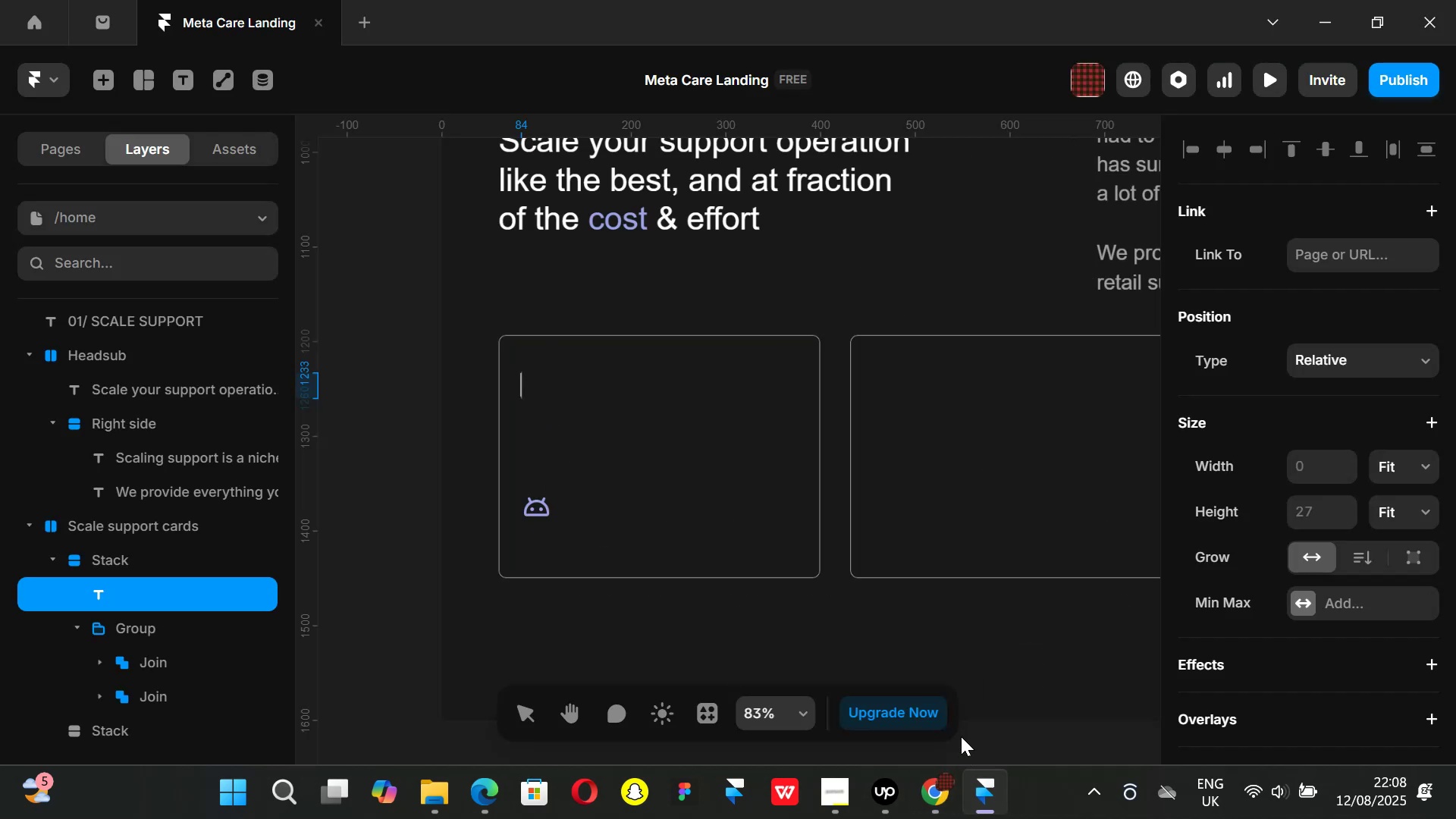 
type(Software )
 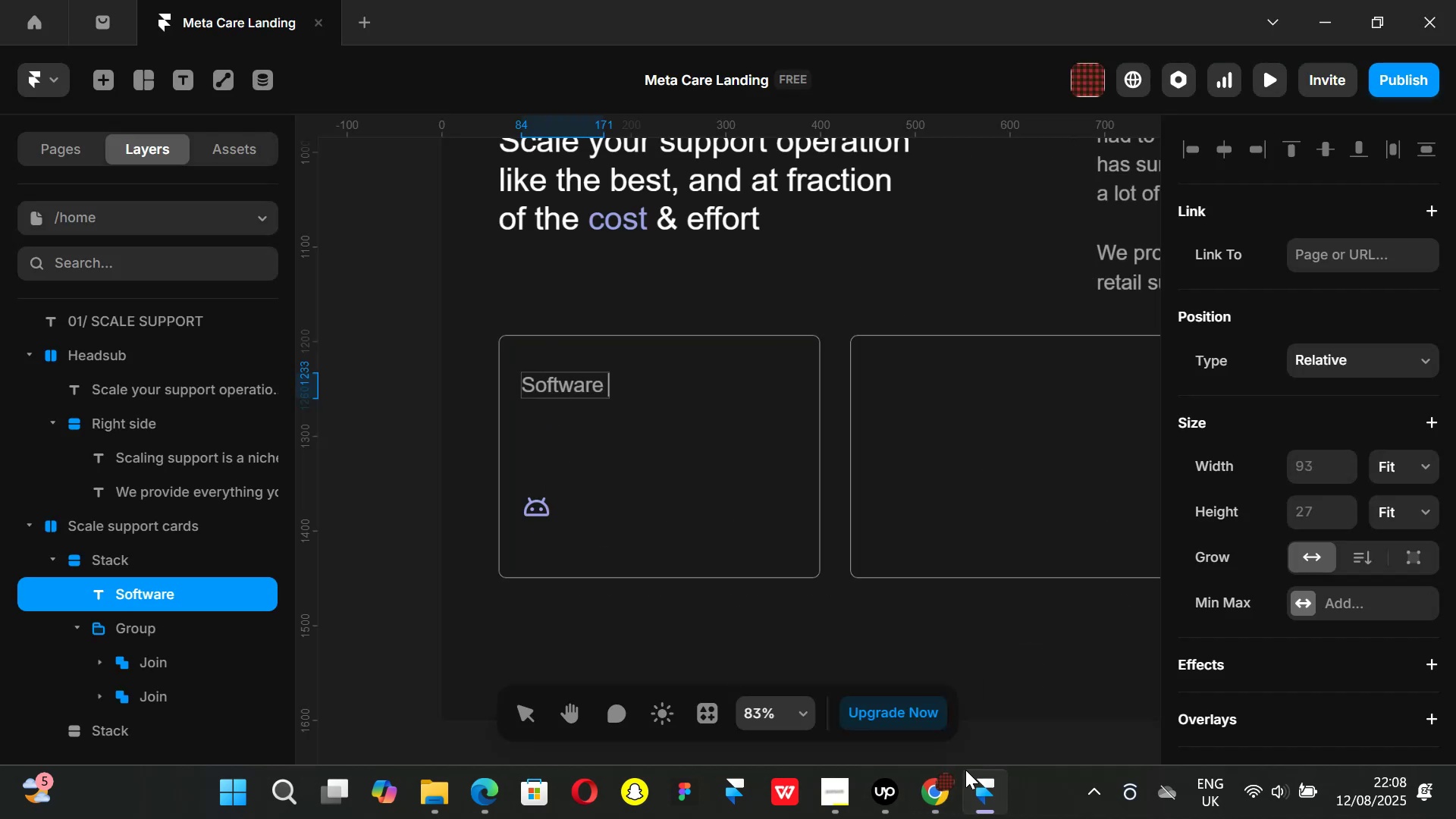 
left_click([958, 796])
 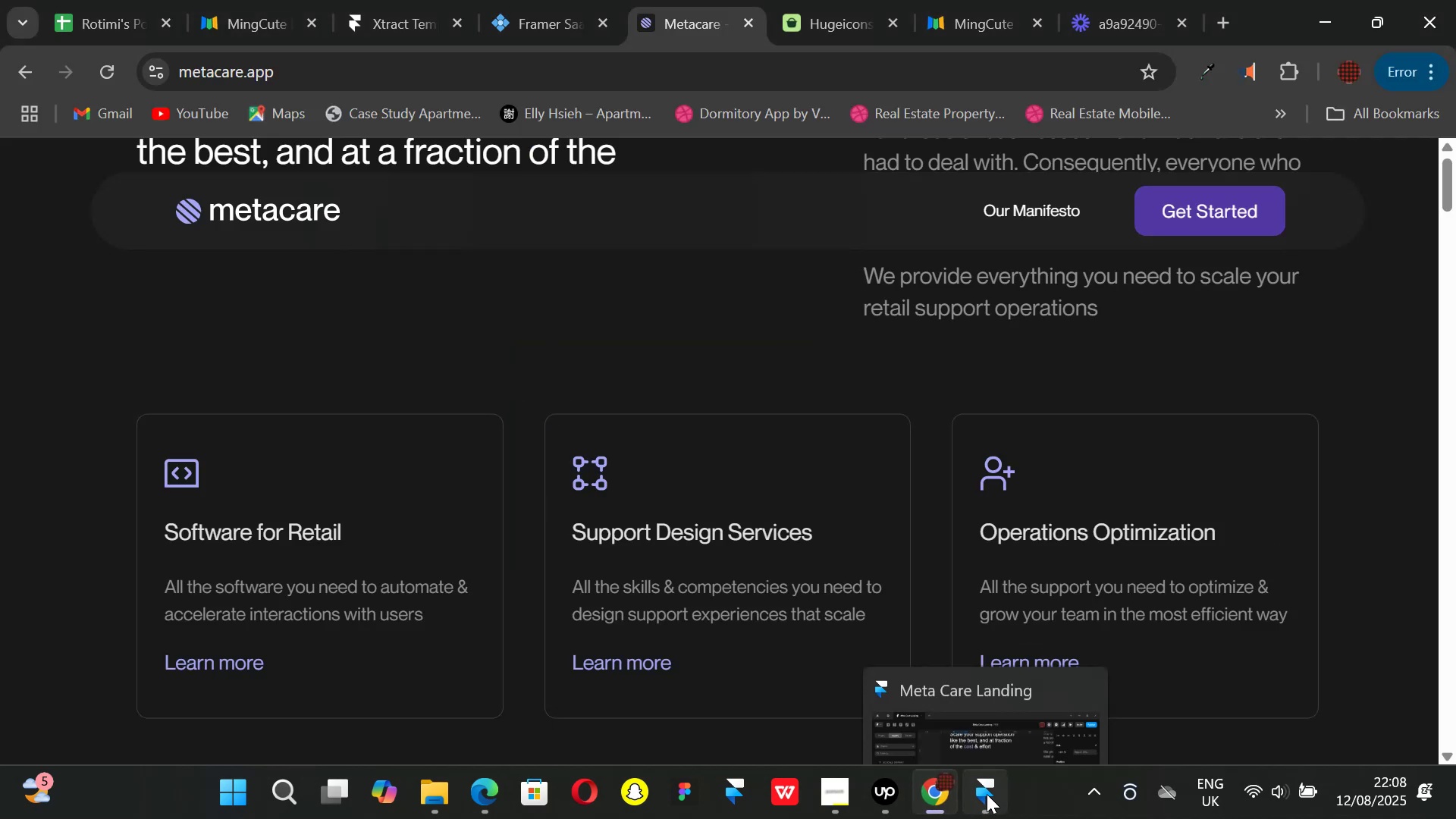 
left_click([987, 794])
 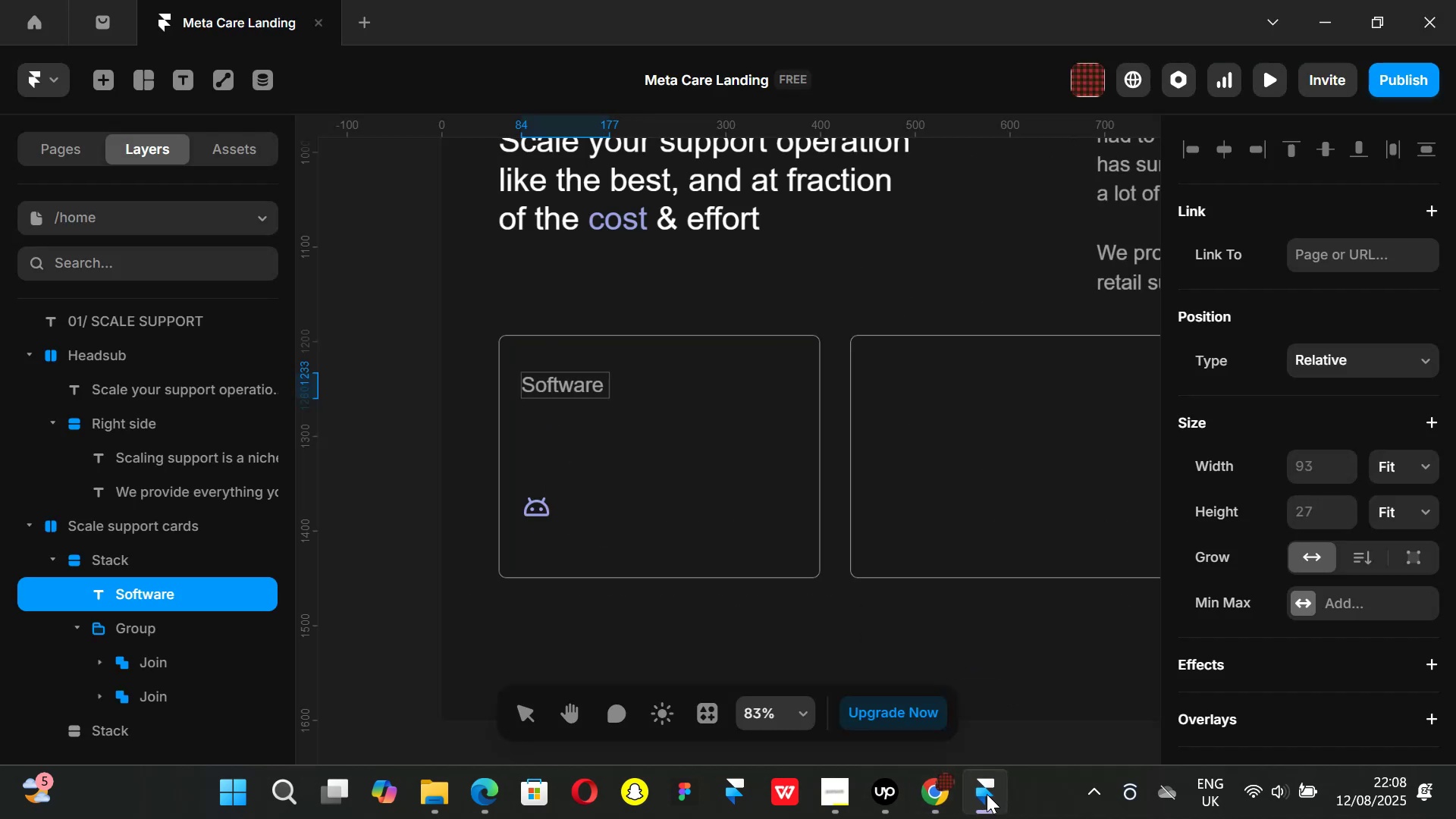 
type(for Reti)
key(Backspace)
type(ail)
 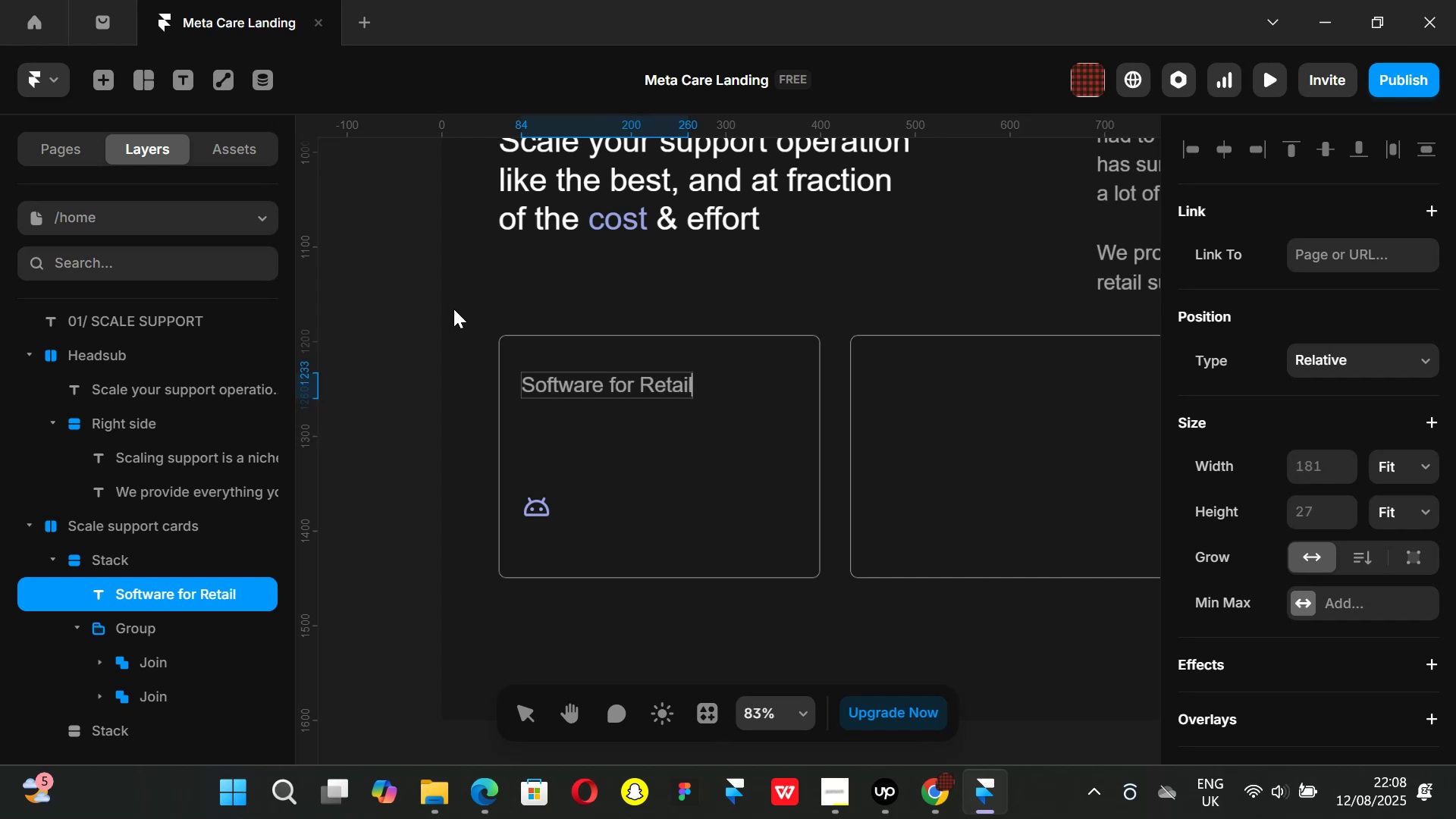 
left_click([428, 322])
 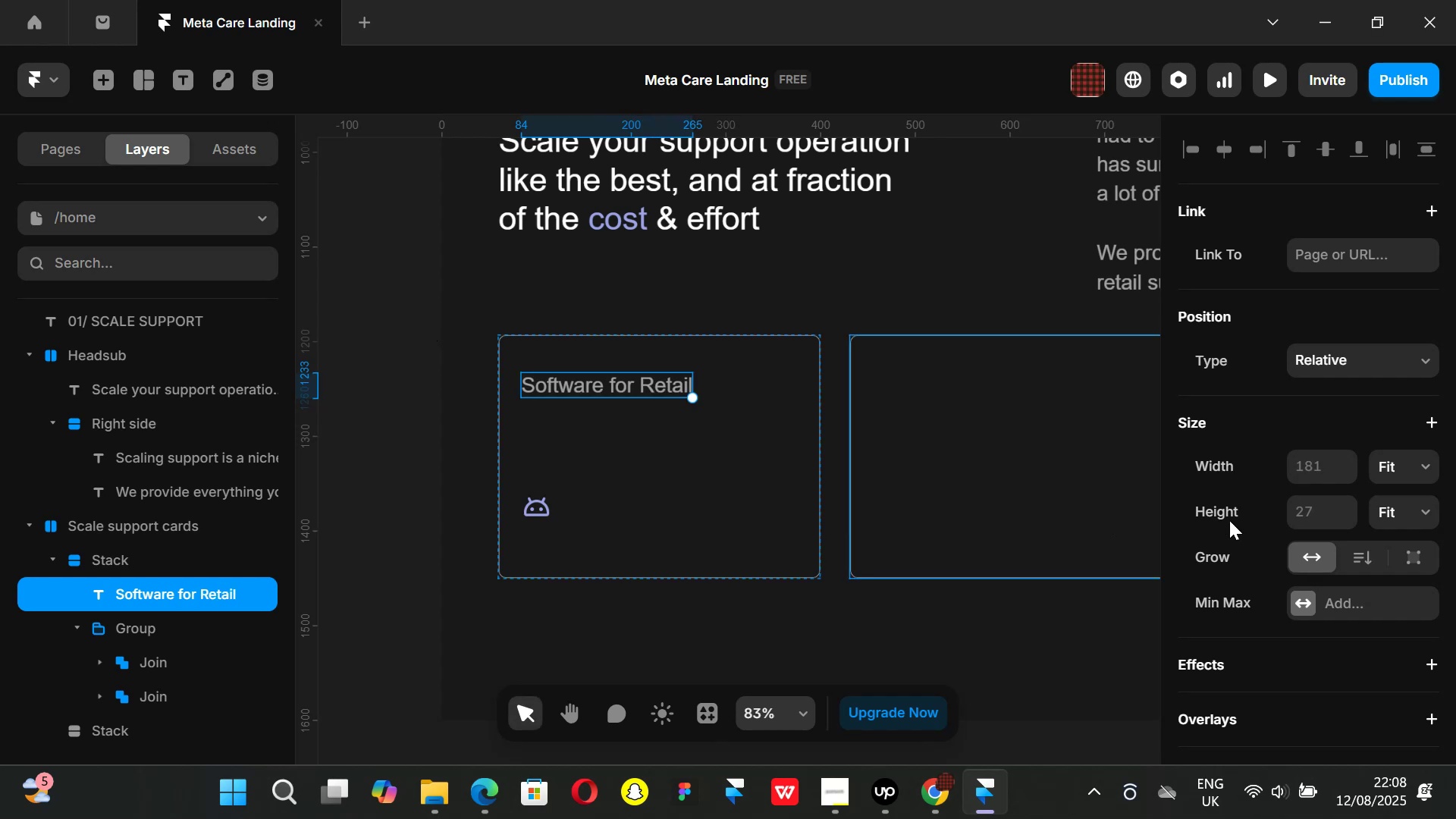 
scroll: coordinate [1325, 523], scroll_direction: down, amount: 3.0
 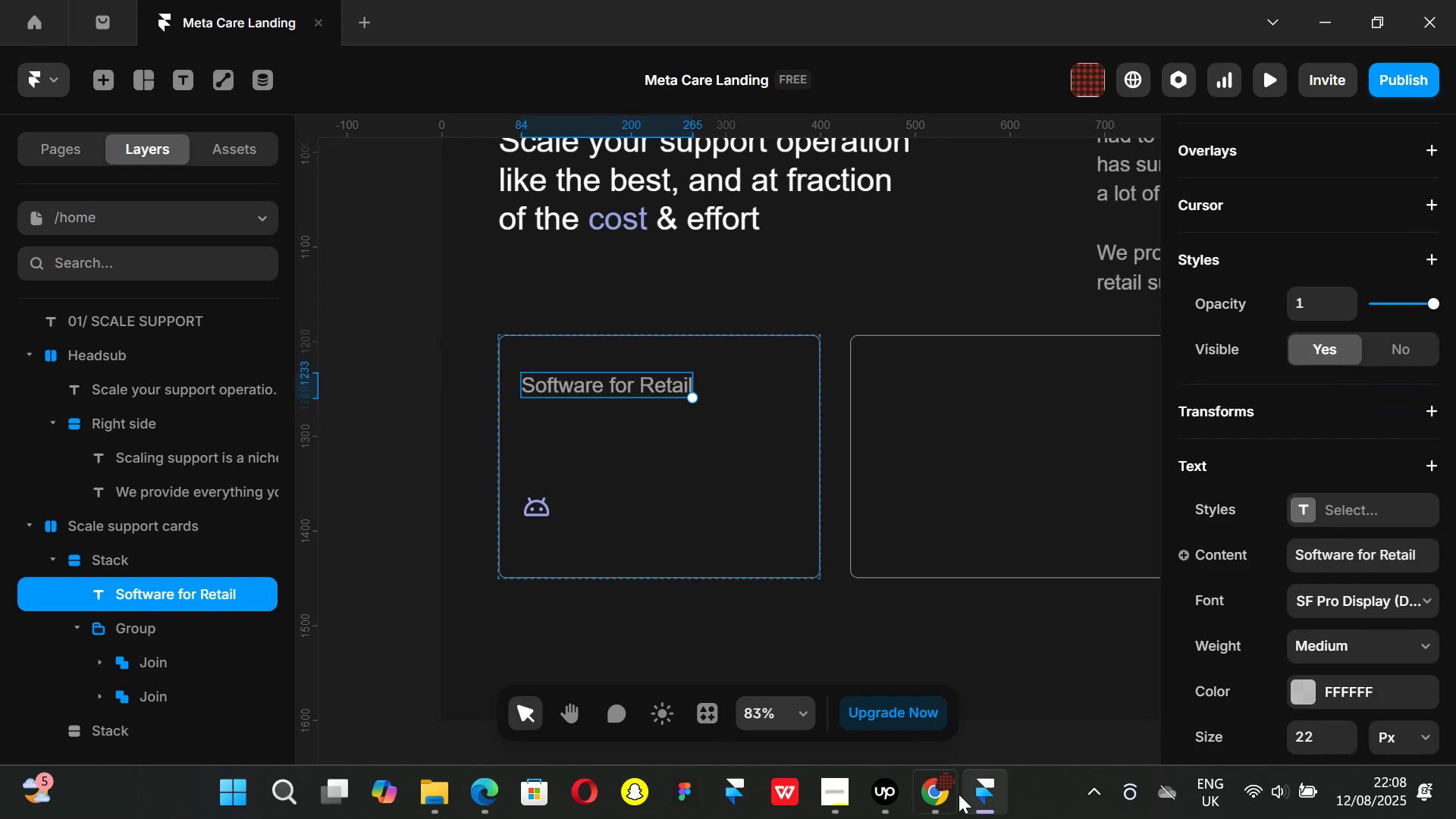 
left_click([940, 797])
 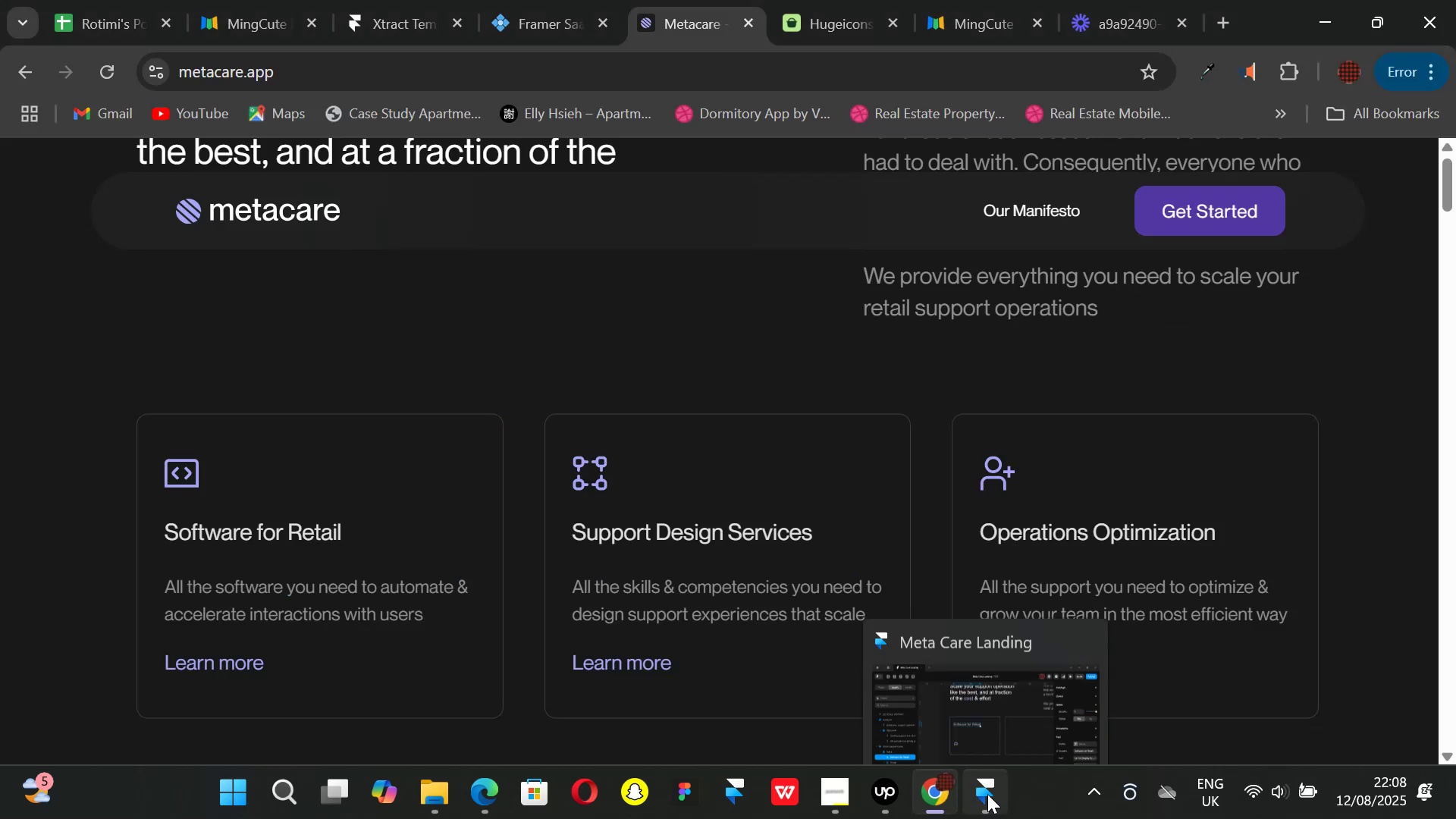 
left_click([987, 794])
 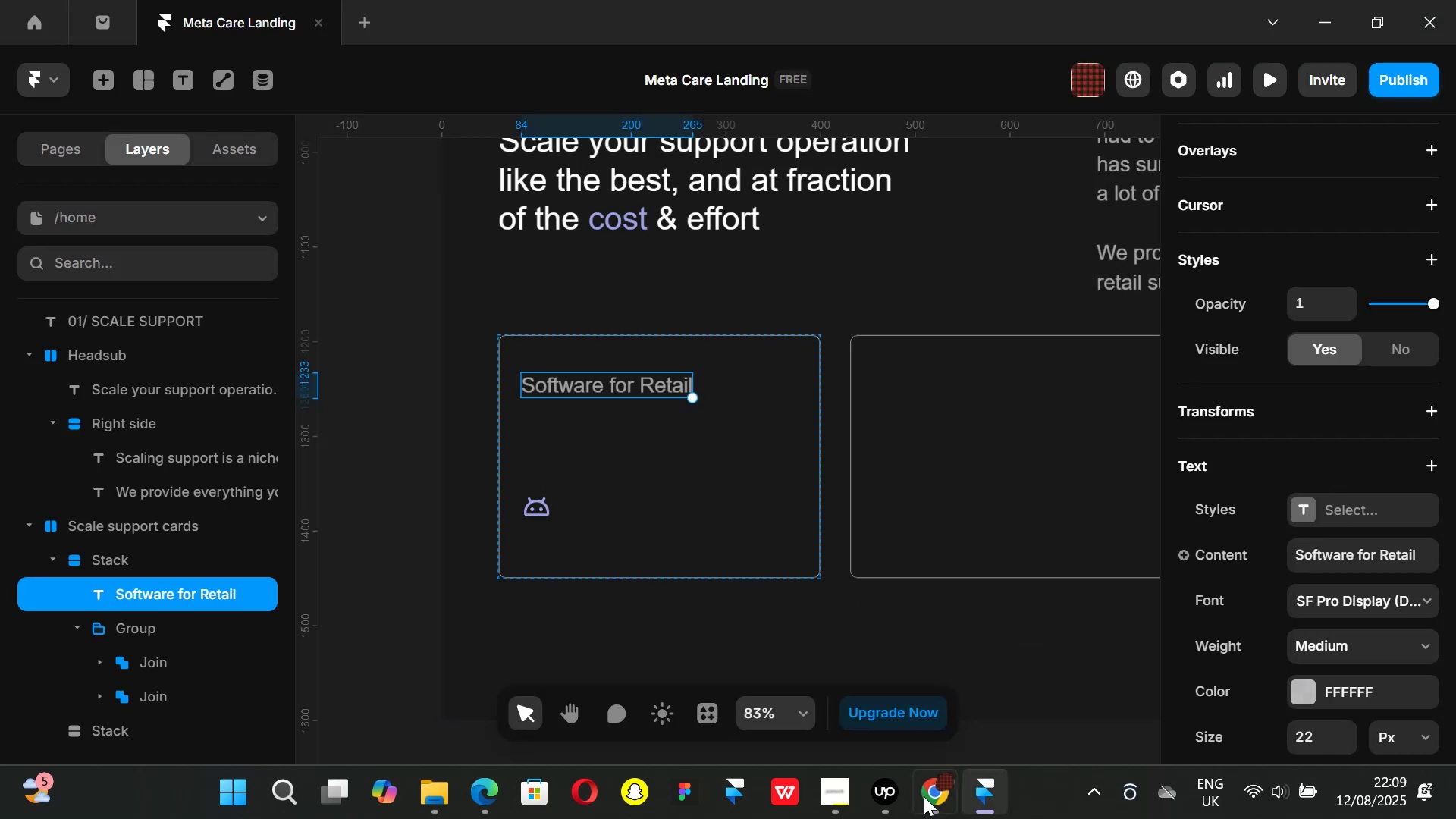 
left_click([938, 795])
 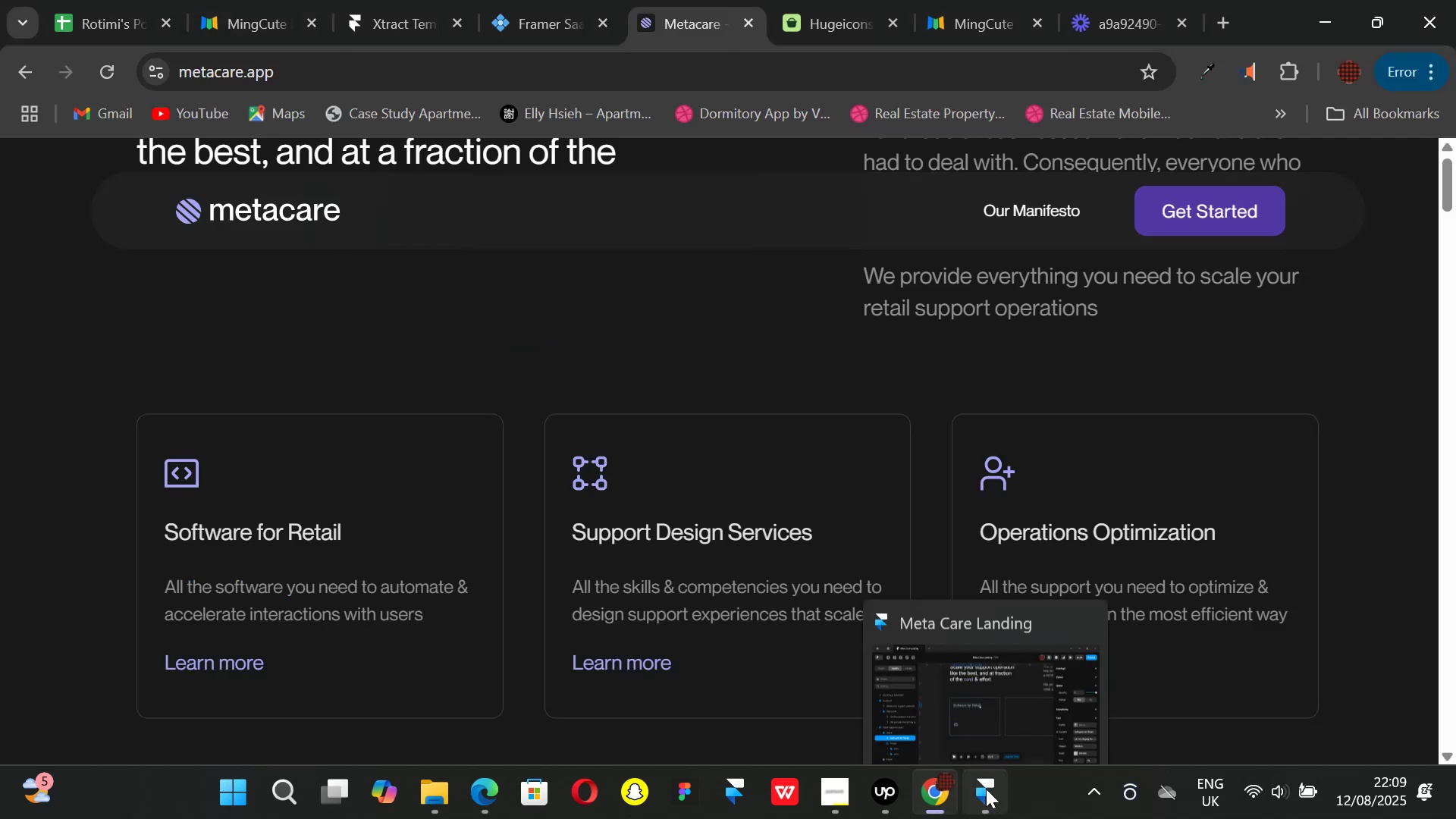 
left_click([986, 789])
 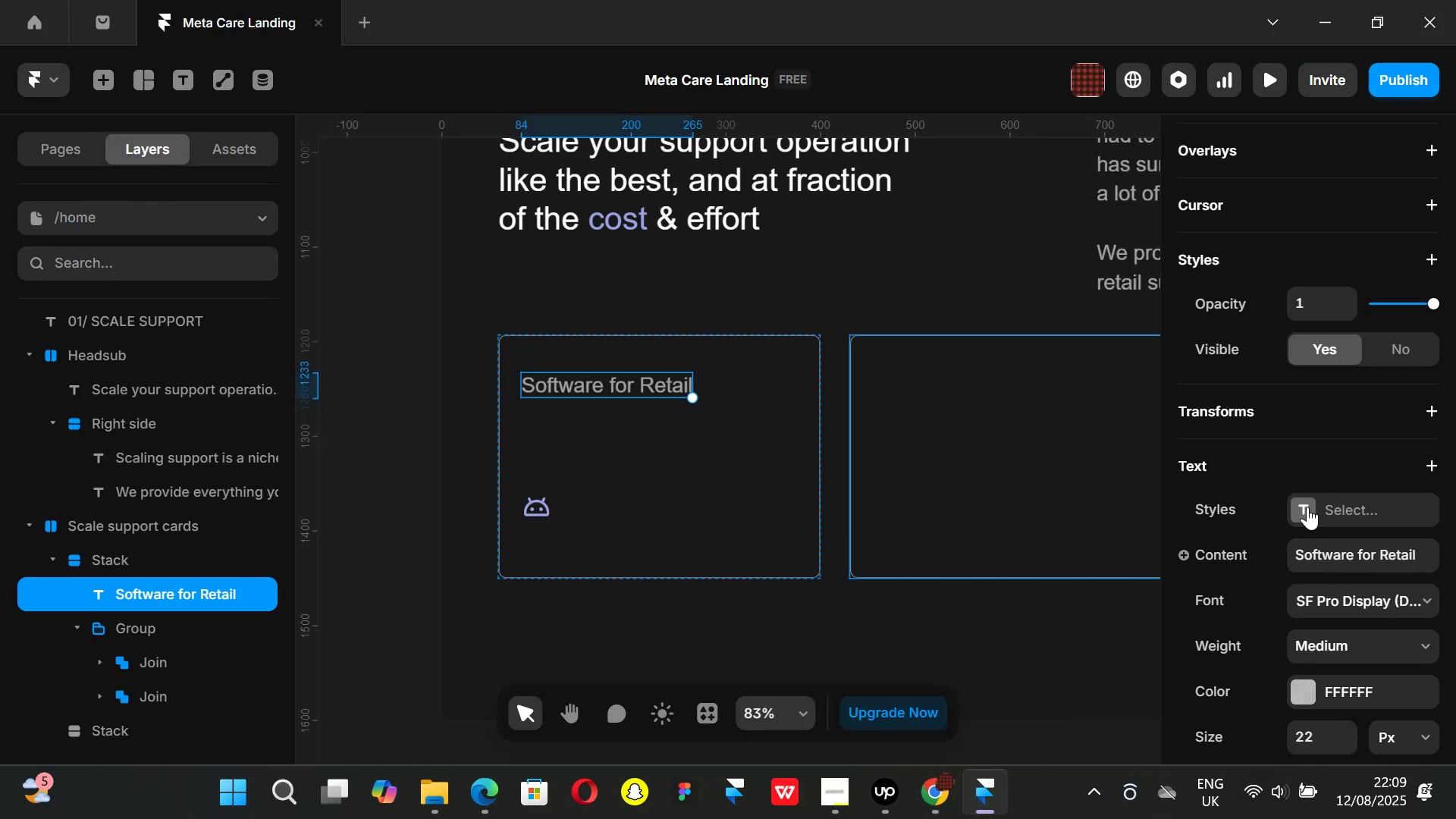 
left_click([1307, 507])
 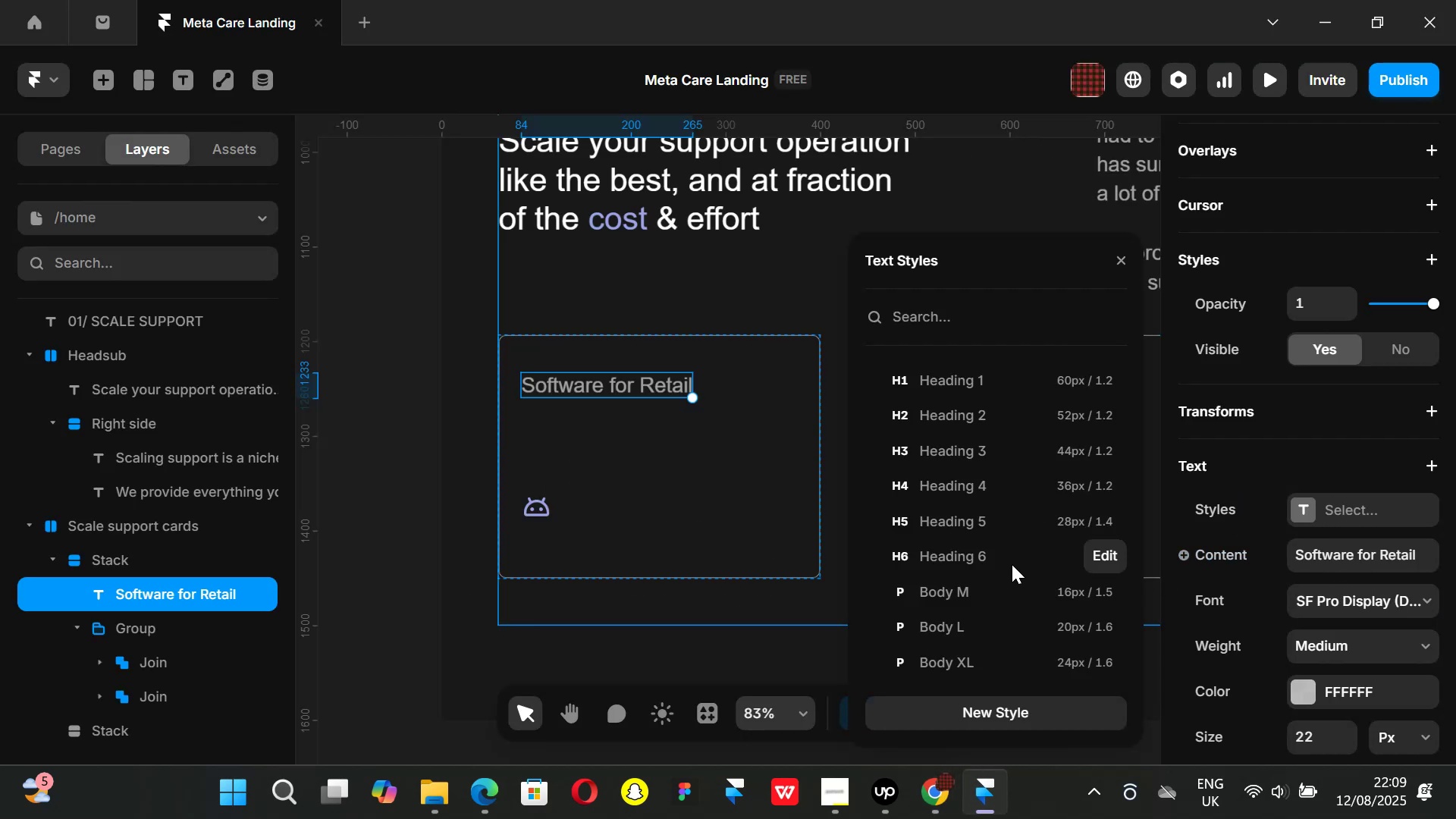 
left_click([993, 555])
 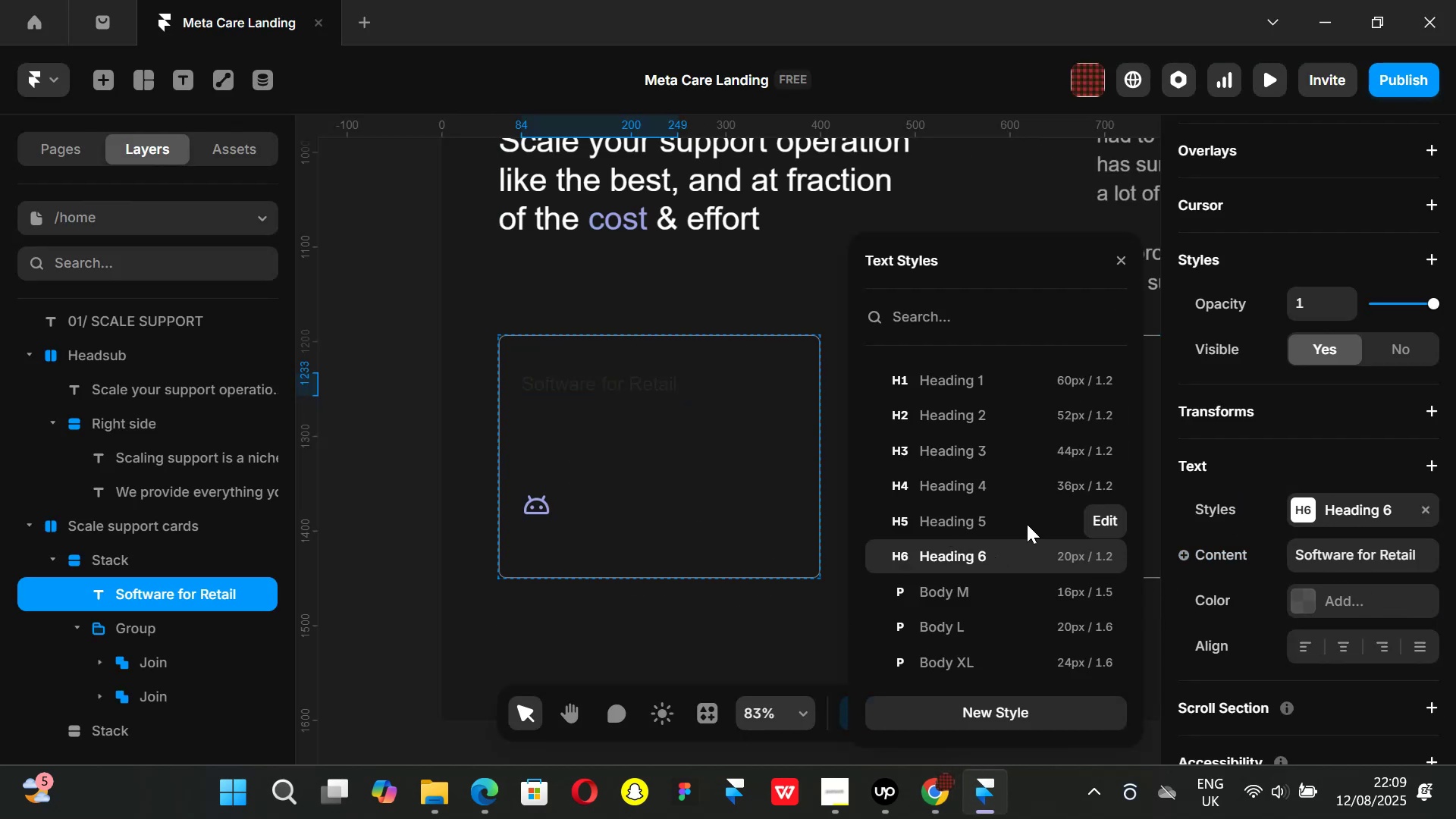 
left_click([974, 592])
 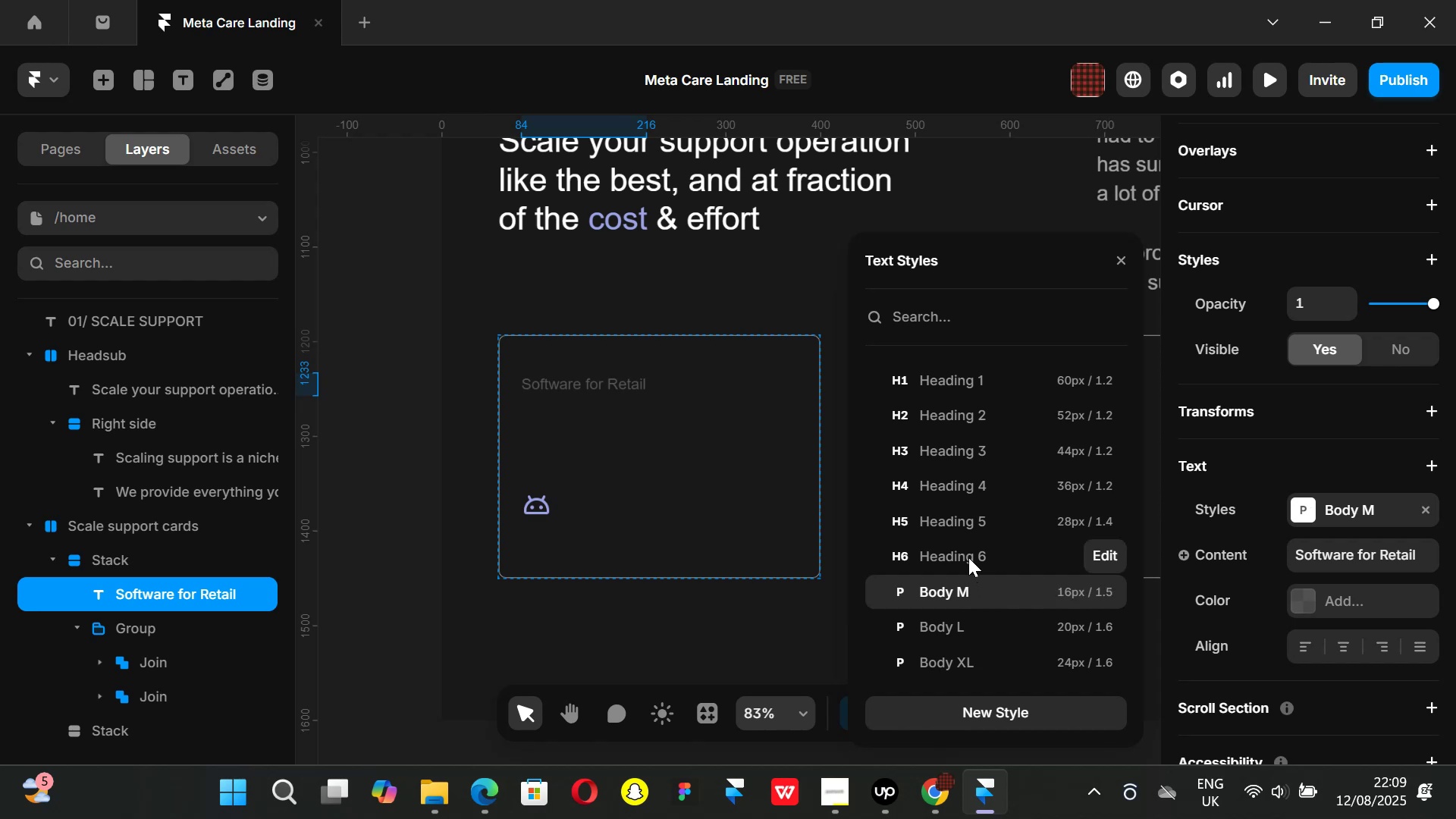 
left_click([968, 557])
 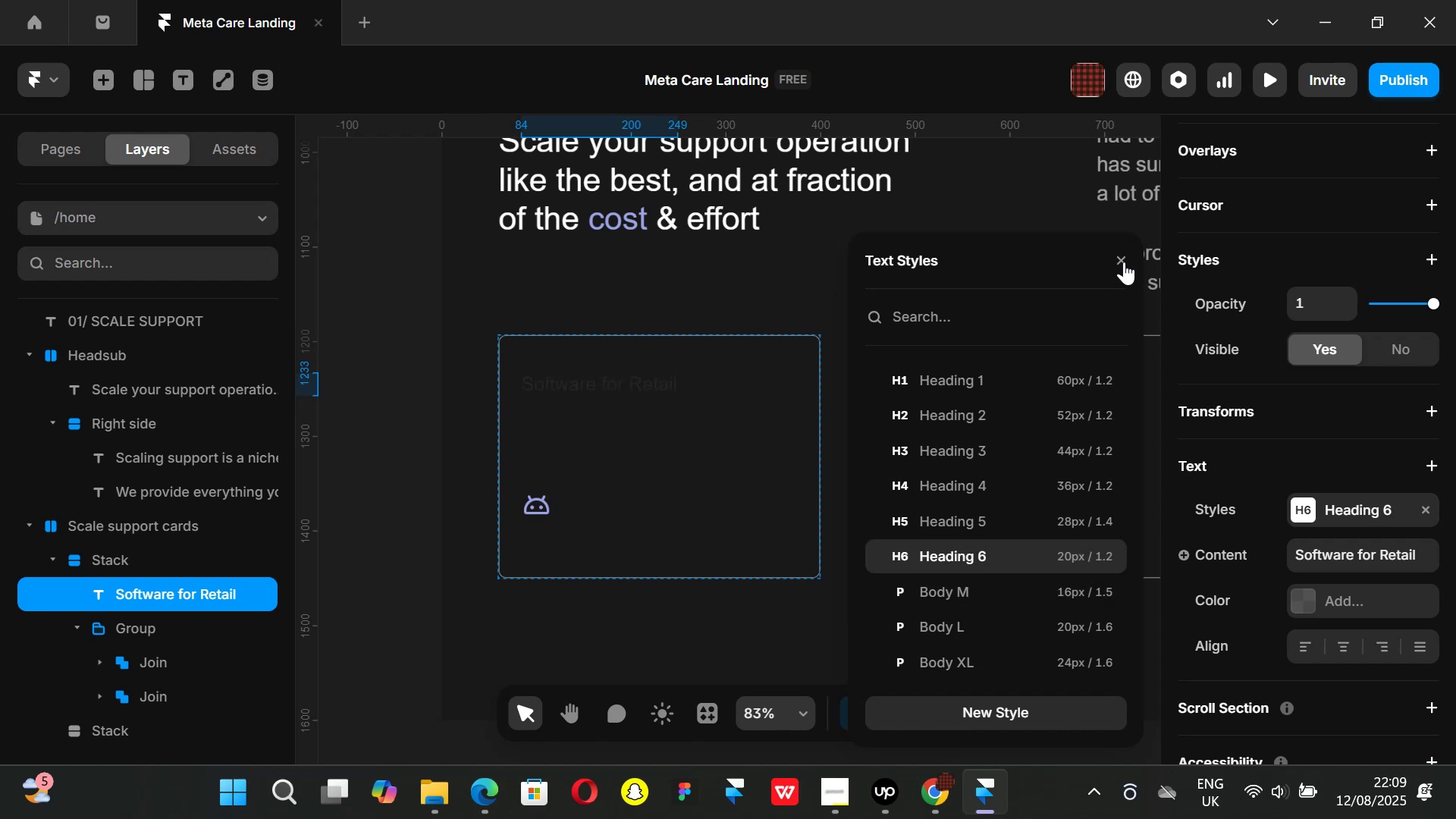 
left_click([1124, 262])
 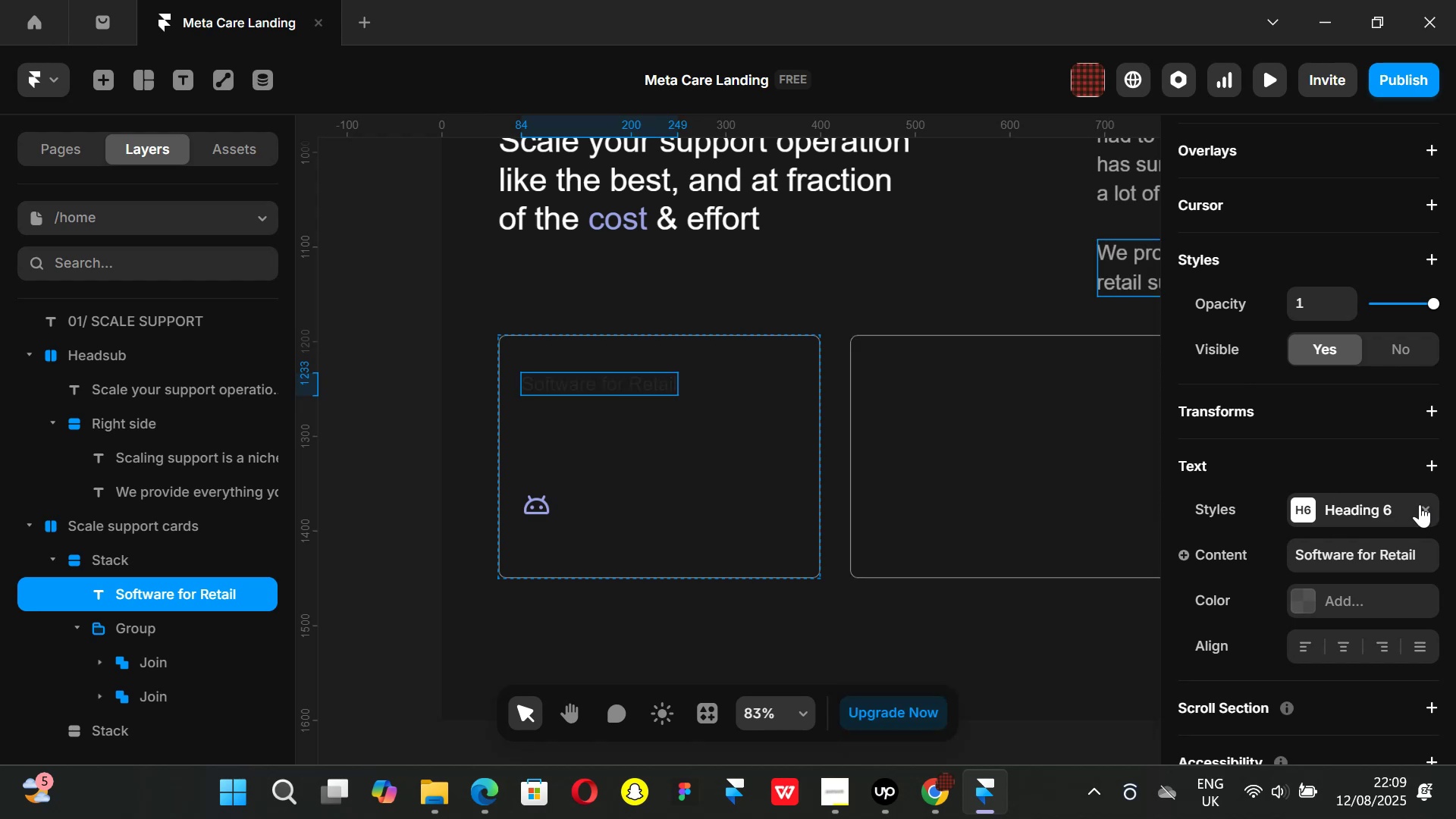 
left_click([1421, 507])
 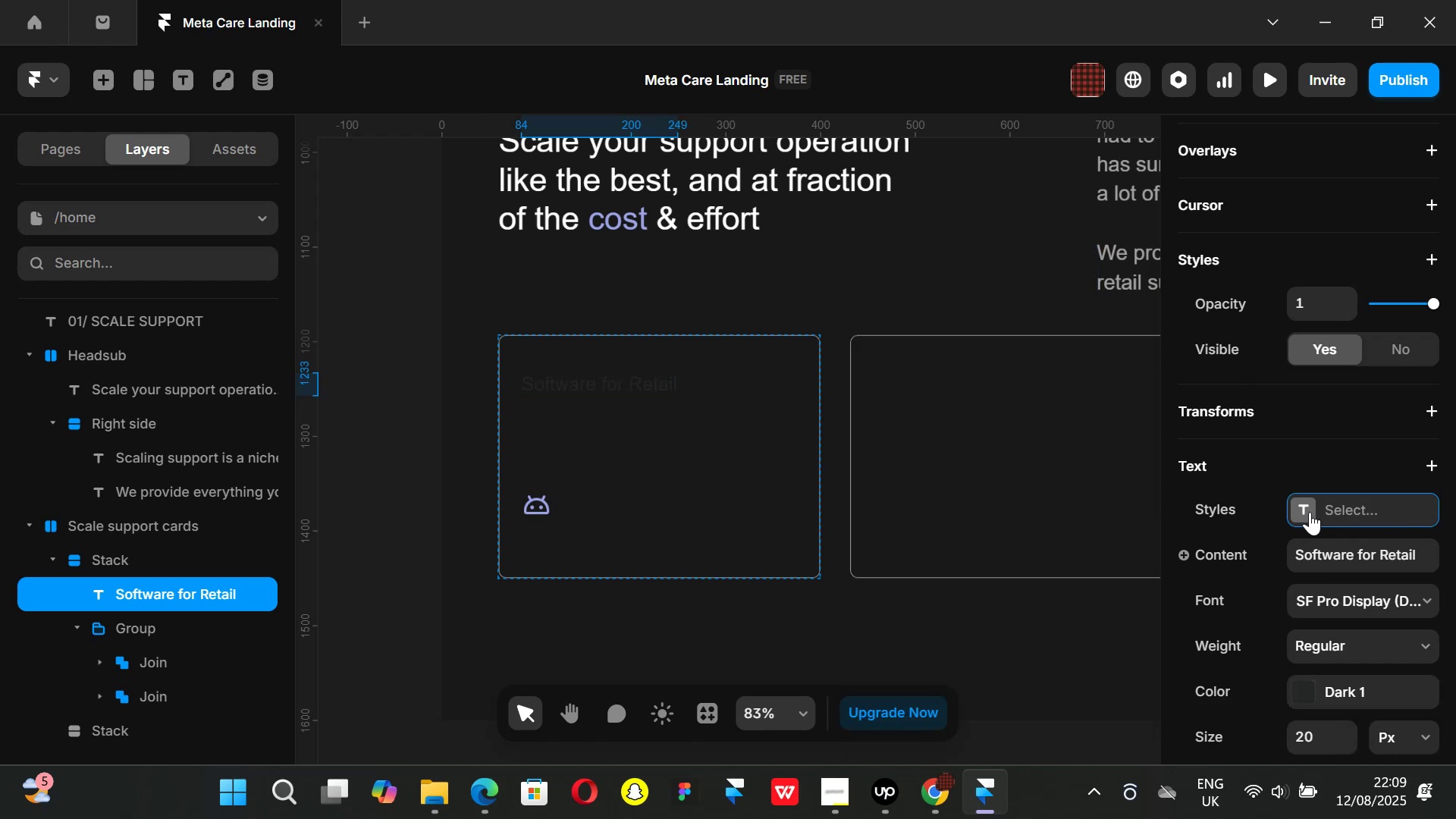 
scroll: coordinate [1309, 513], scroll_direction: down, amount: 2.0
 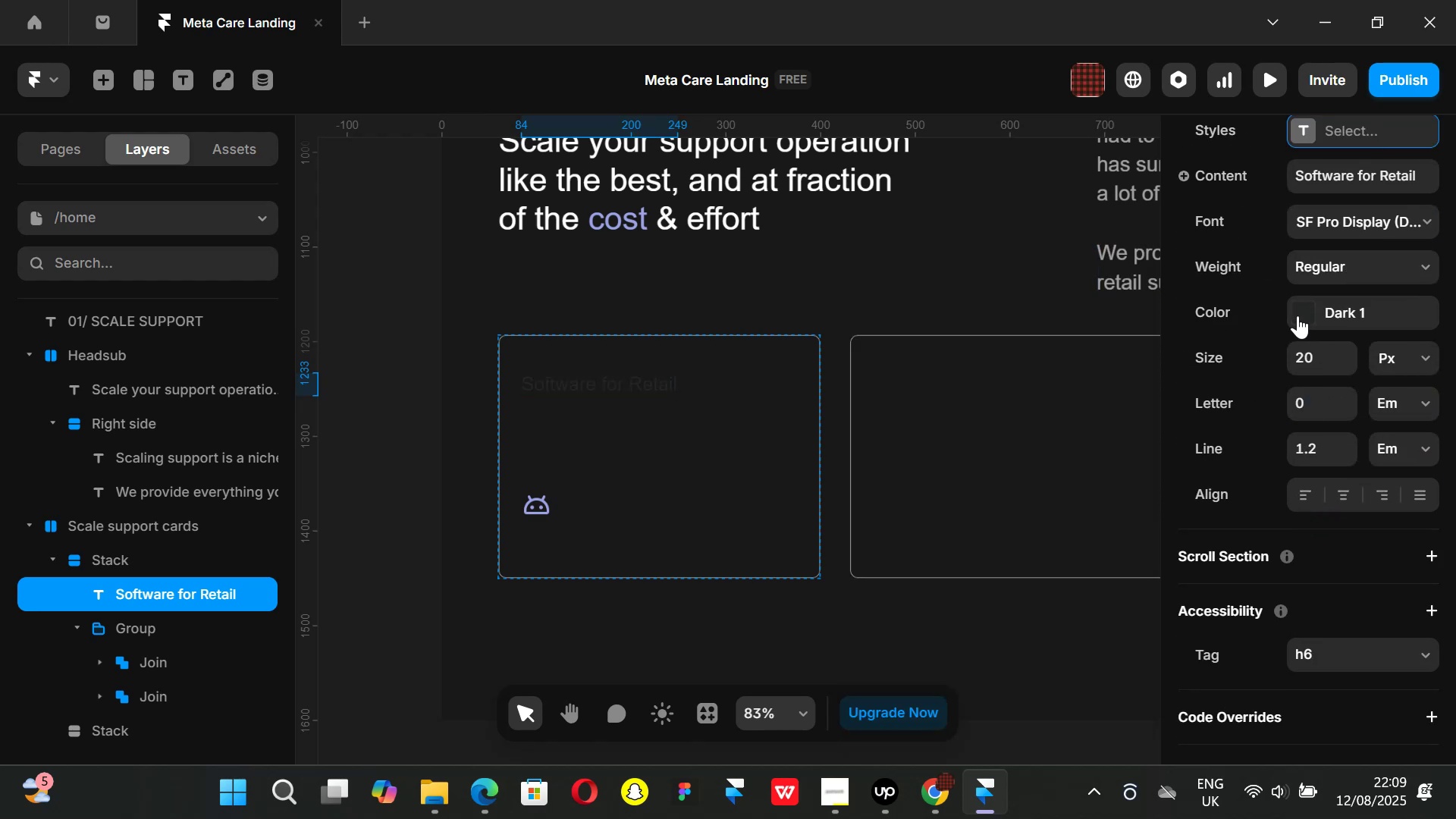 
left_click([1298, 310])
 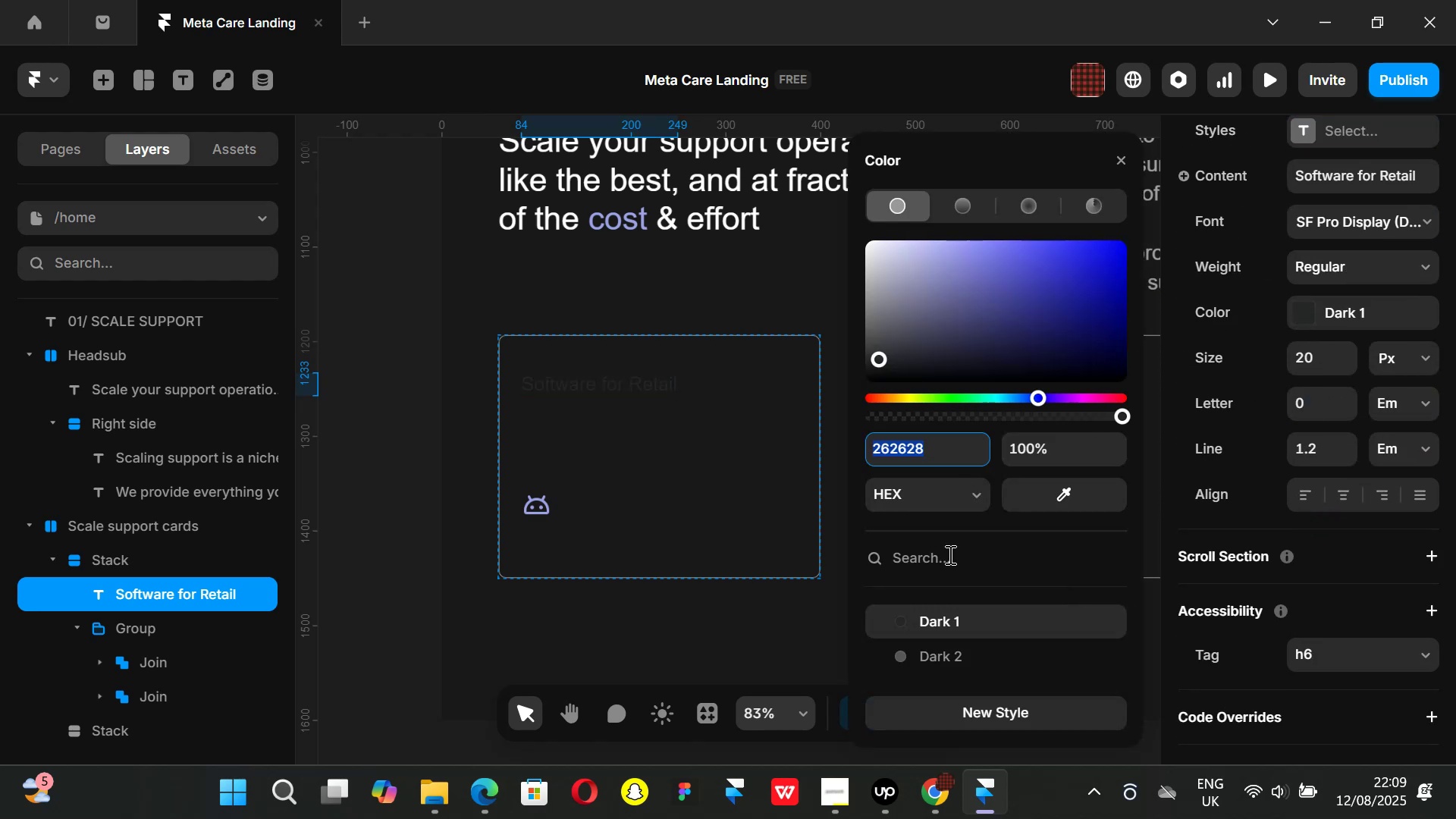 
scroll: coordinate [952, 579], scroll_direction: down, amount: 2.0
 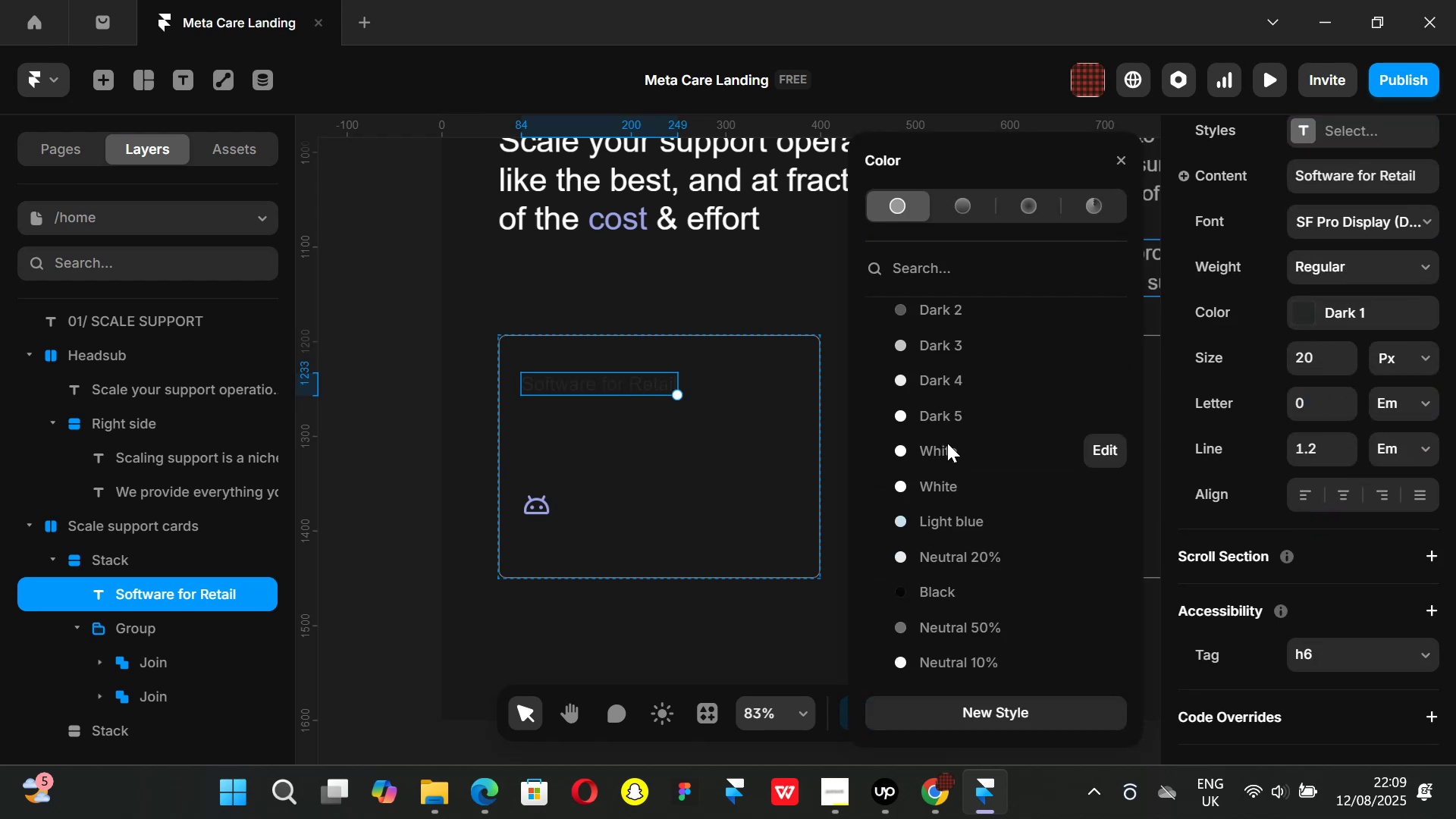 
left_click([947, 449])
 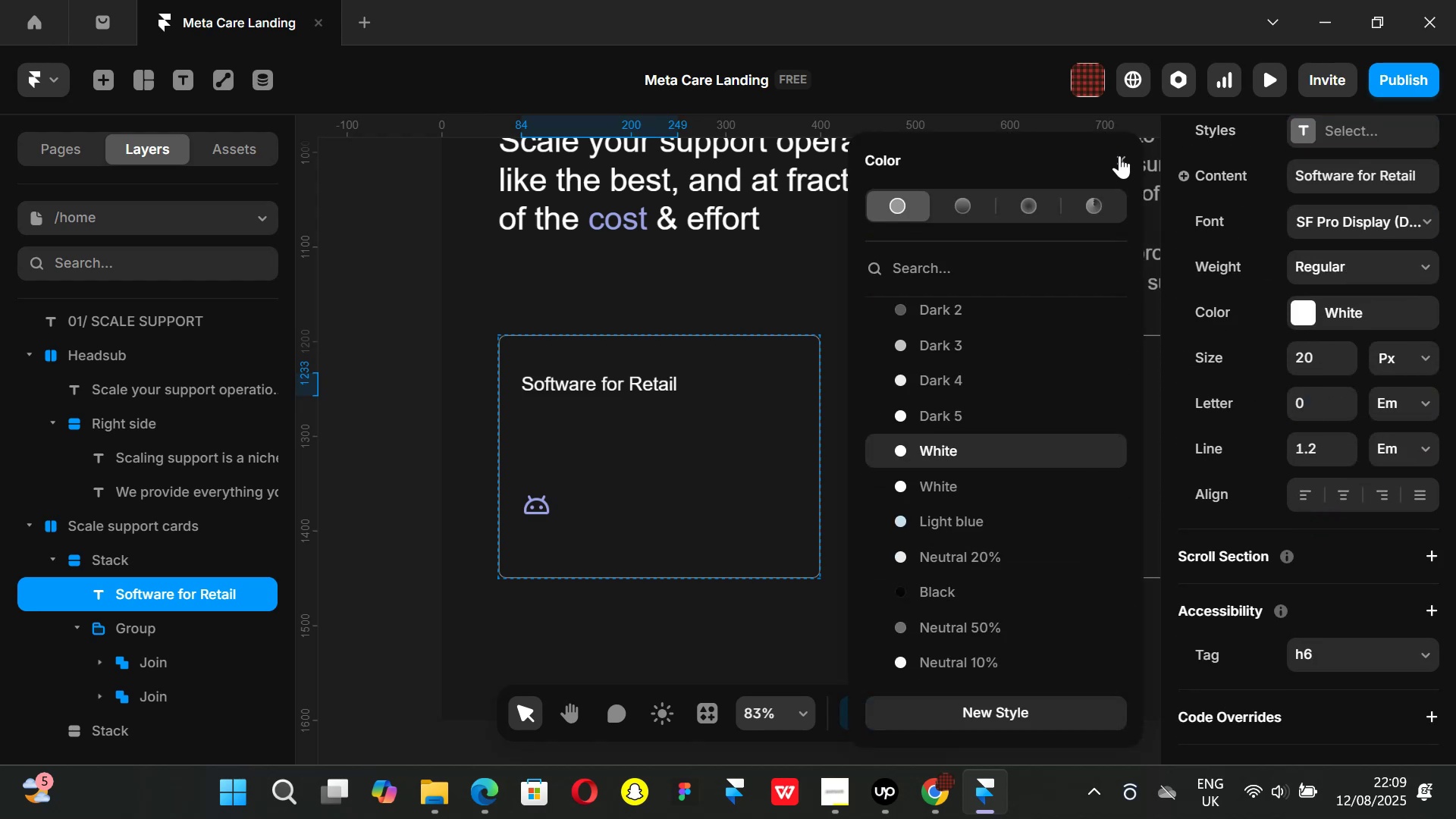 
left_click([1119, 155])
 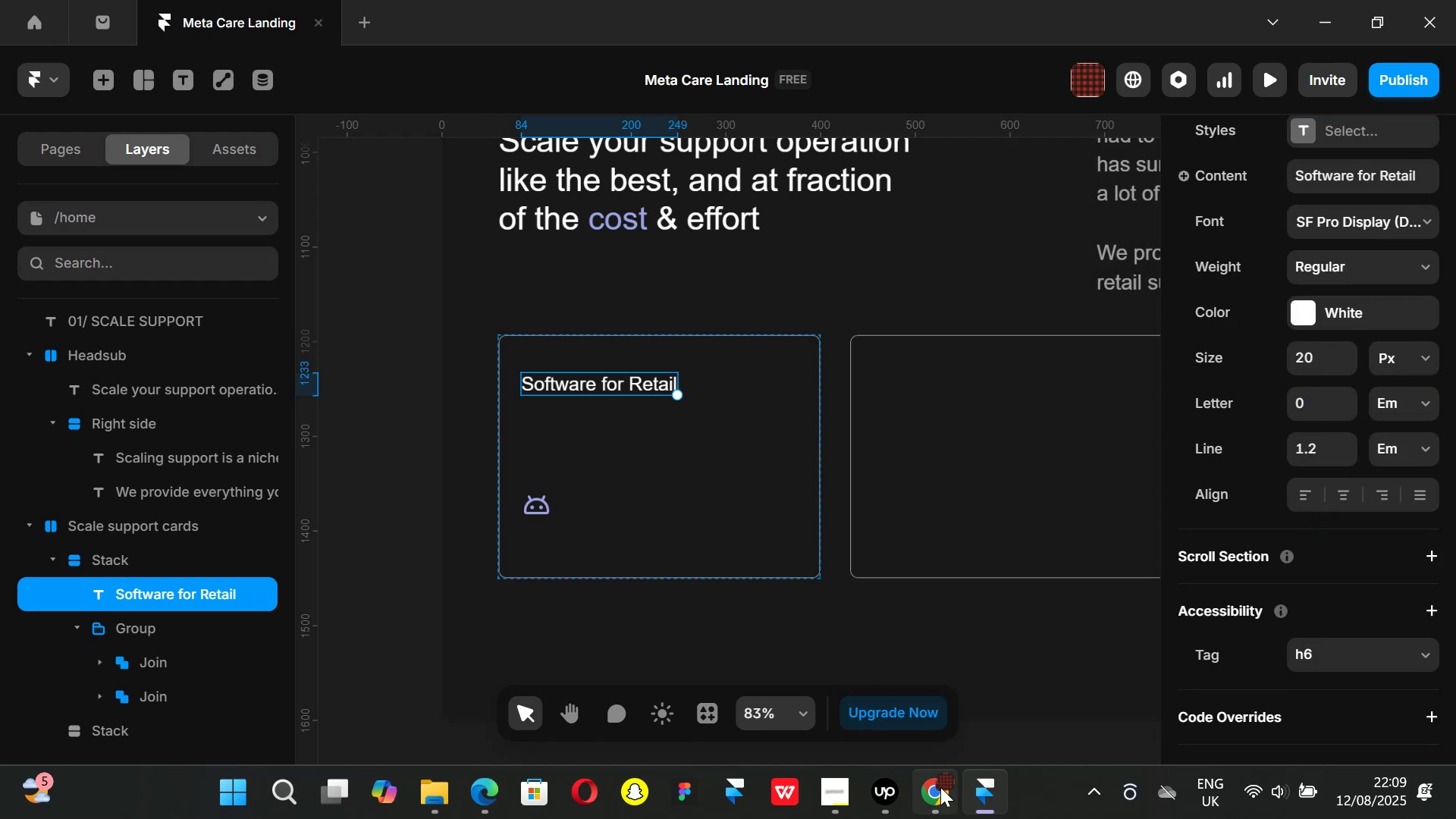 
left_click([946, 792])
 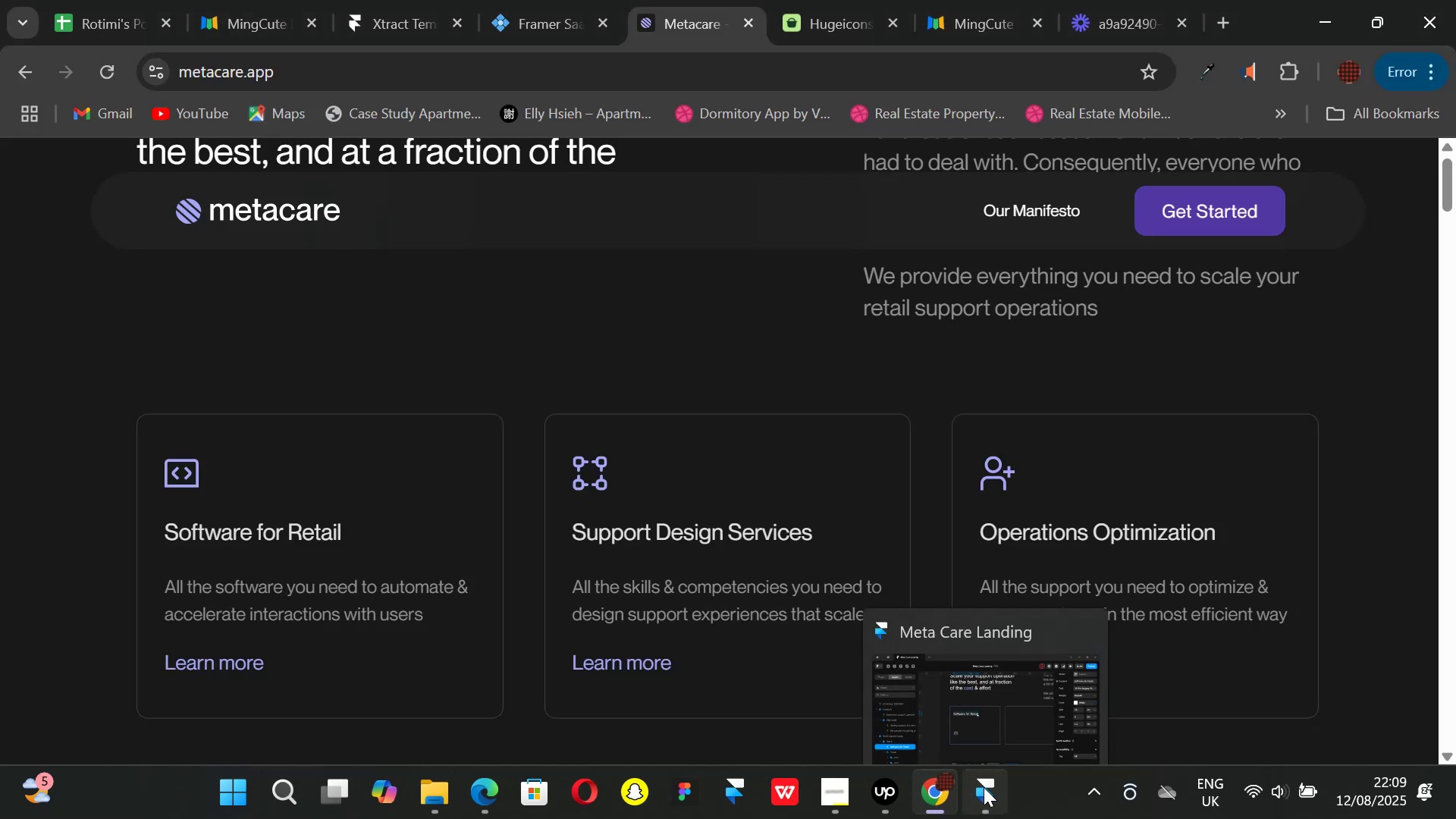 
left_click([984, 787])
 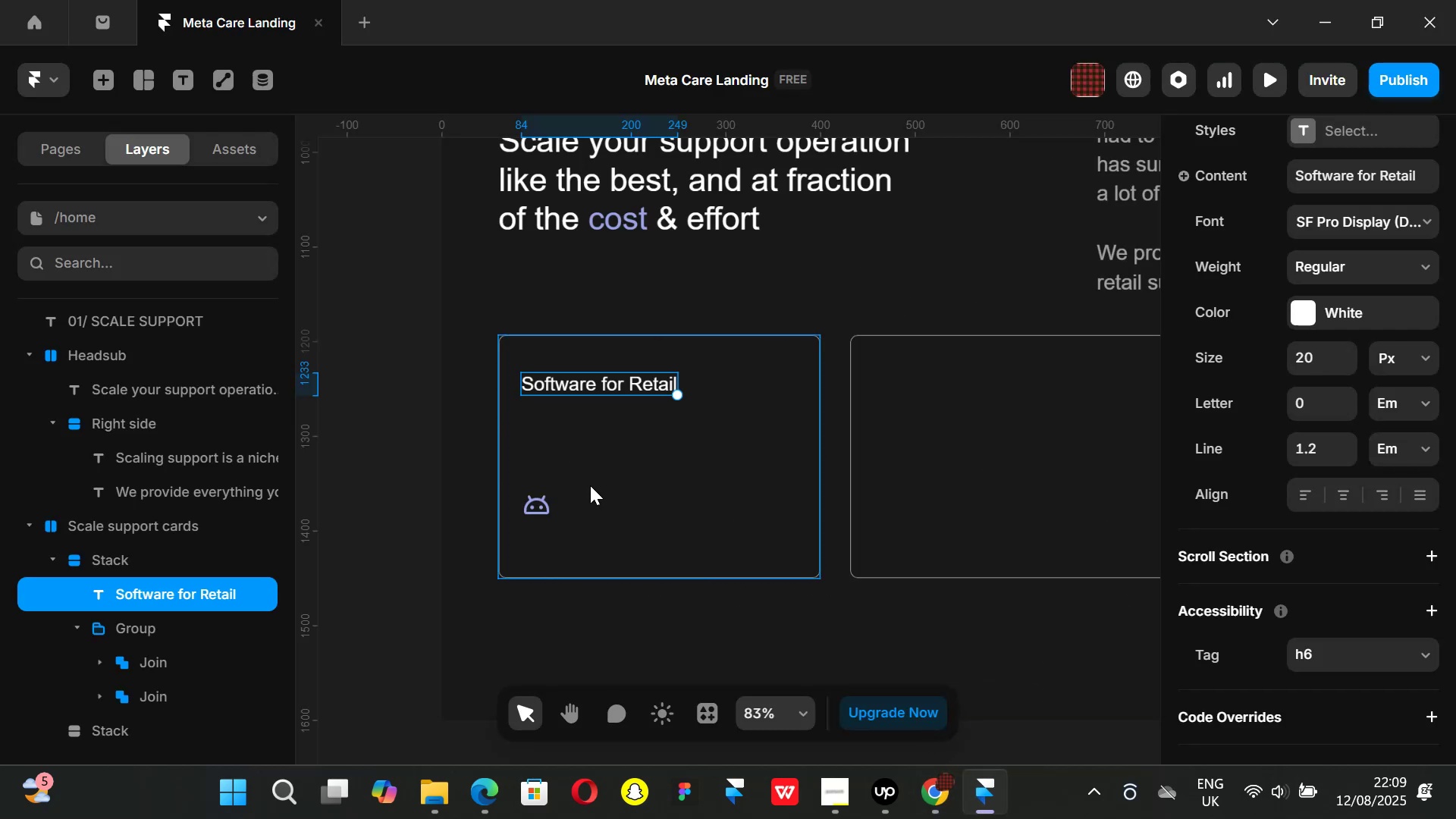 
key(Control+ControlLeft)
 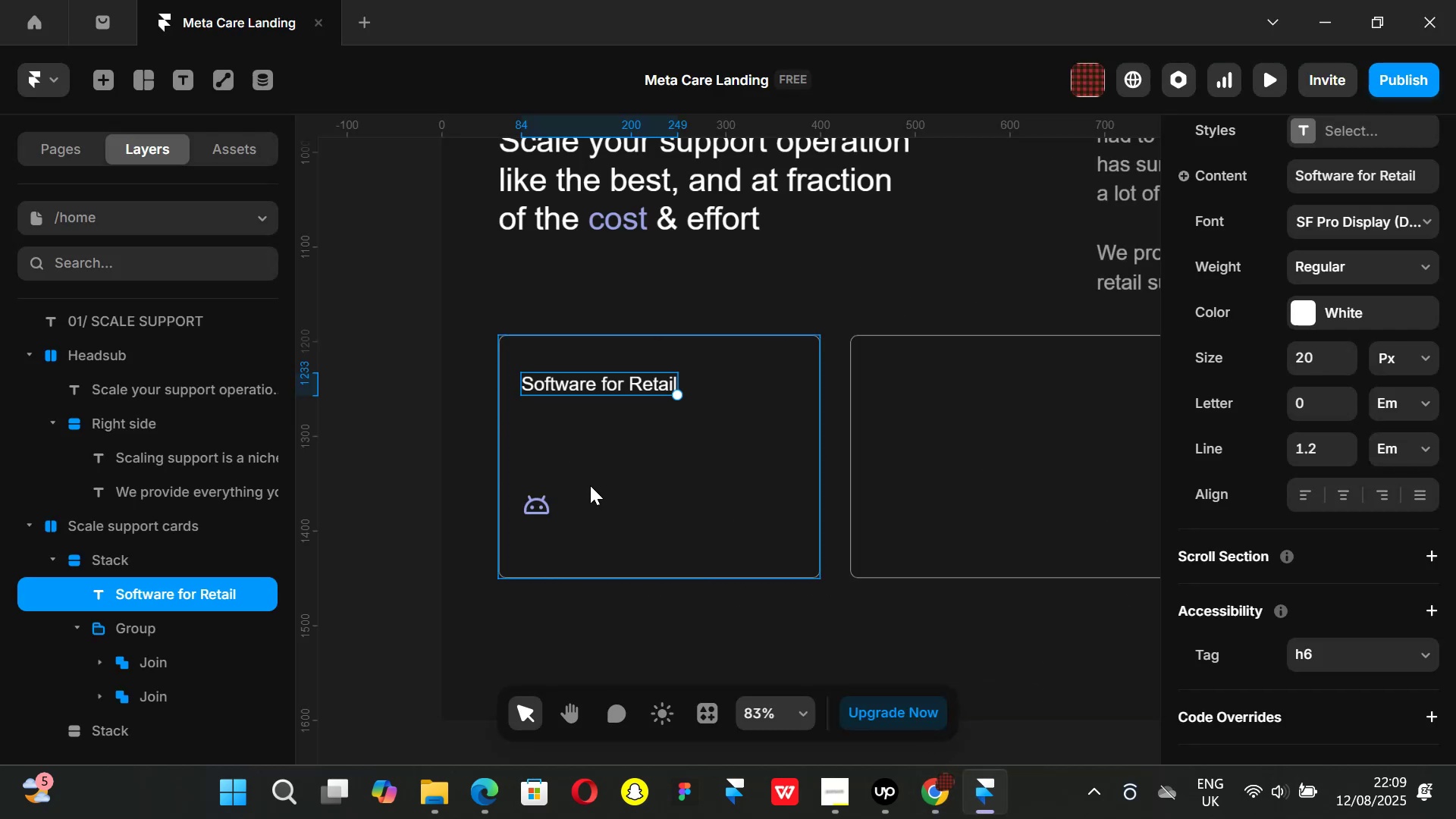 
key(Control+D)
 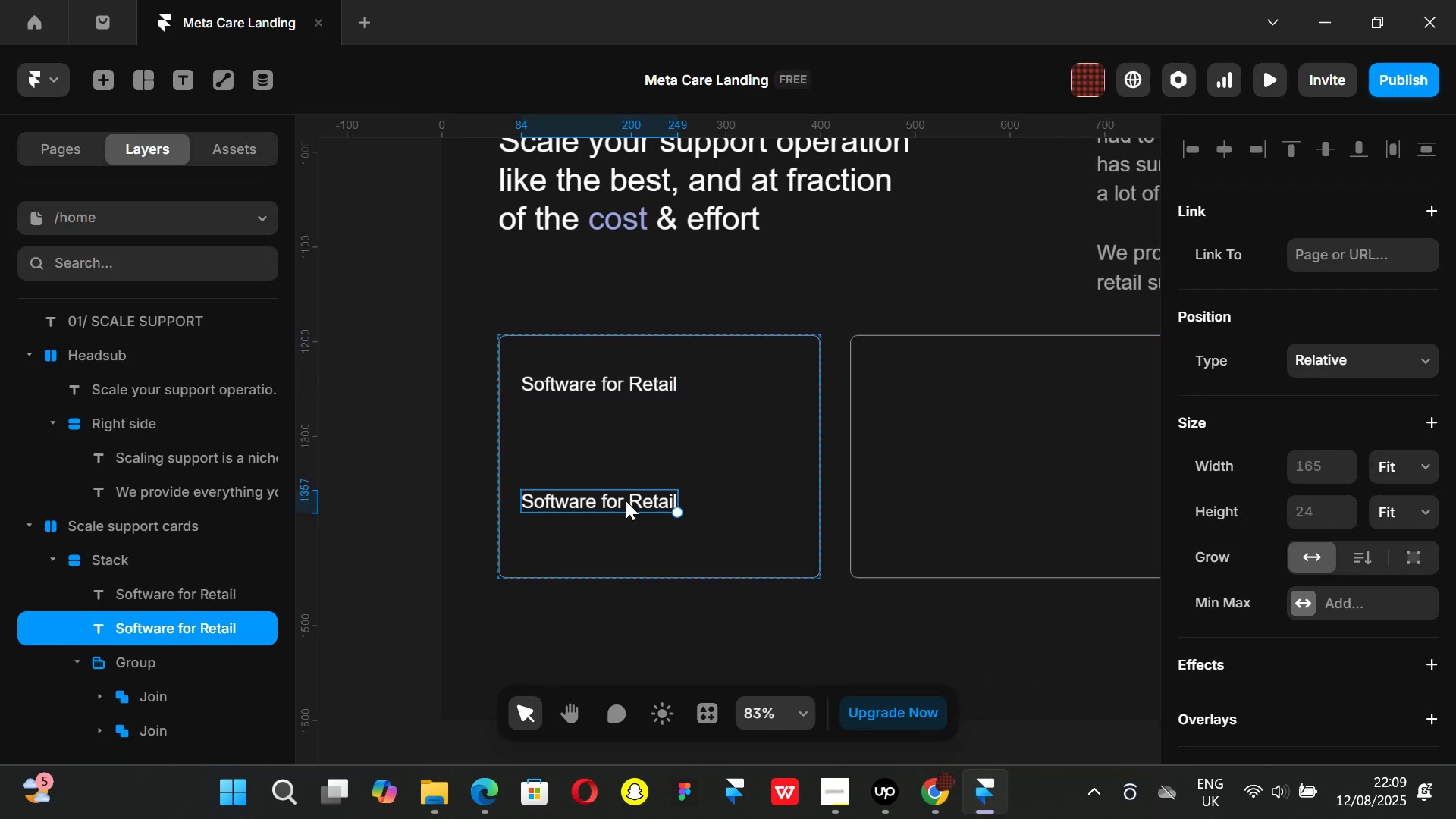 
key(Control+ControlLeft)
 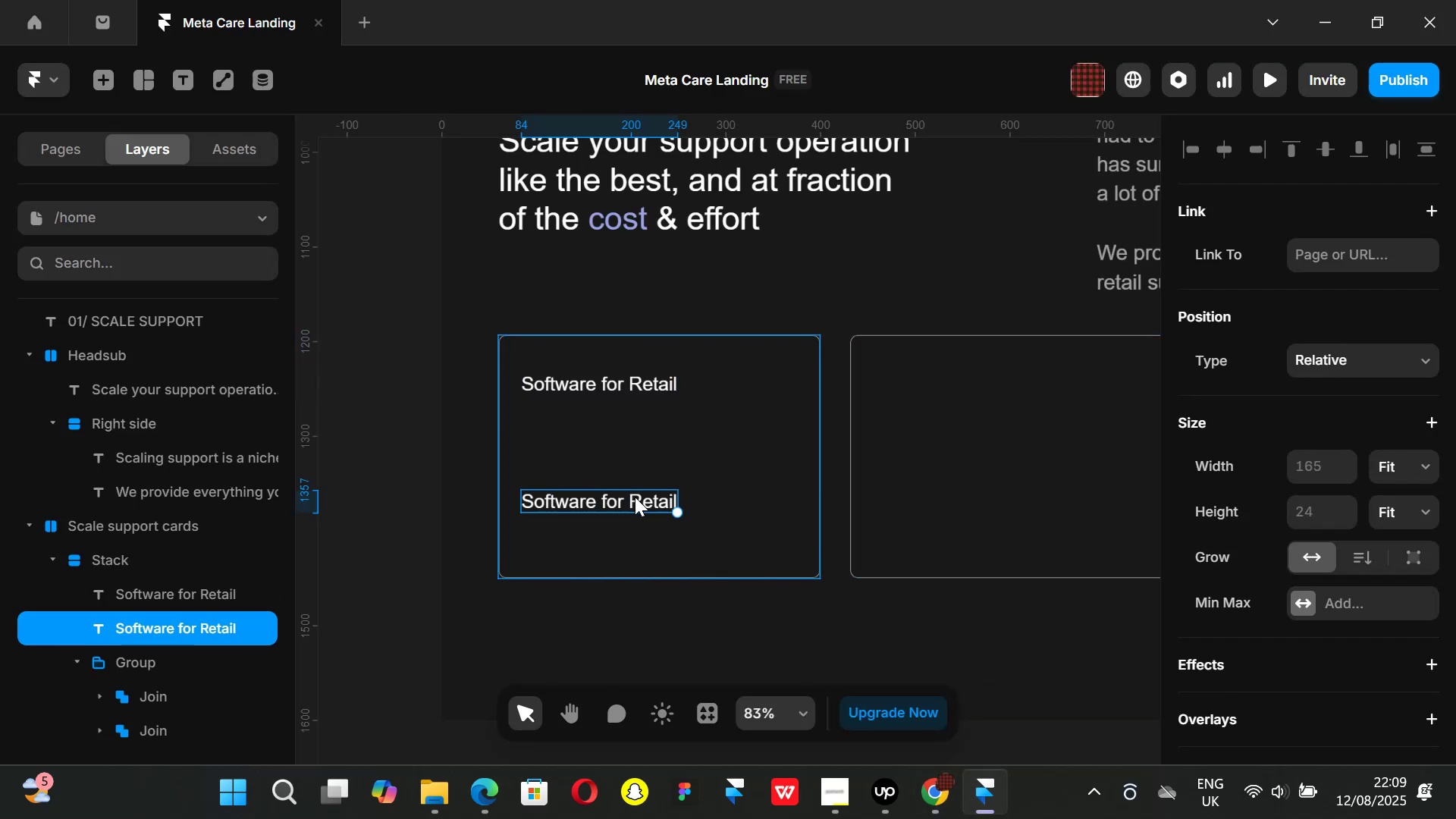 
key(Control+Z)
 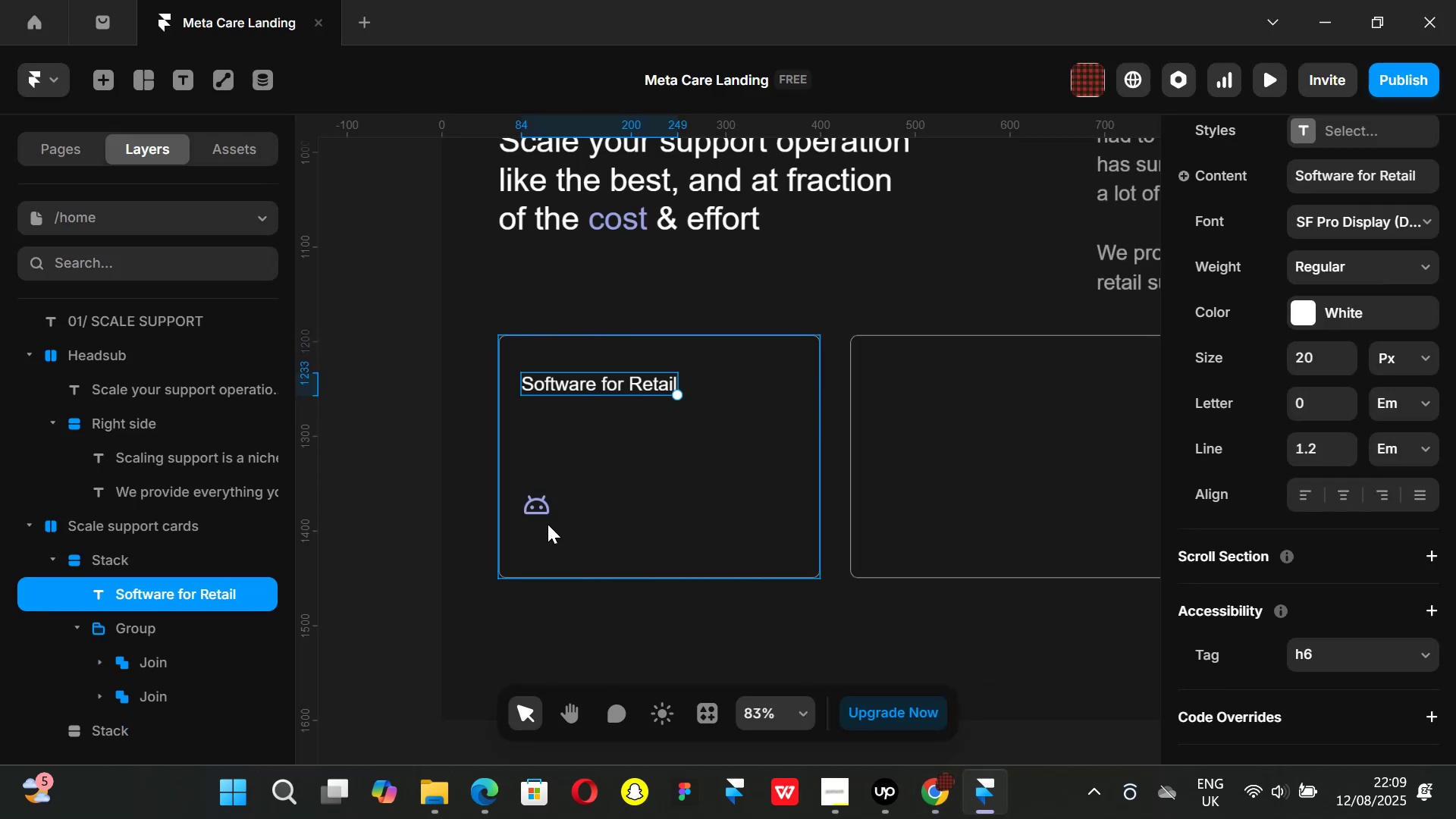 
left_click([538, 506])
 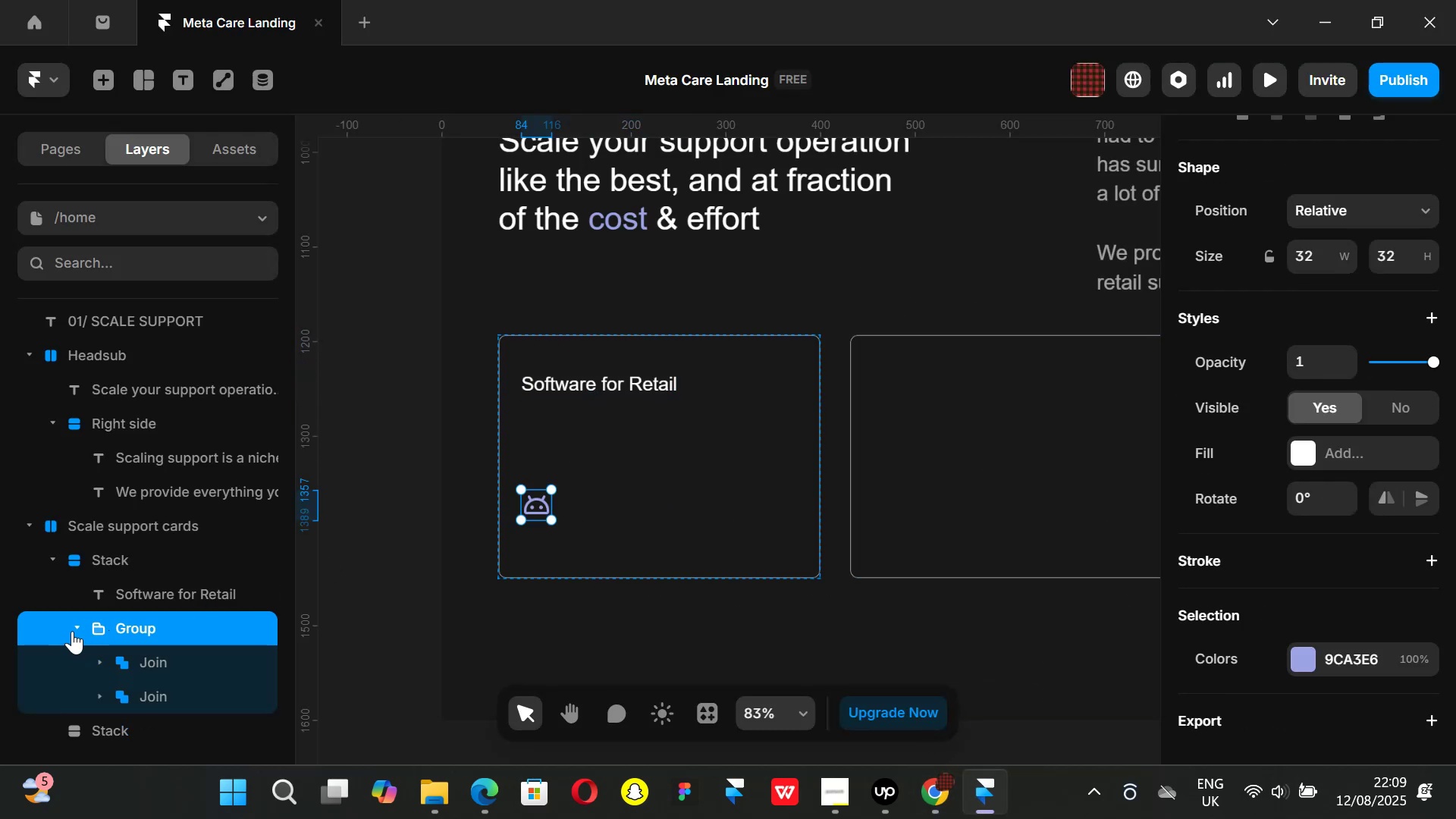 
left_click([76, 628])
 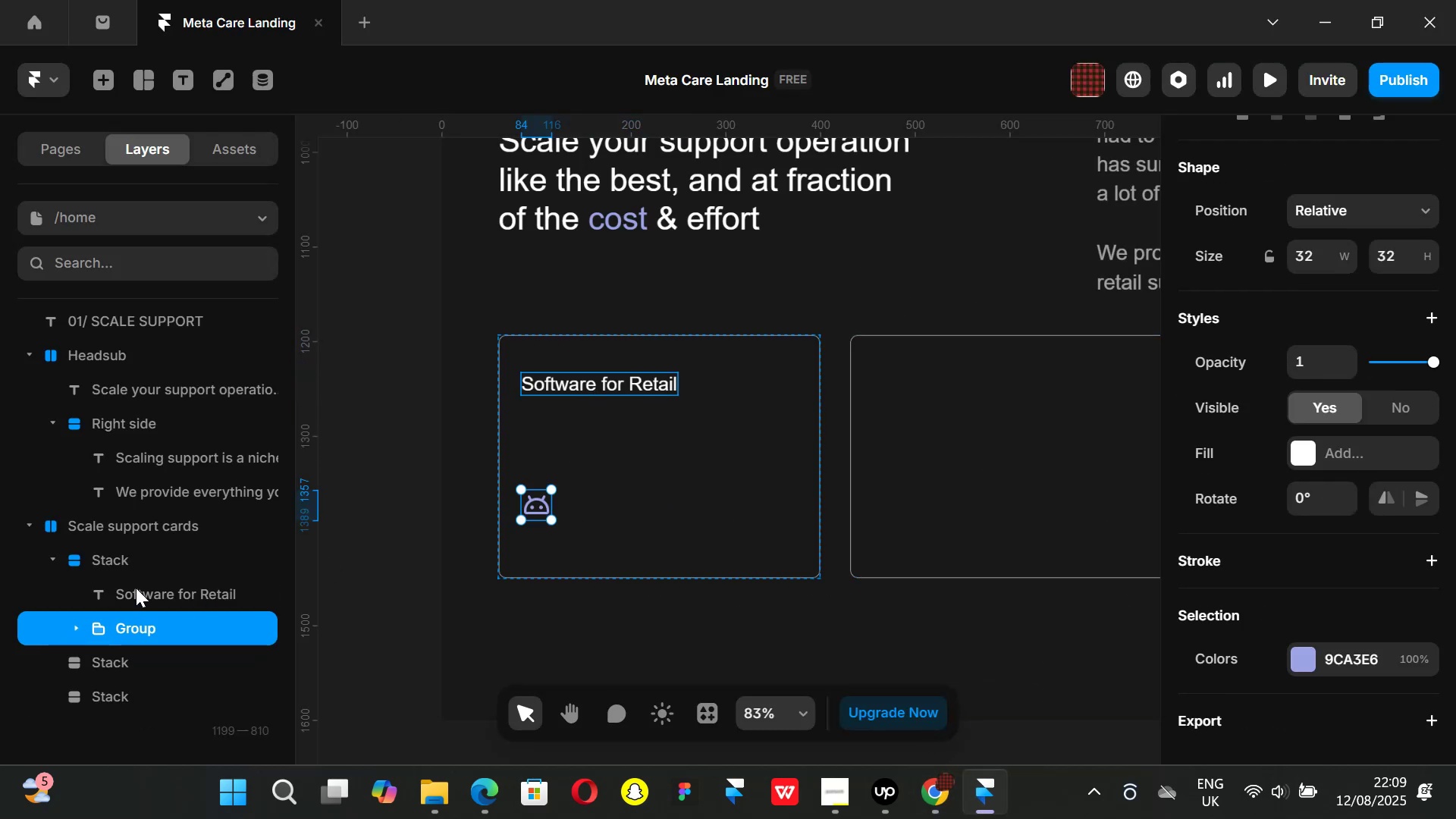 
left_click([136, 588])
 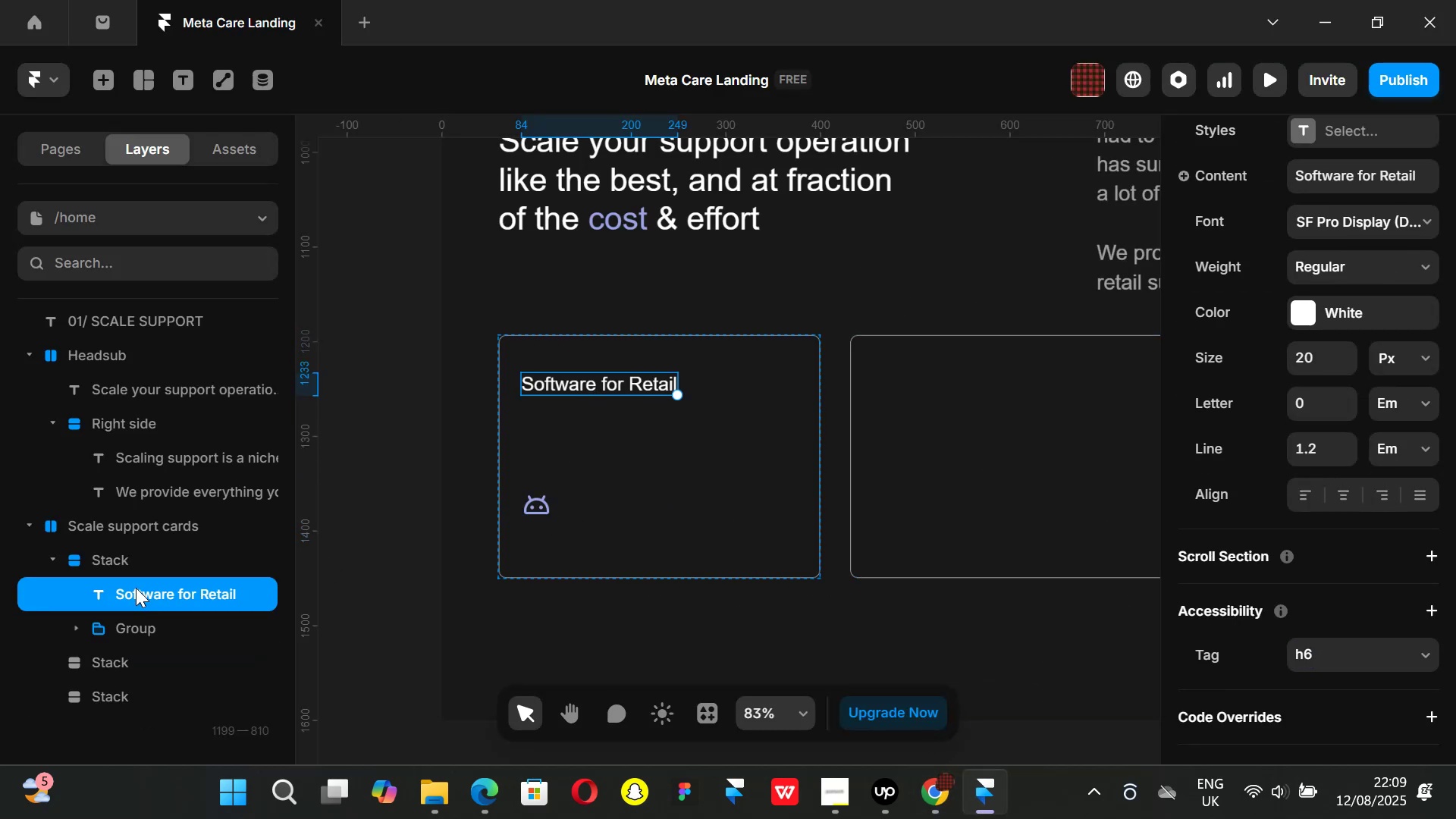 
key(Control+ControlLeft)
 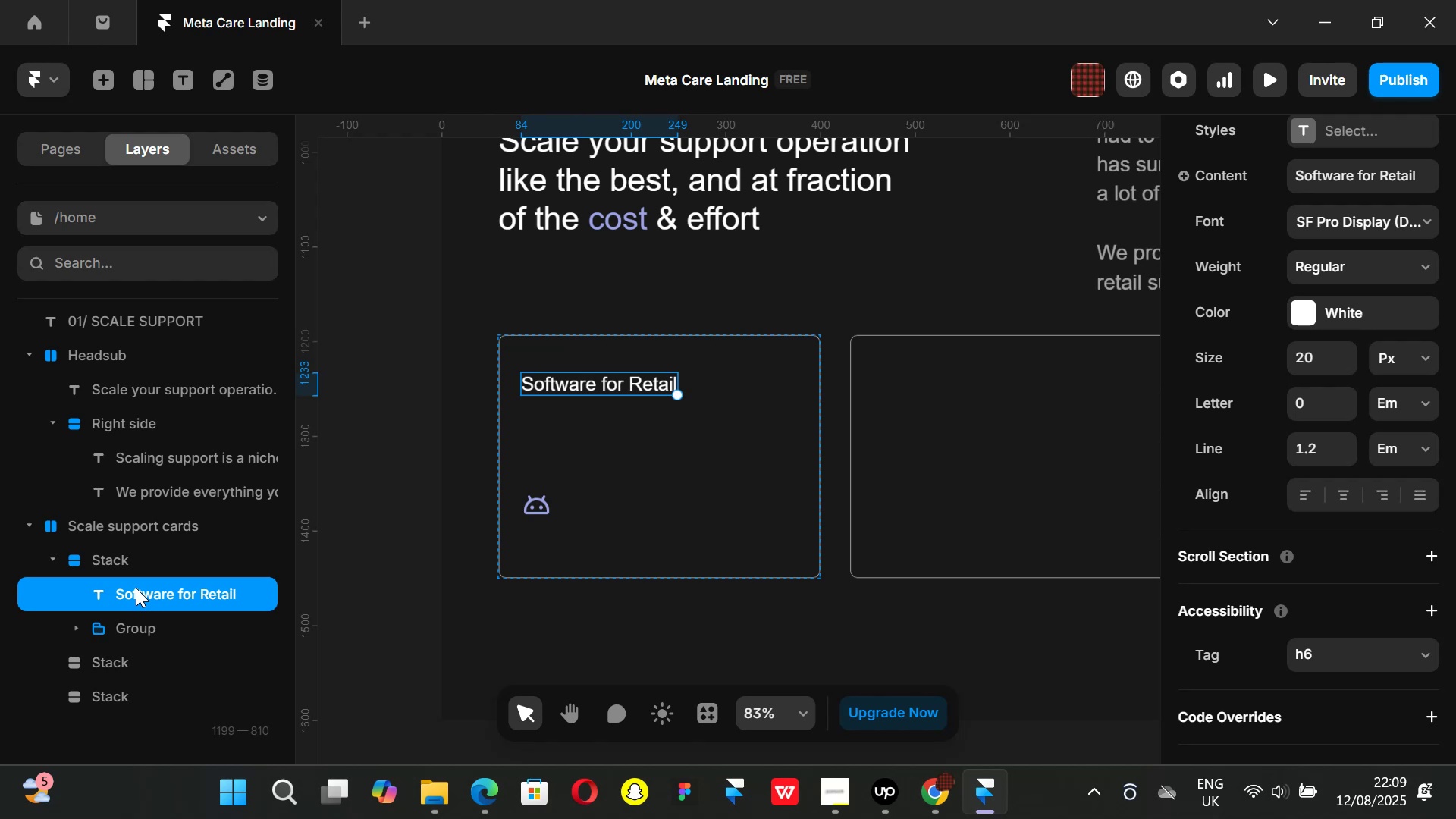 
key(Control+D)
 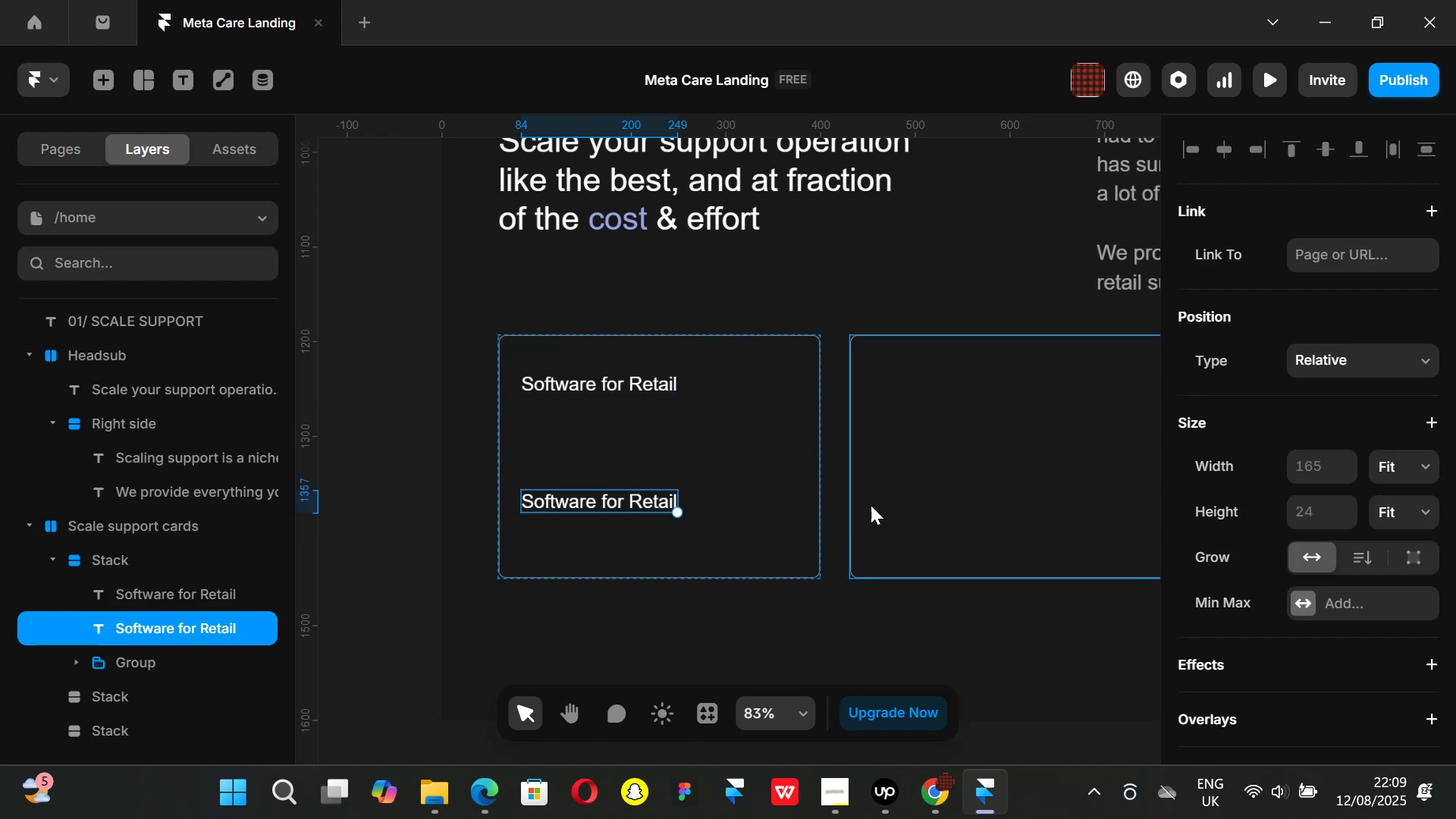 
left_click([705, 463])
 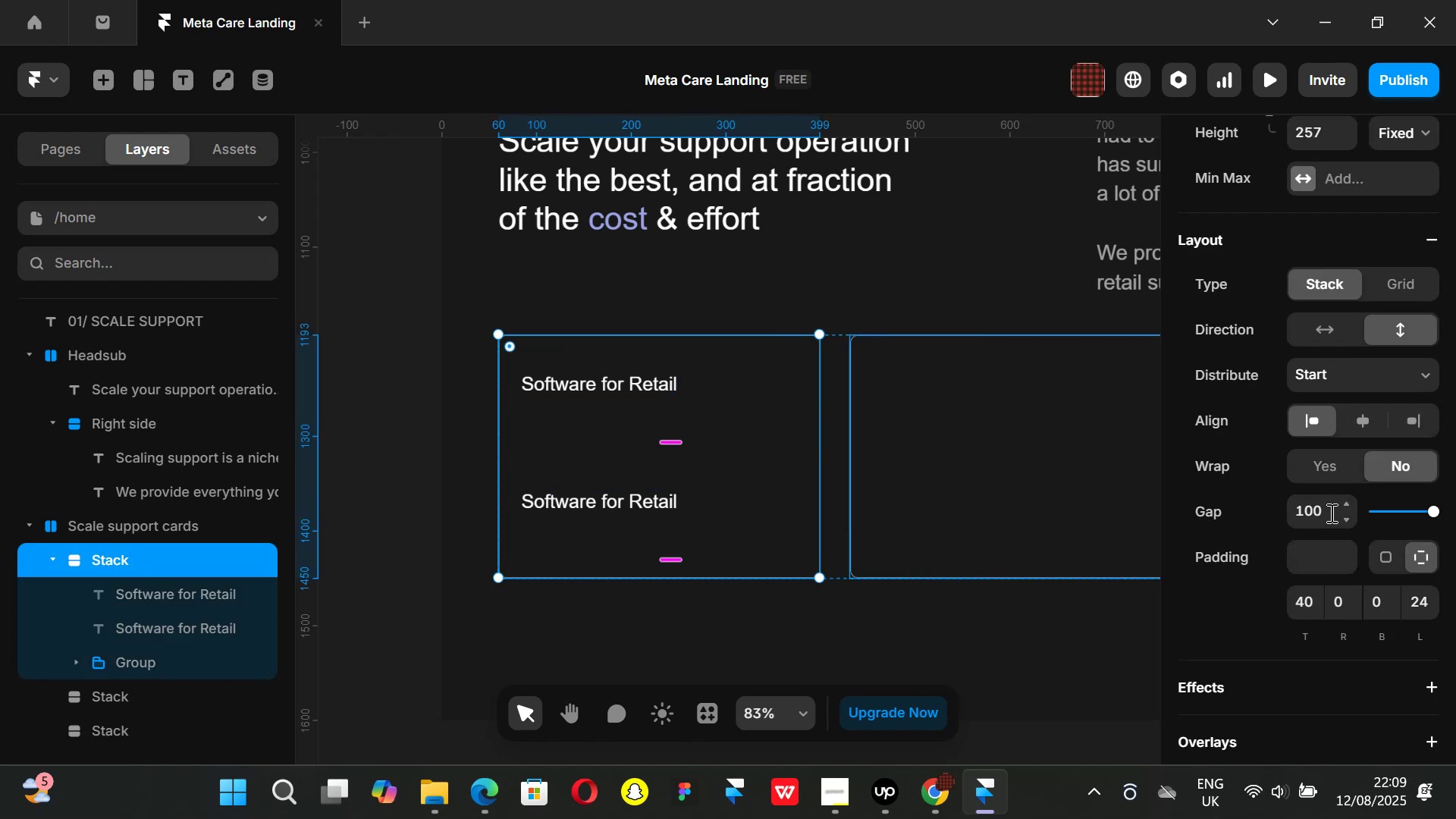 
left_click([1328, 510])
 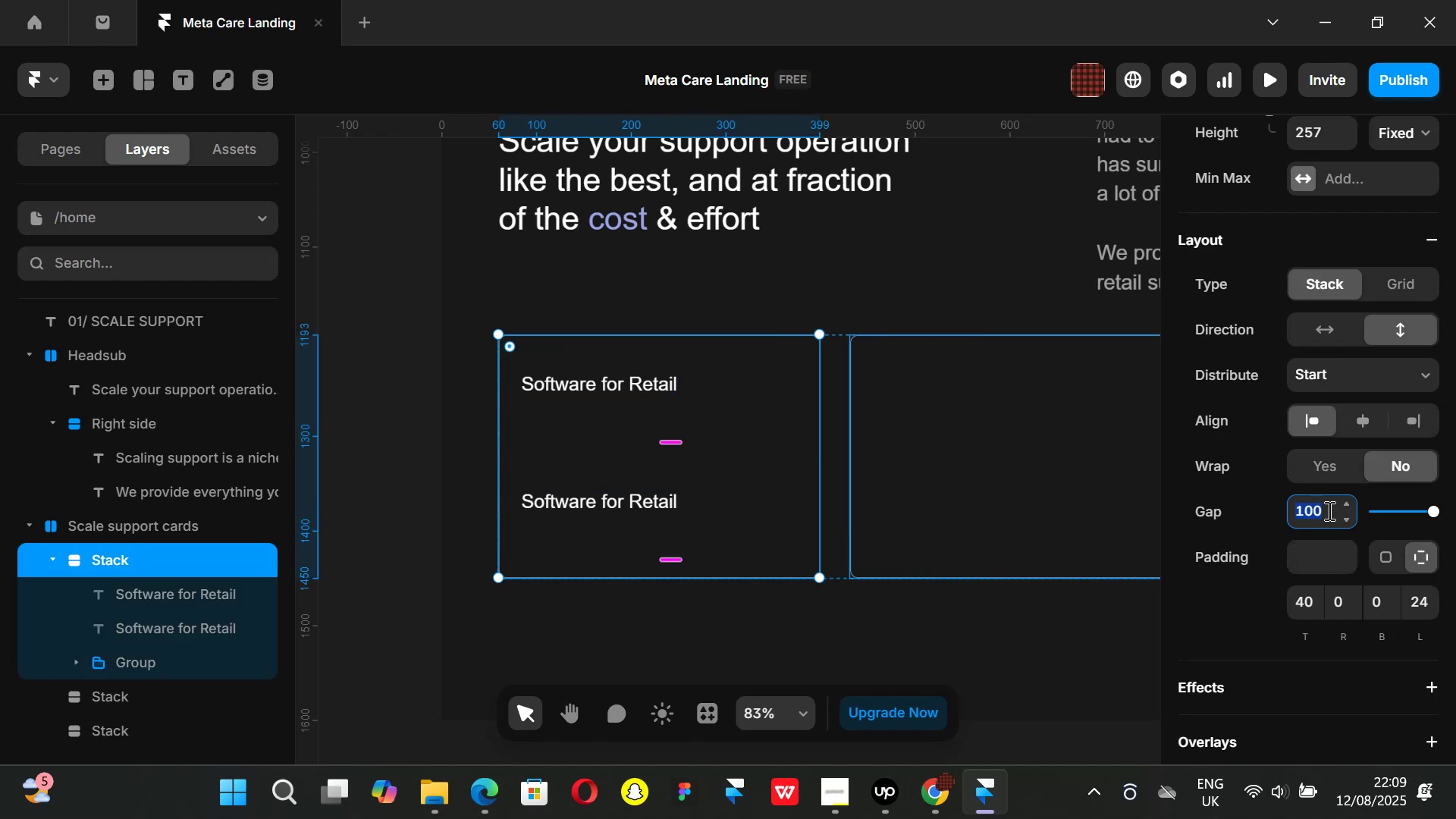 
type(24)
 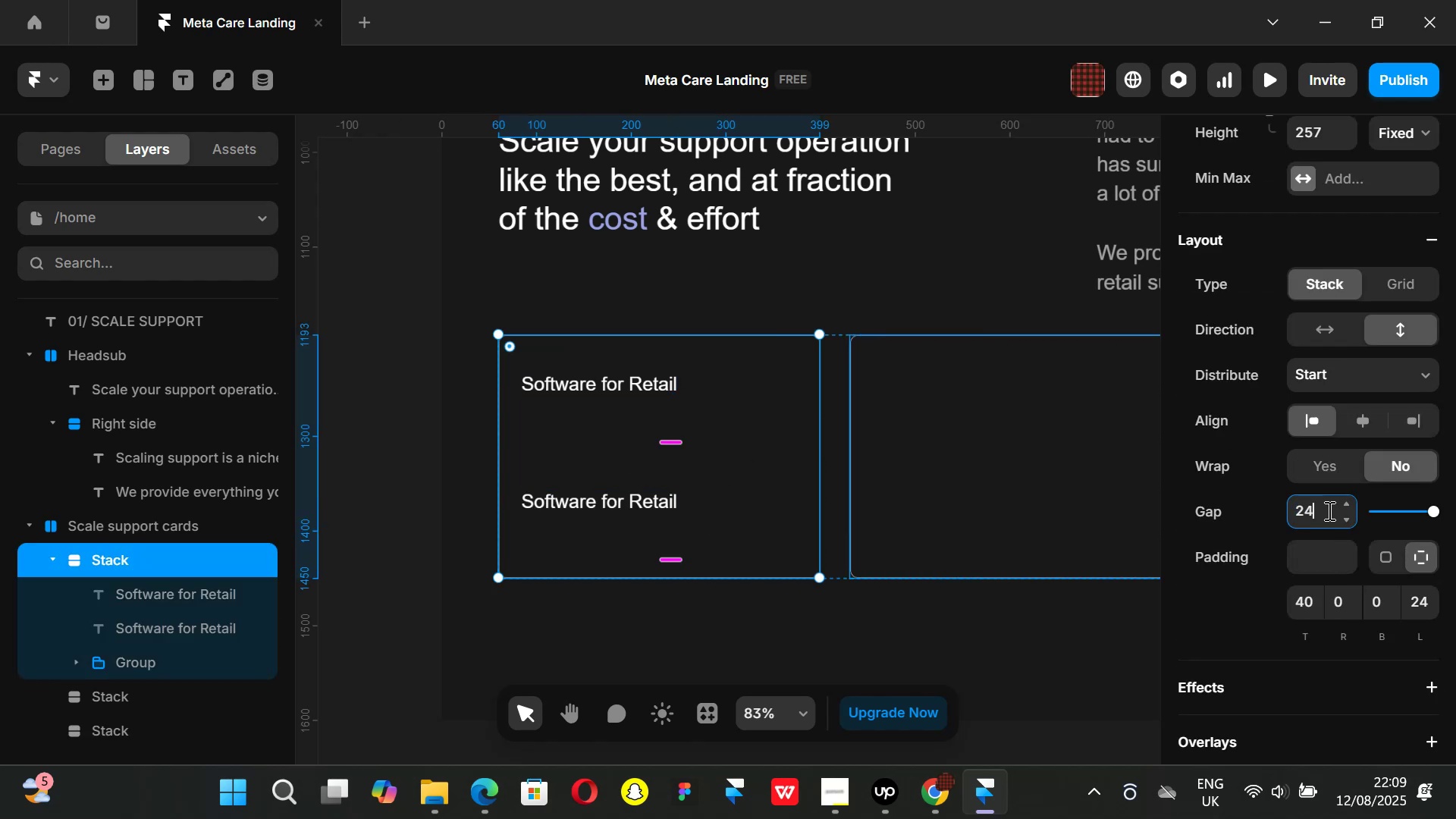 
key(Enter)
 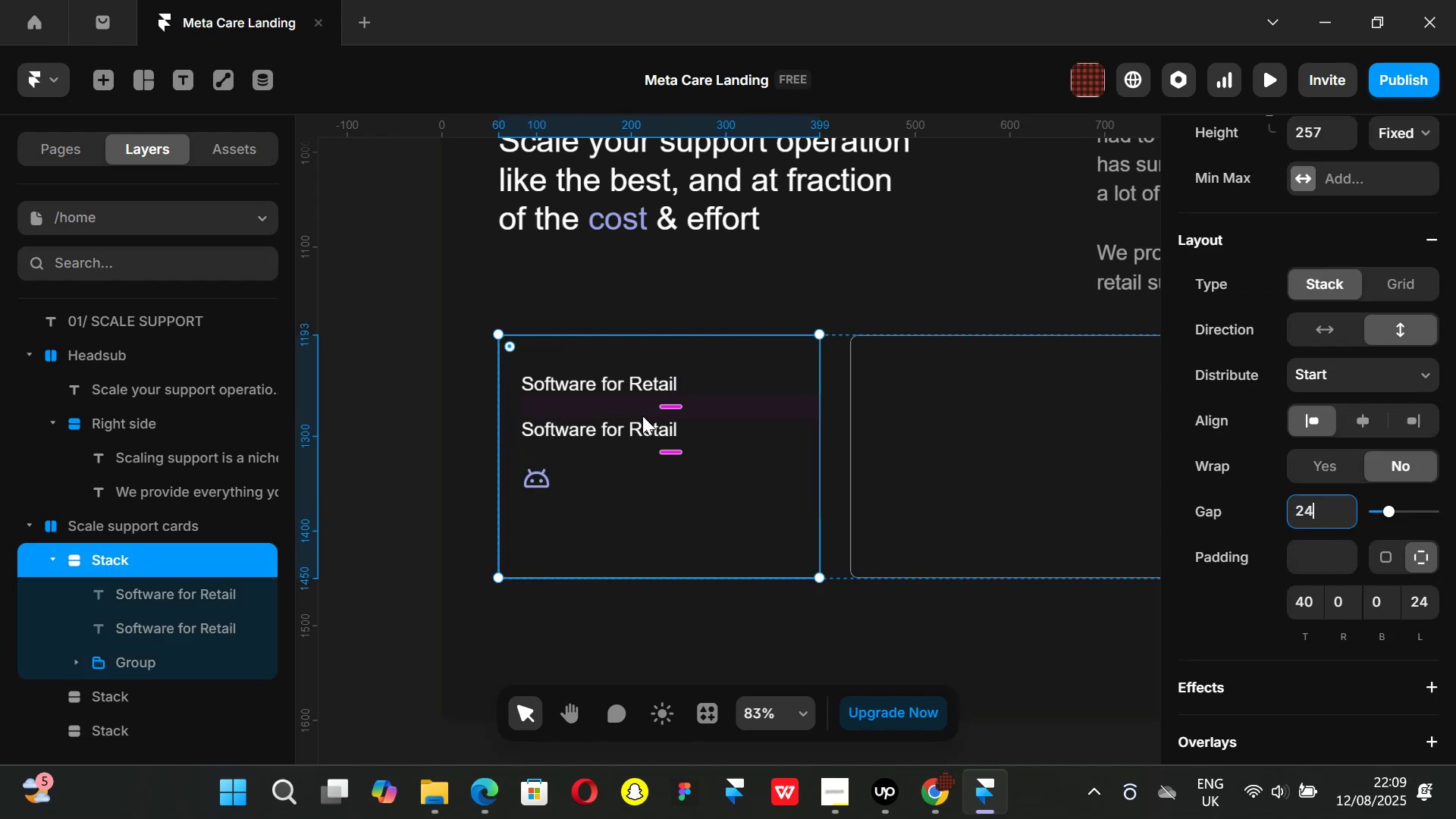 
left_click([609, 422])
 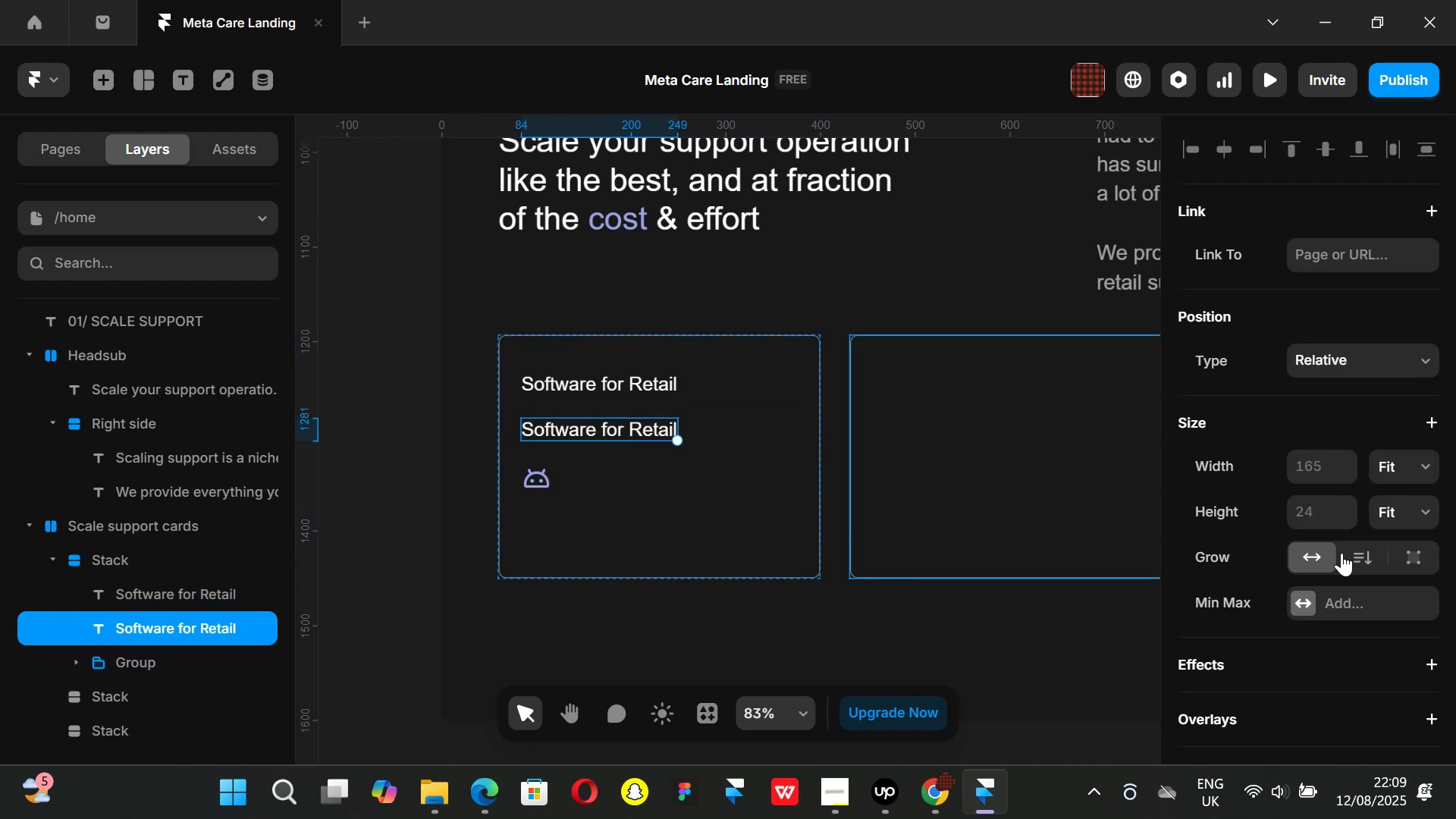 
scroll: coordinate [1321, 564], scroll_direction: down, amount: 3.0
 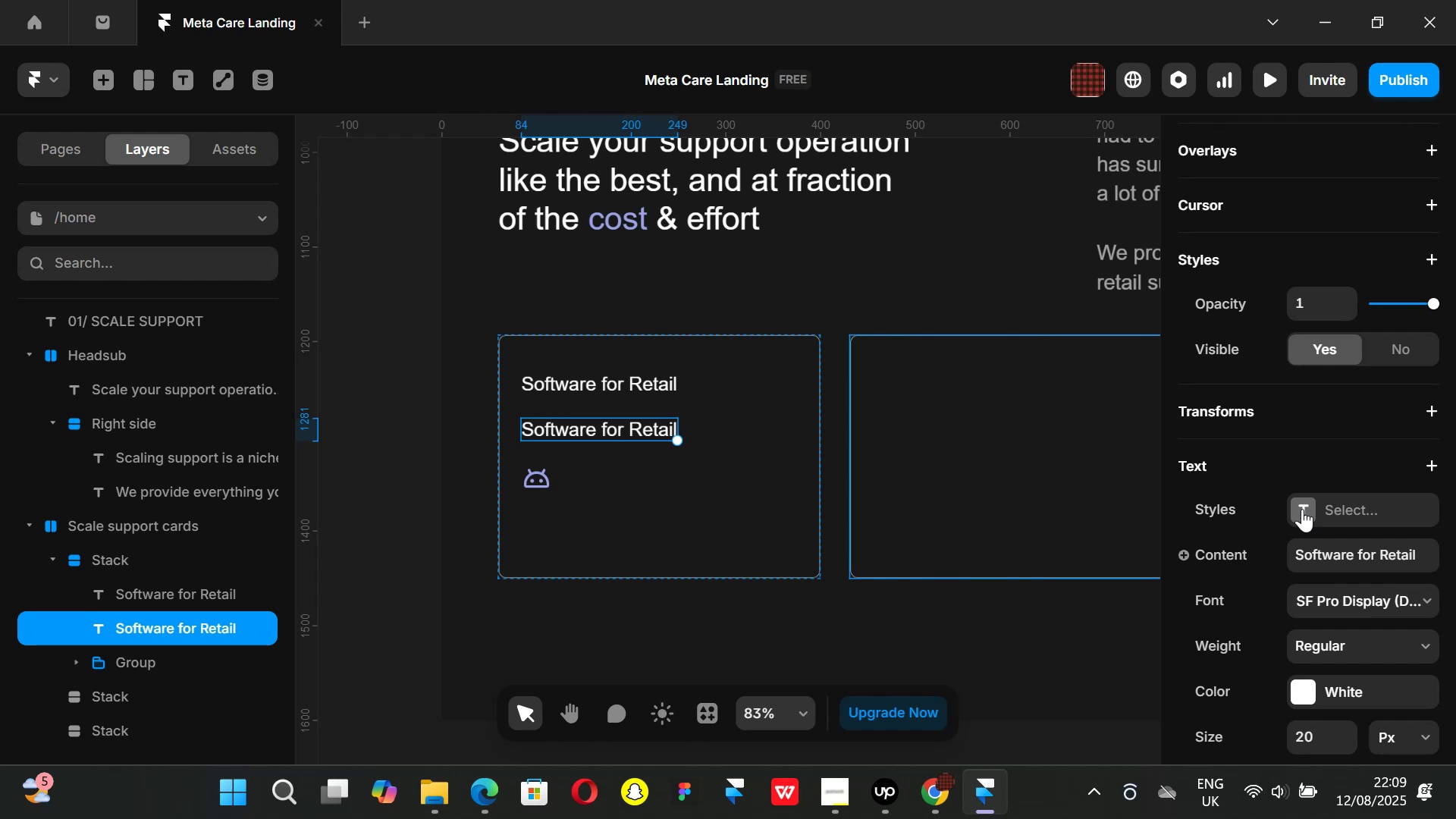 
left_click([1302, 509])
 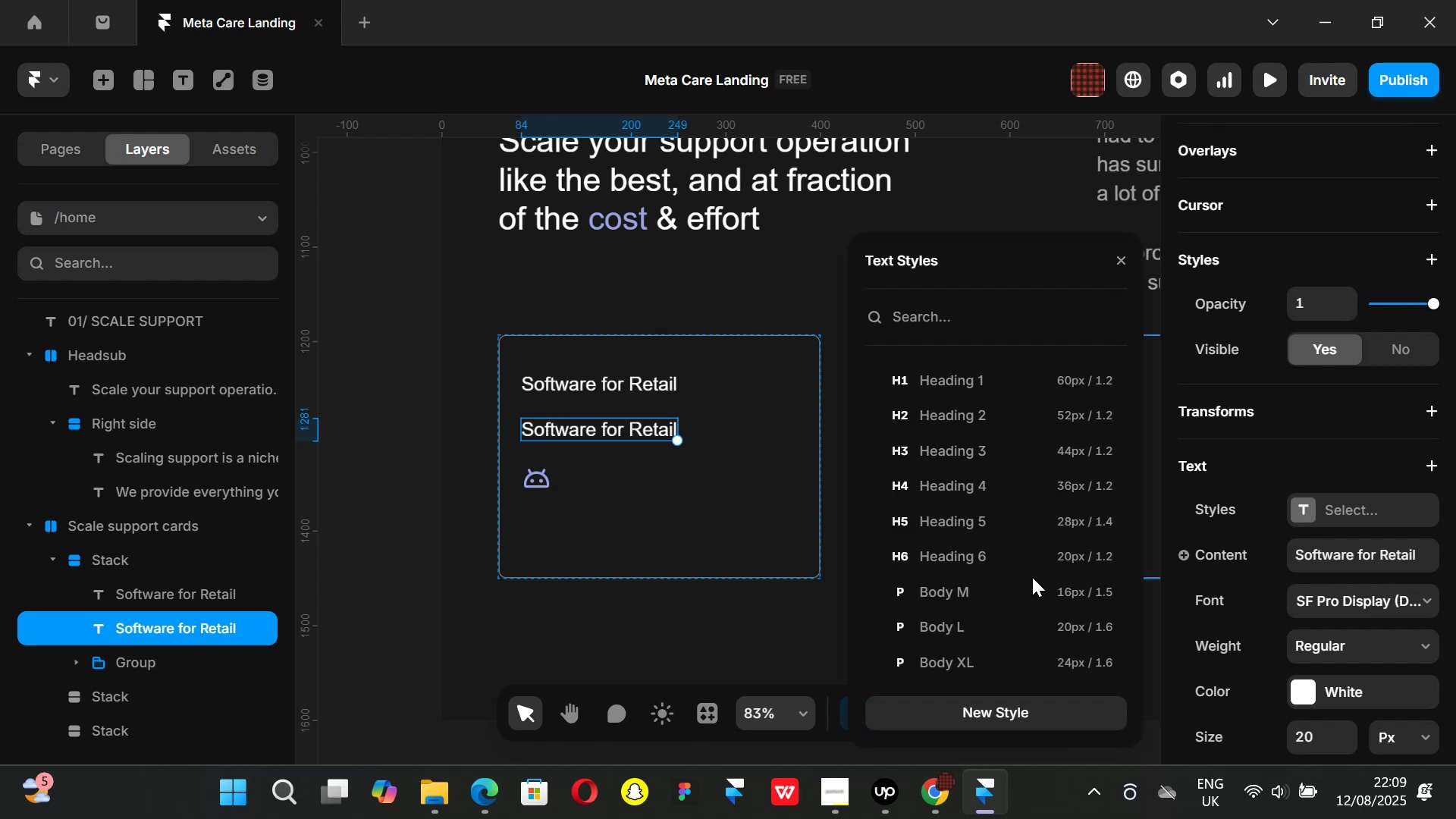 
left_click([974, 626])
 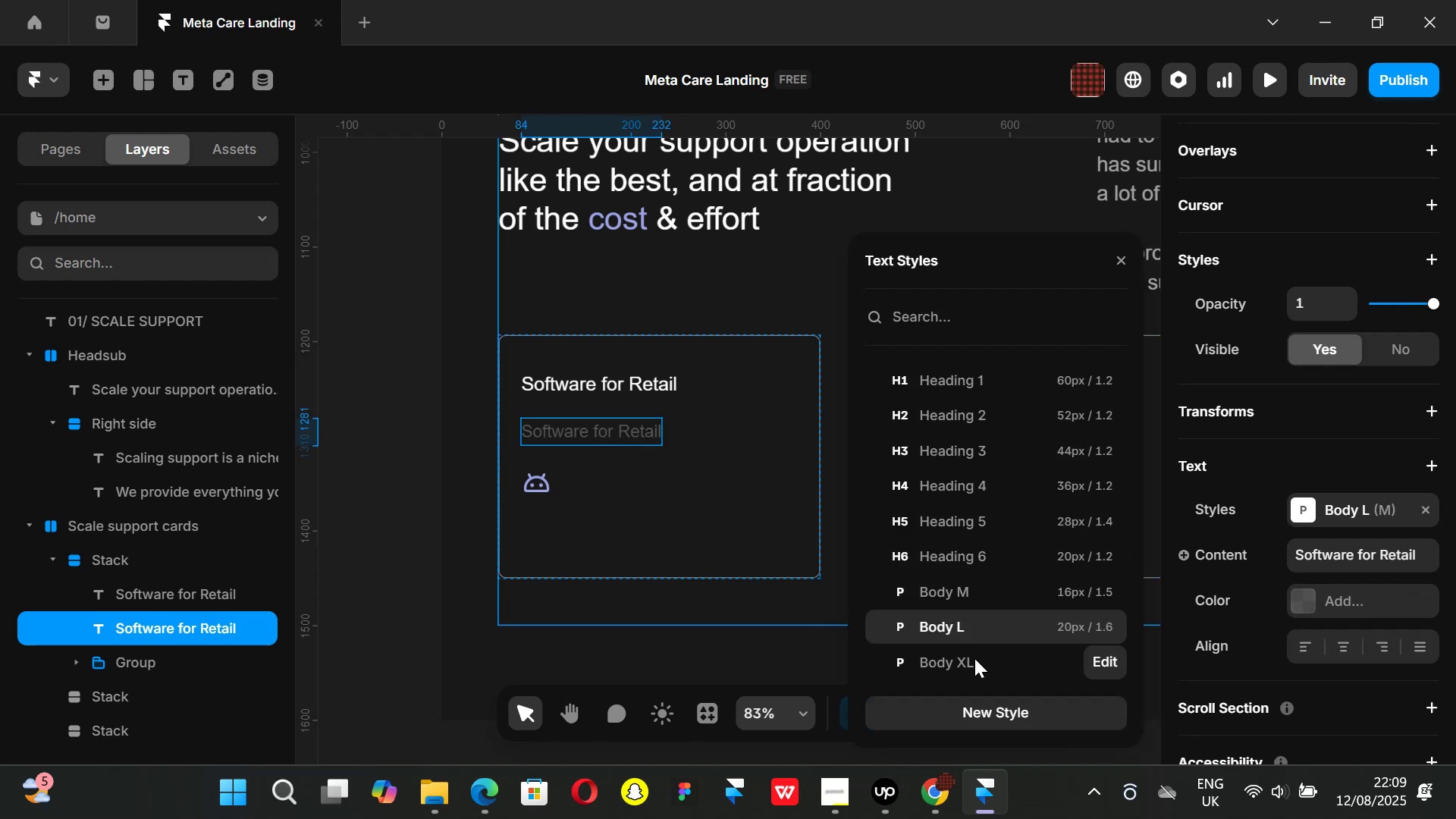 
left_click([974, 658])
 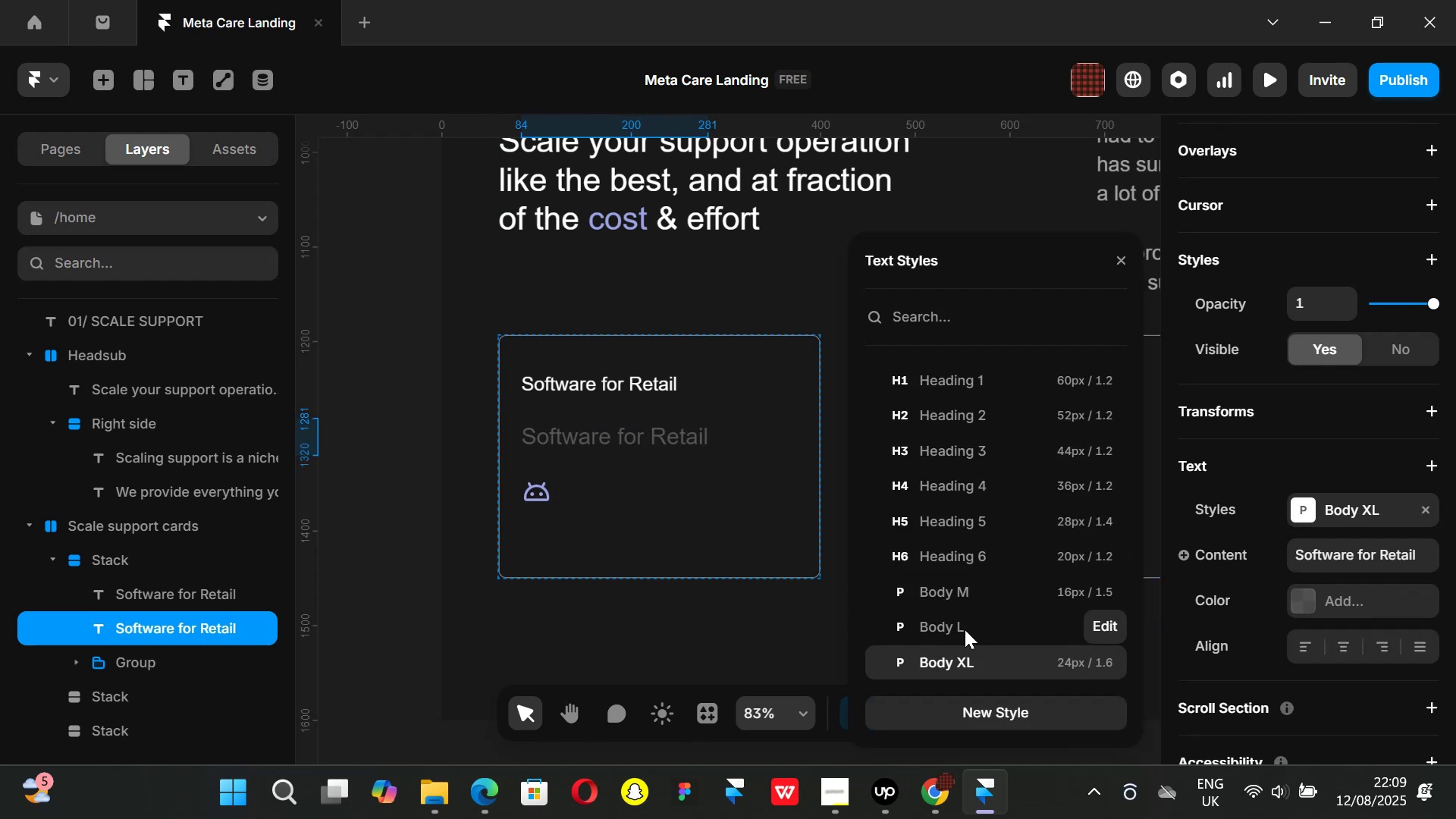 
left_click([965, 629])
 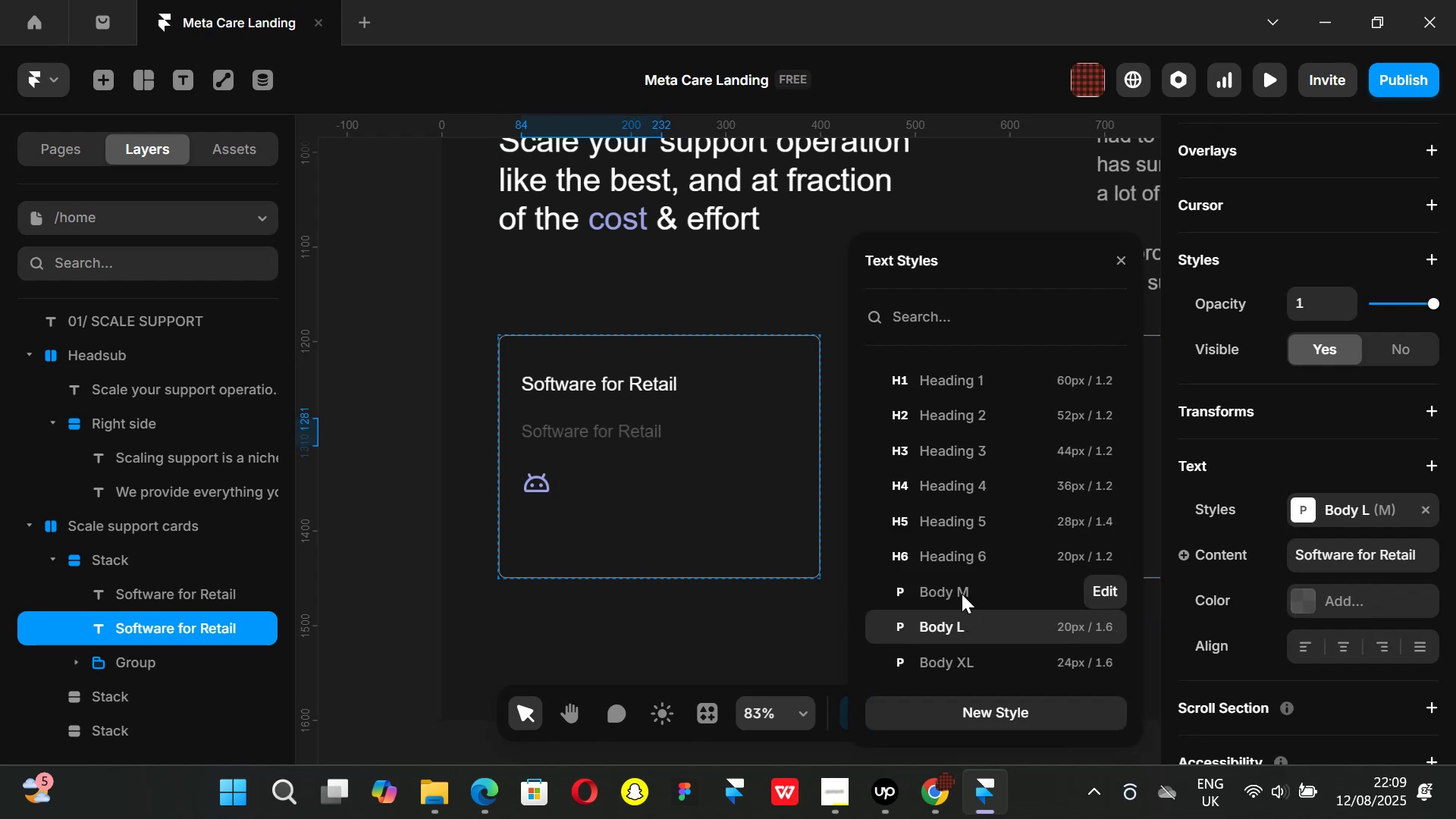 
left_click([962, 594])
 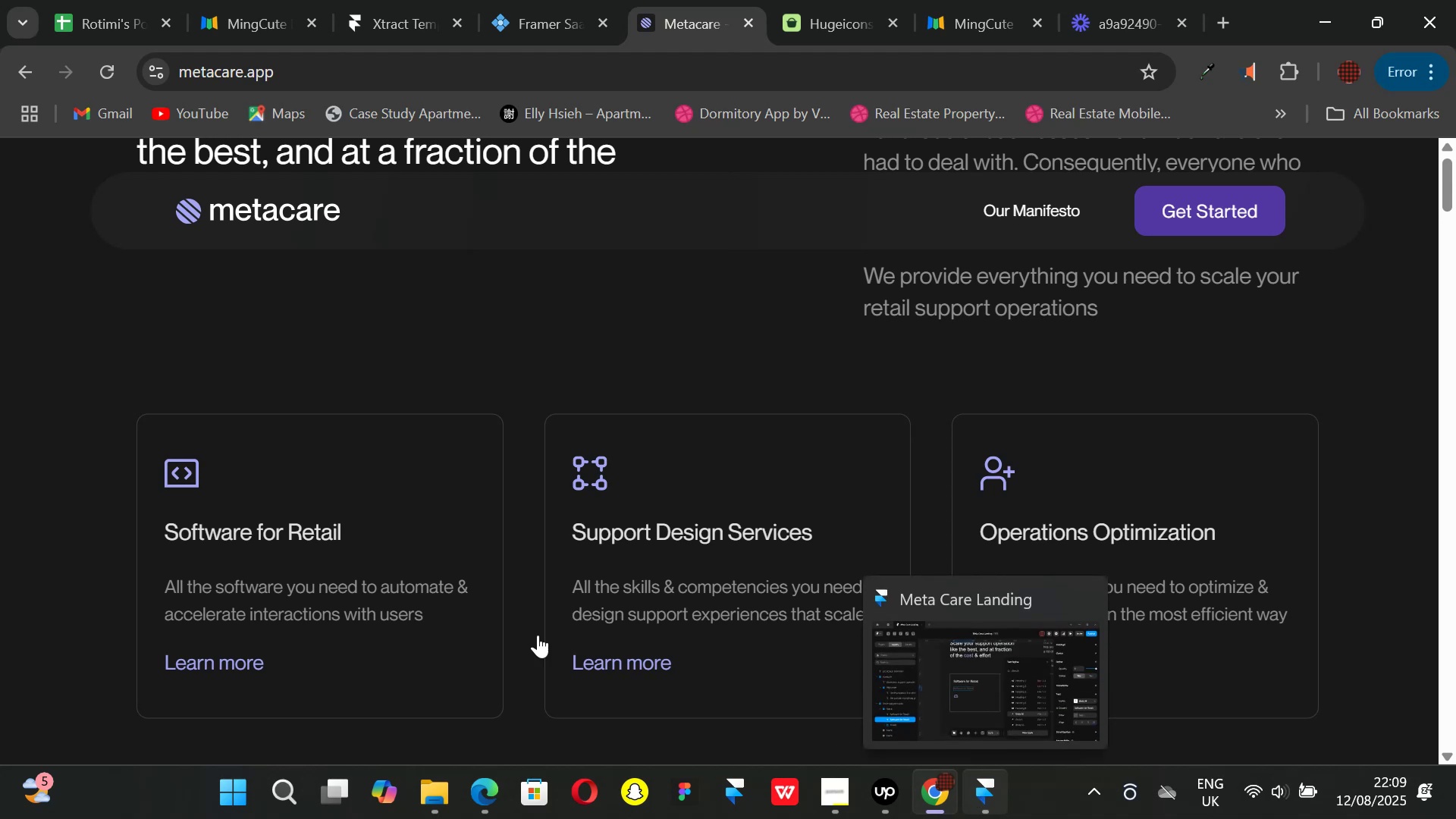 
left_click_drag(start_coordinate=[169, 579], to_coordinate=[442, 625])
 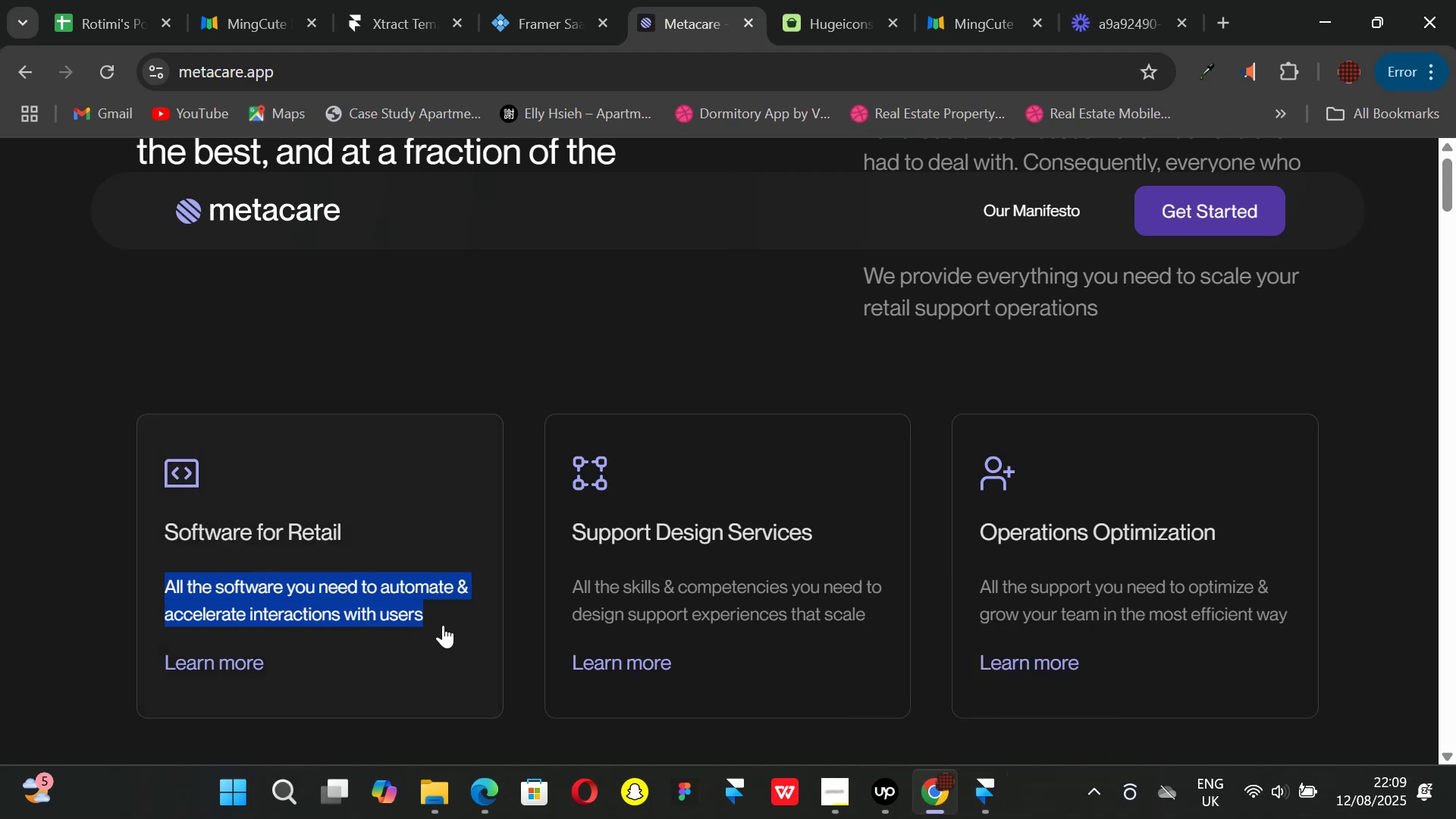 
key(Control+ControlLeft)
 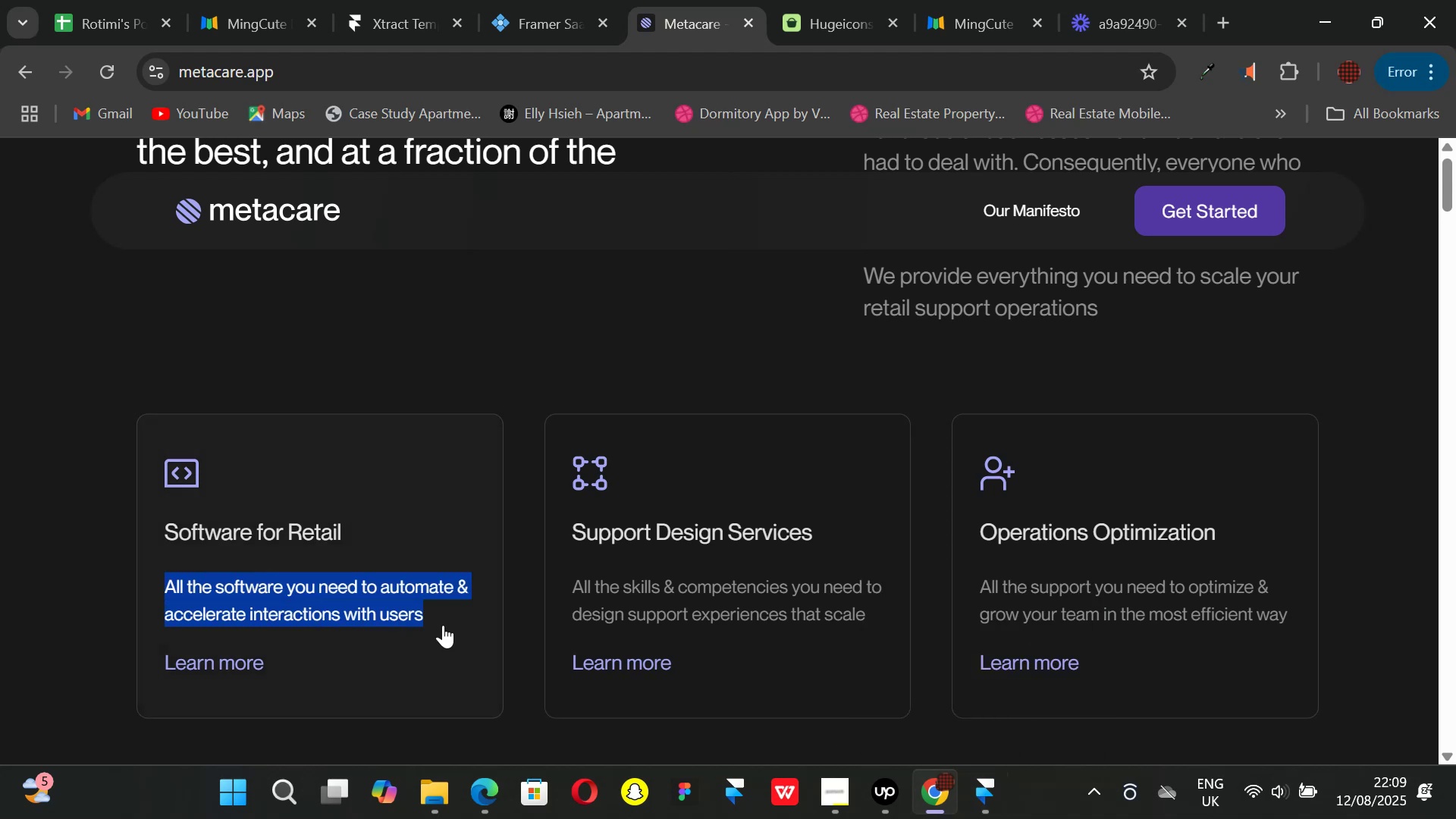 
key(Control+C)
 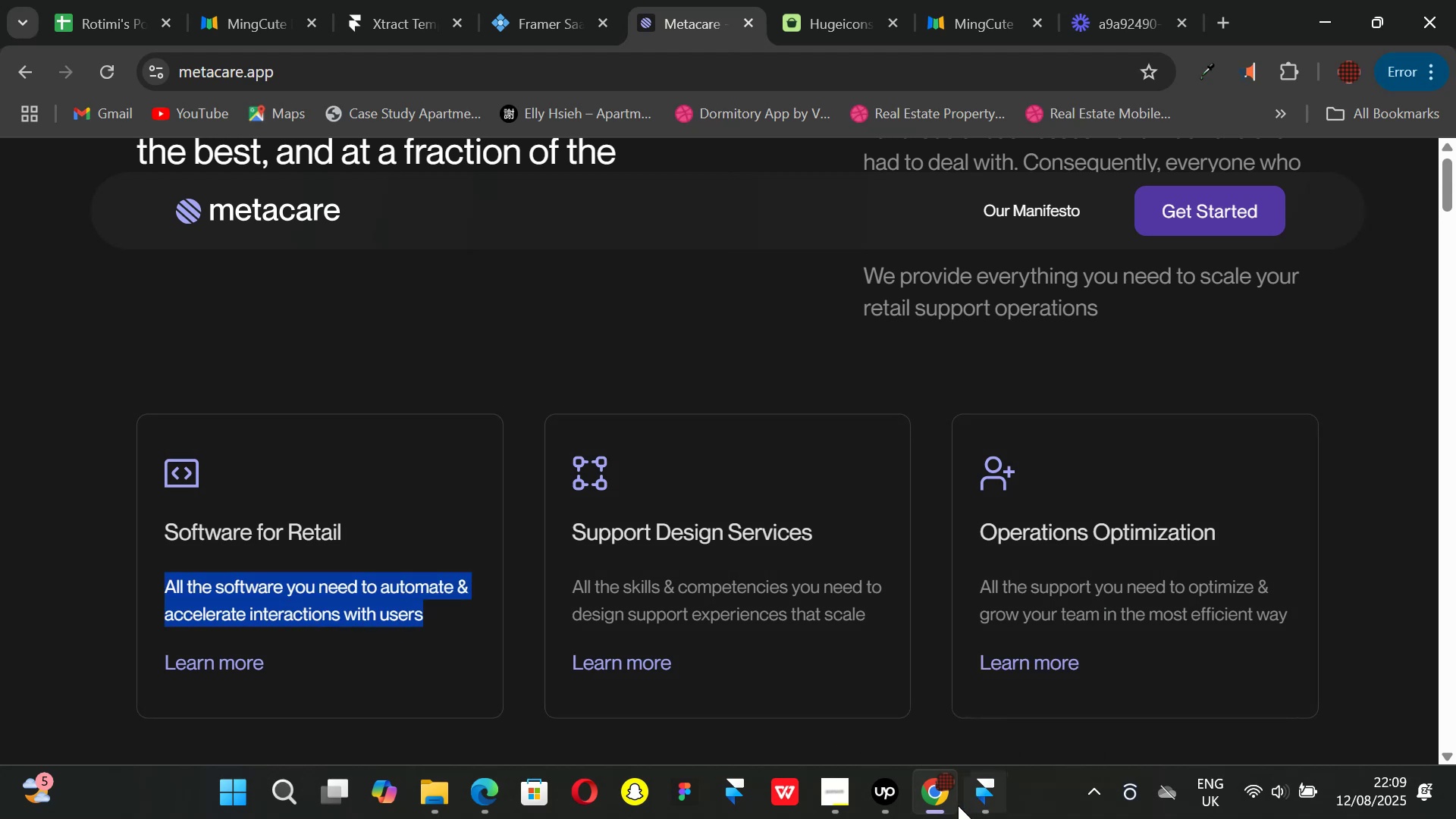 
left_click([974, 802])
 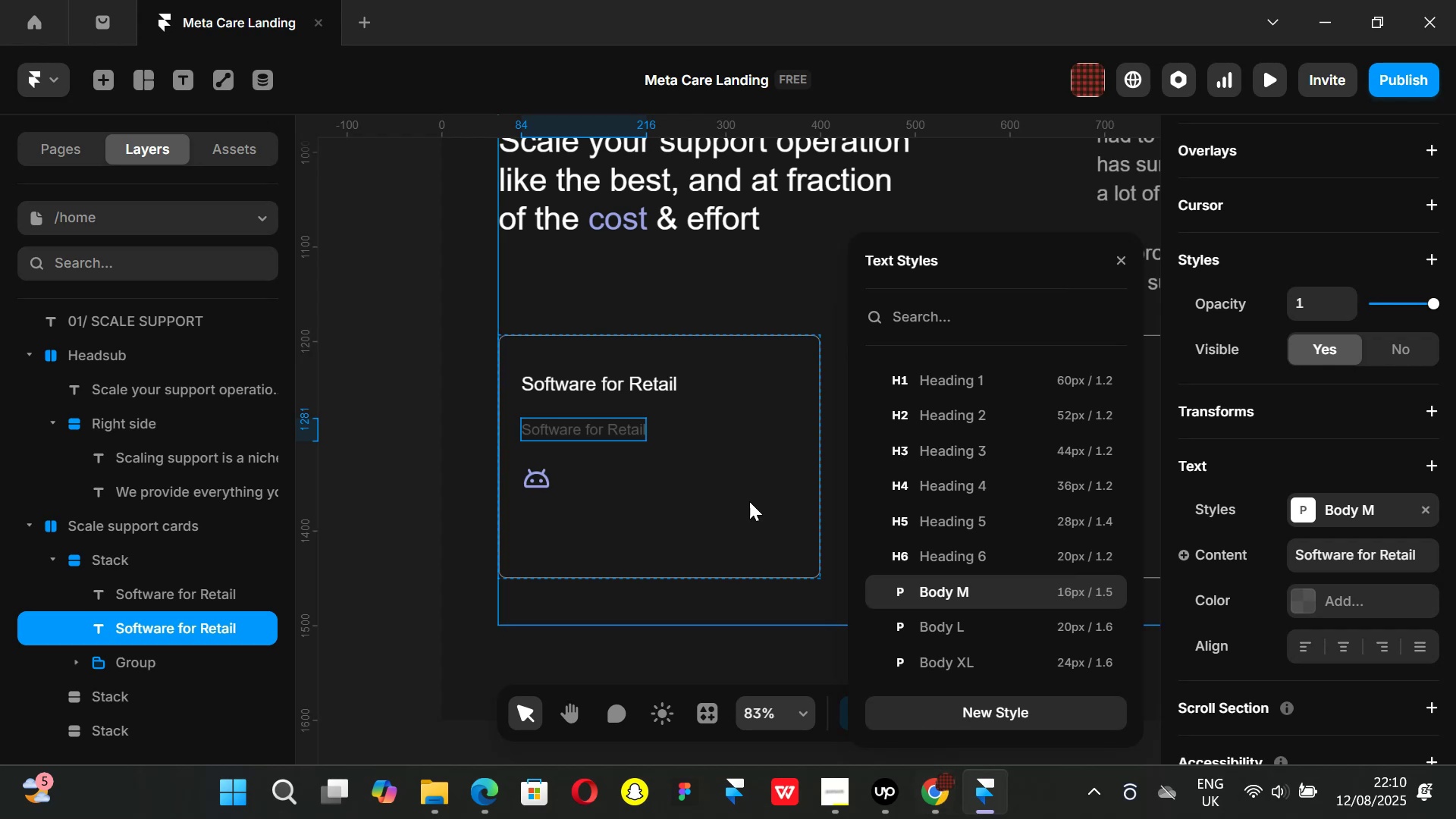 
wait(5.74)
 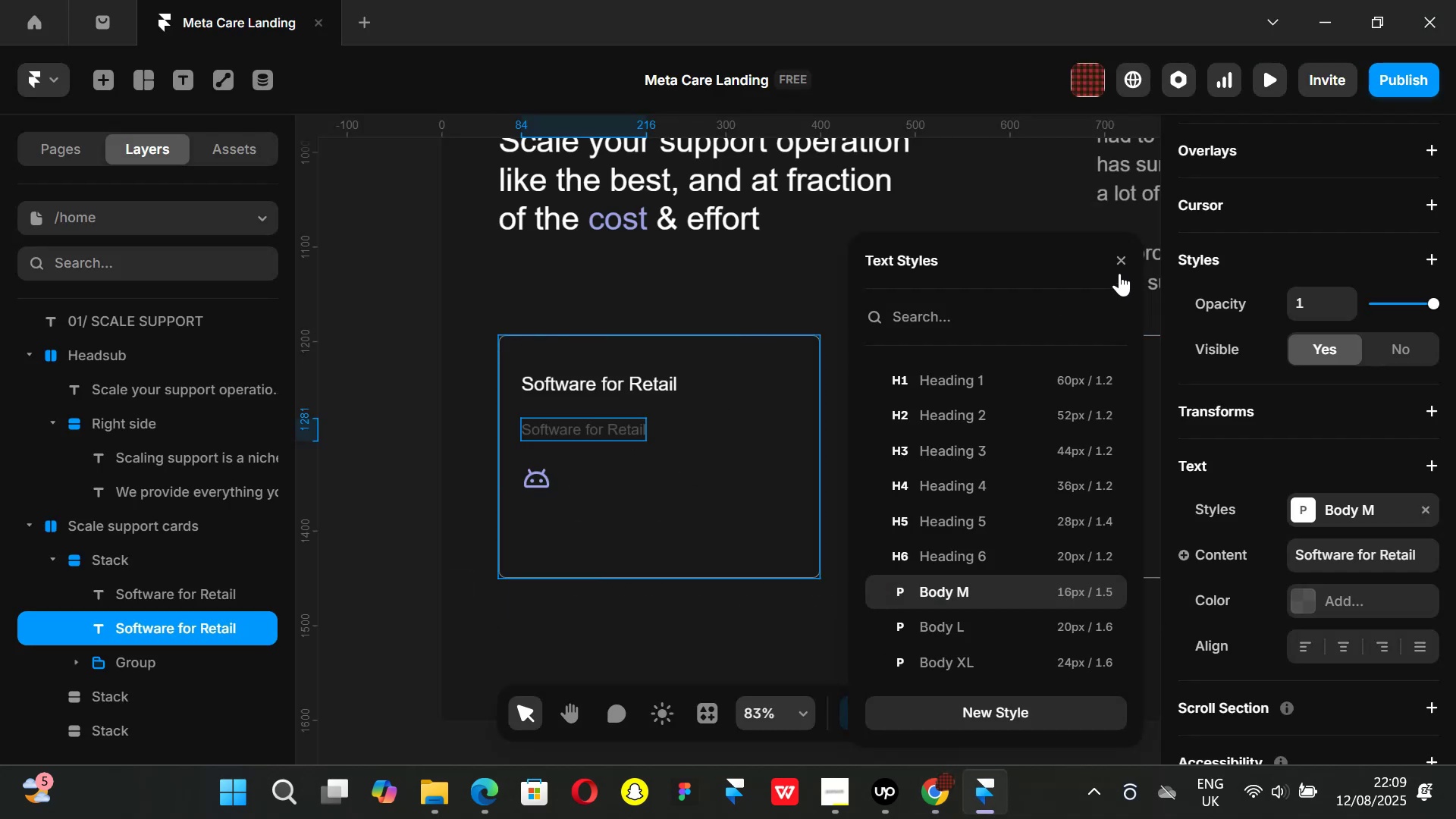 
left_click([1126, 258])
 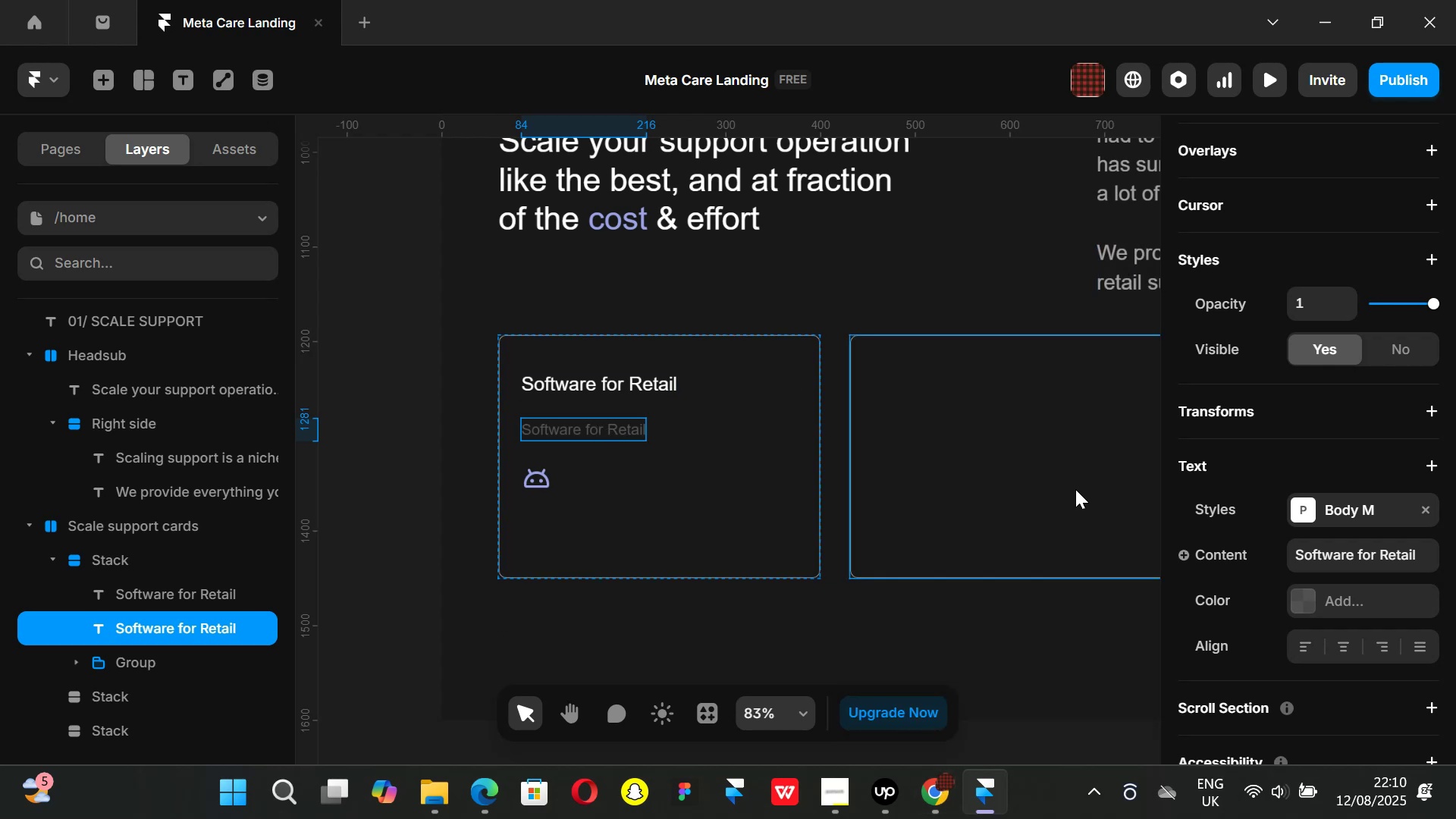 
scroll: coordinate [1317, 551], scroll_direction: down, amount: 2.0
 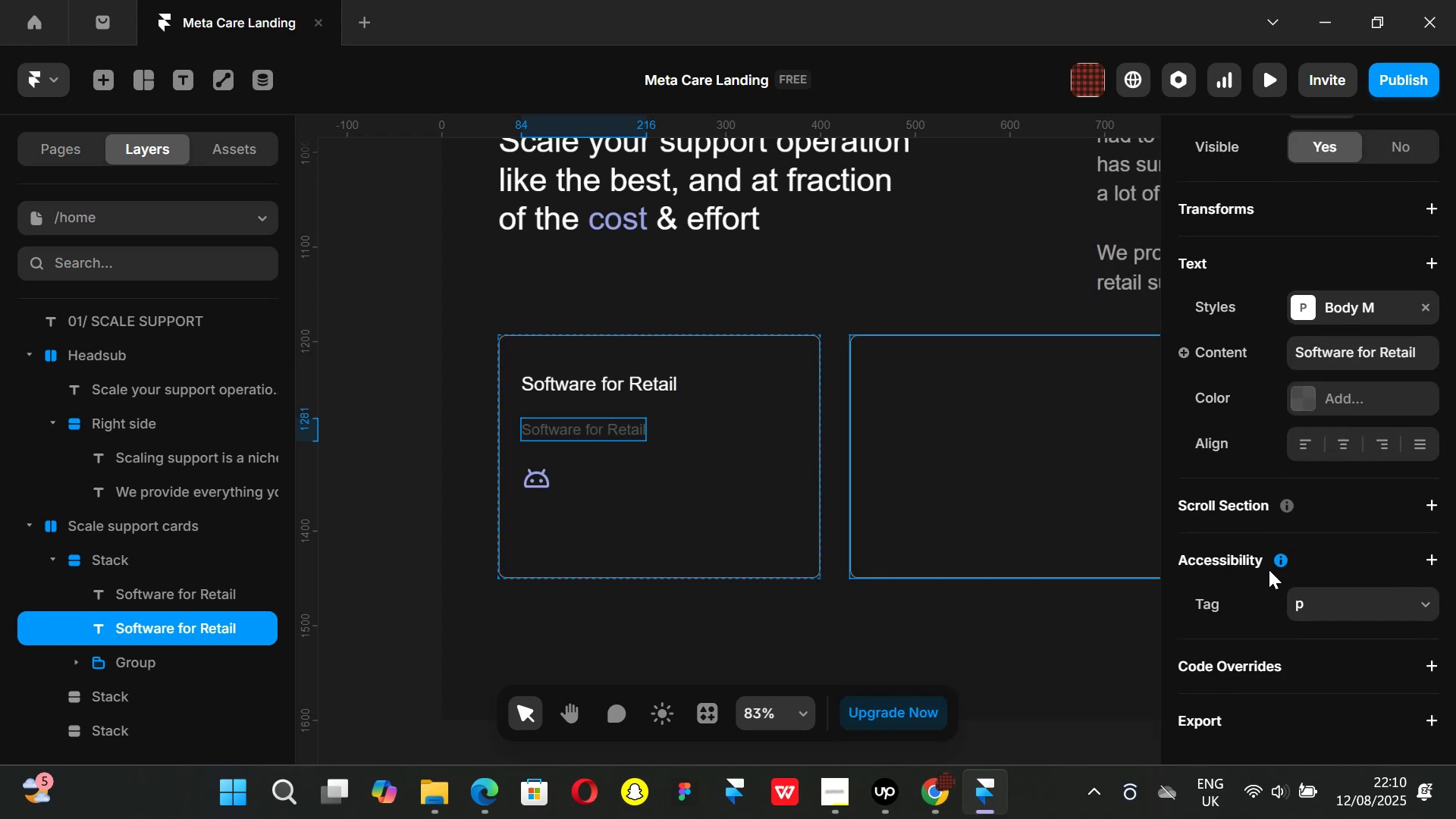 
scroll: coordinate [1307, 506], scroll_direction: up, amount: 2.0
 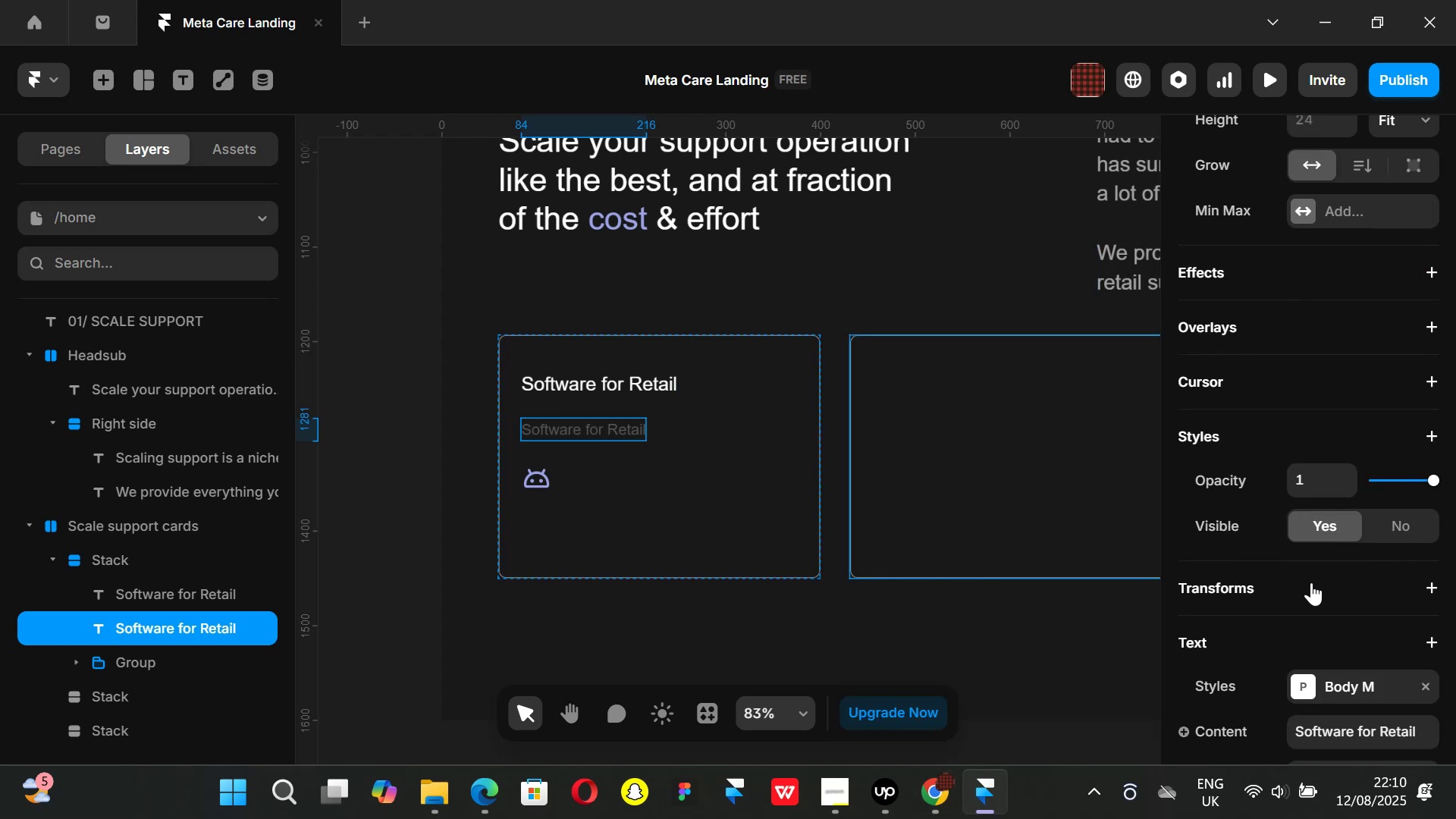 
scroll: coordinate [1345, 592], scroll_direction: down, amount: 1.0
 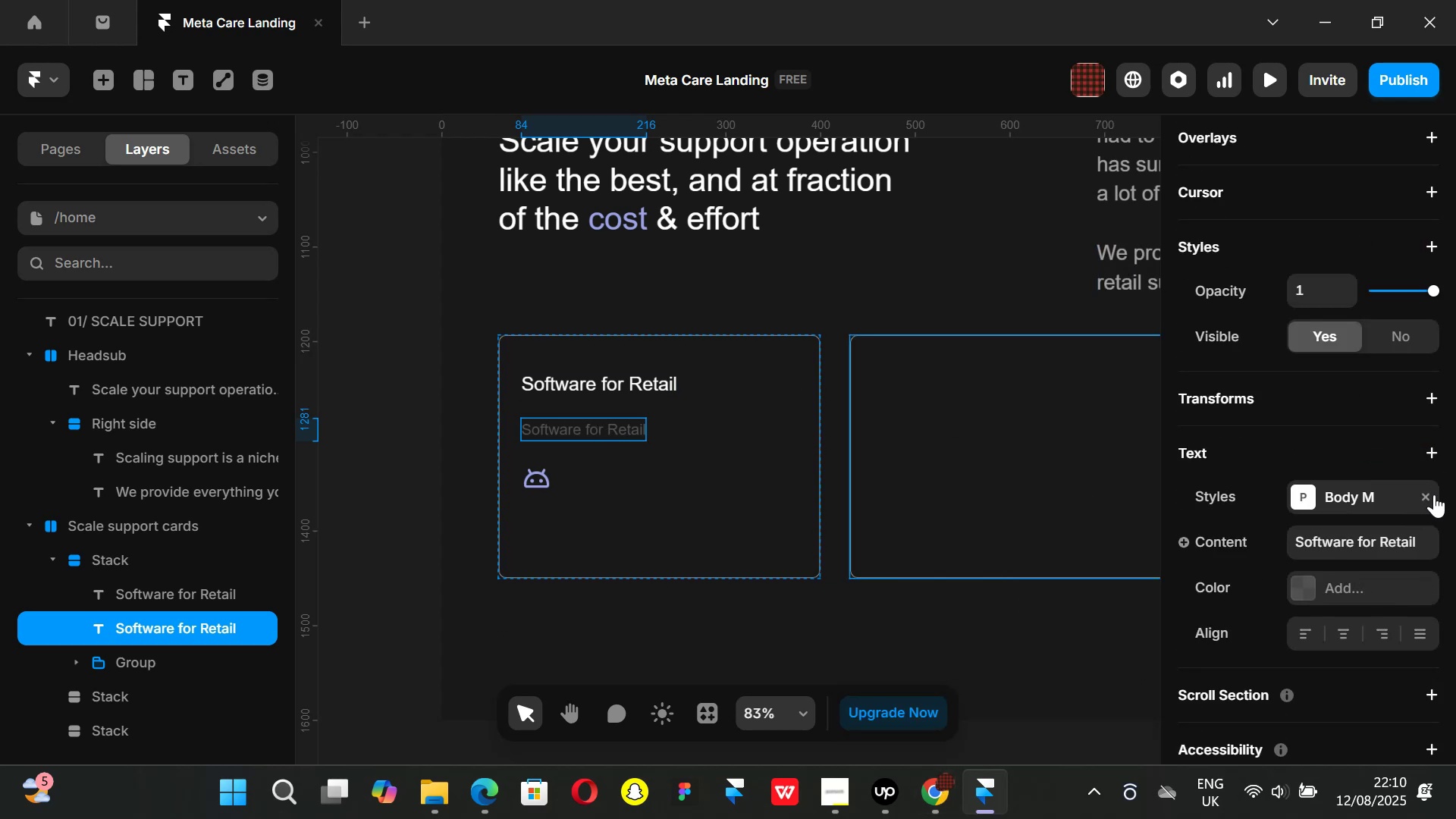 
left_click([1427, 494])
 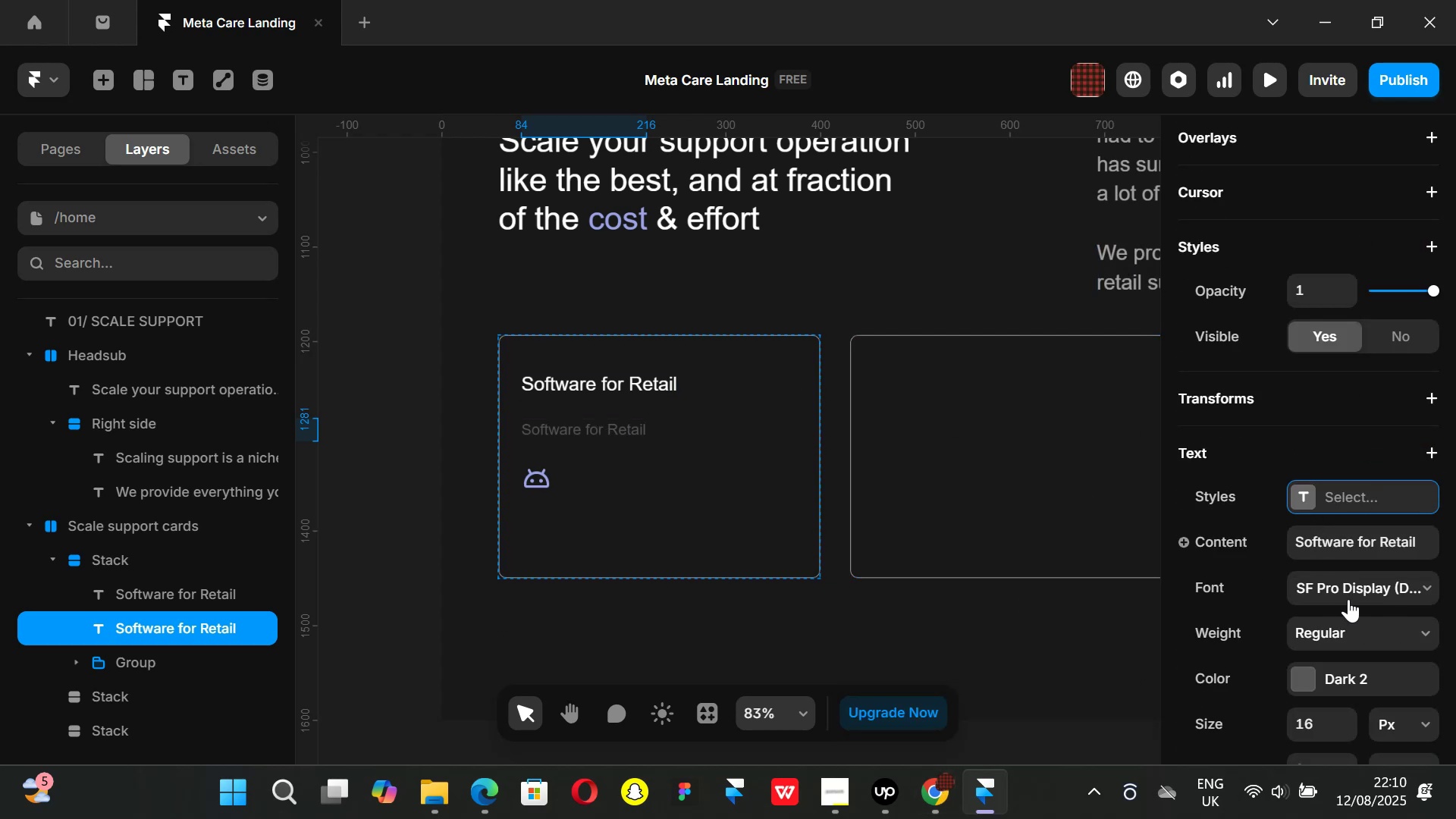 
scroll: coordinate [1348, 599], scroll_direction: down, amount: 1.0
 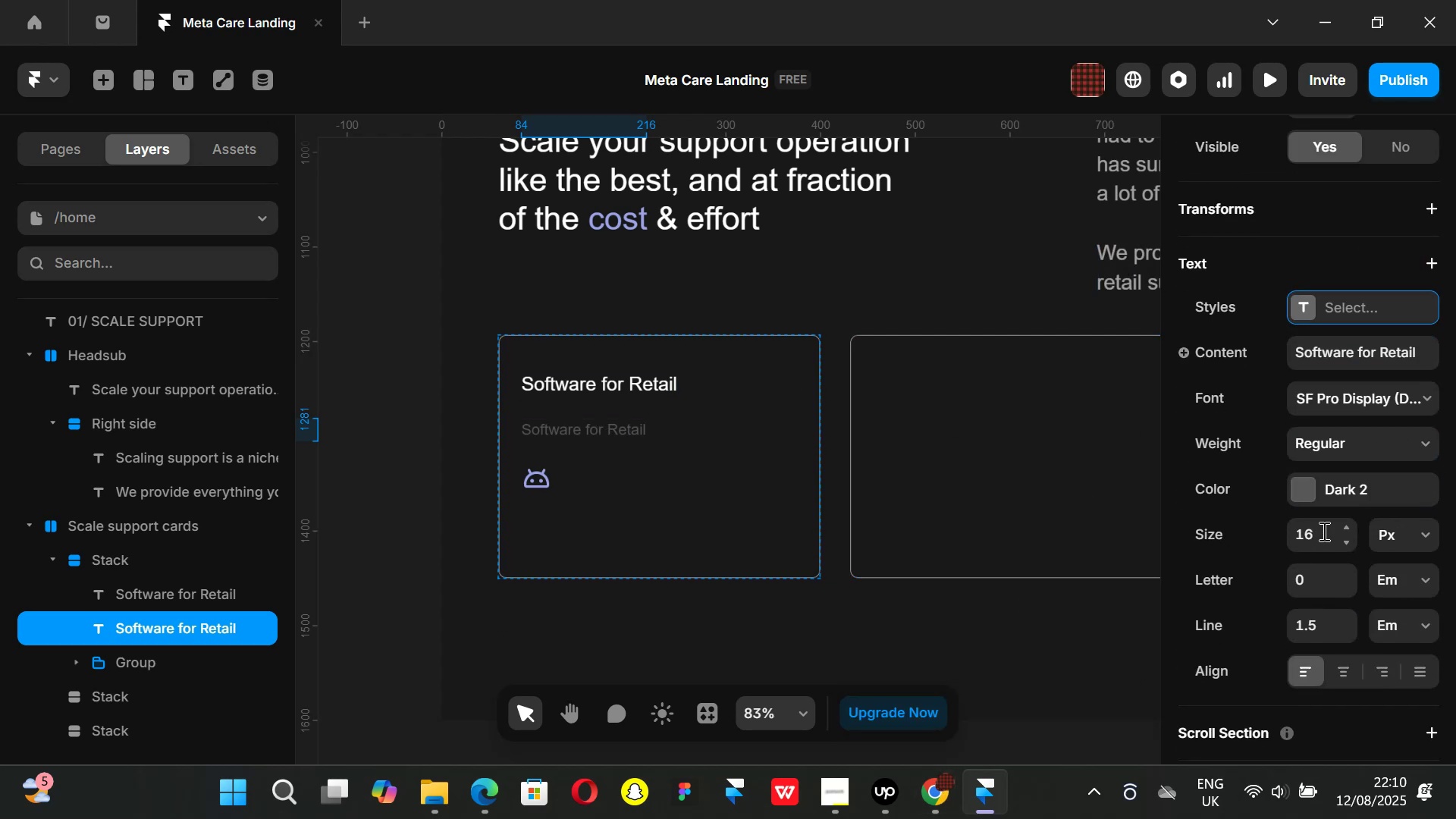 
left_click([1323, 531])
 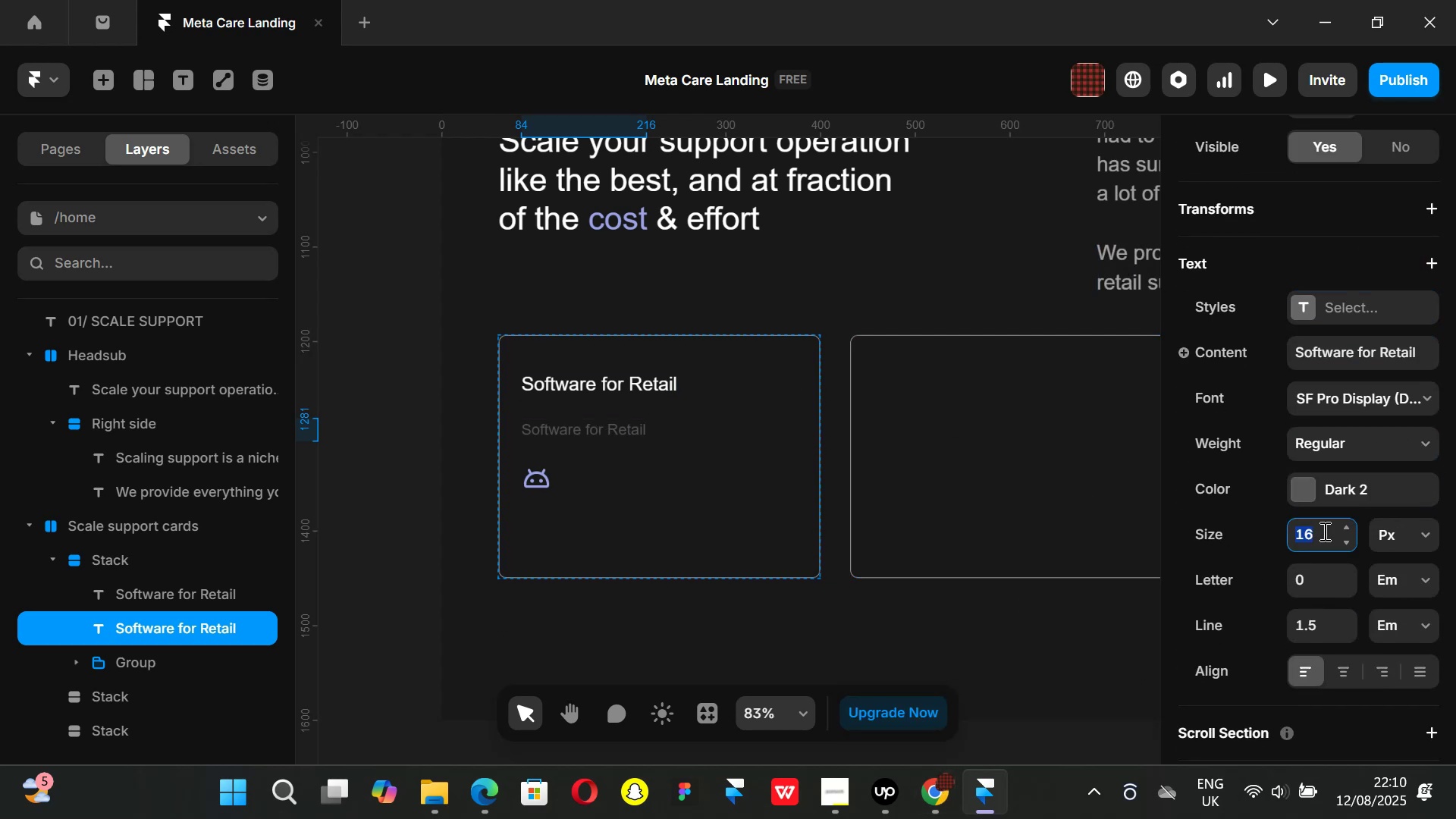 
type(14)
 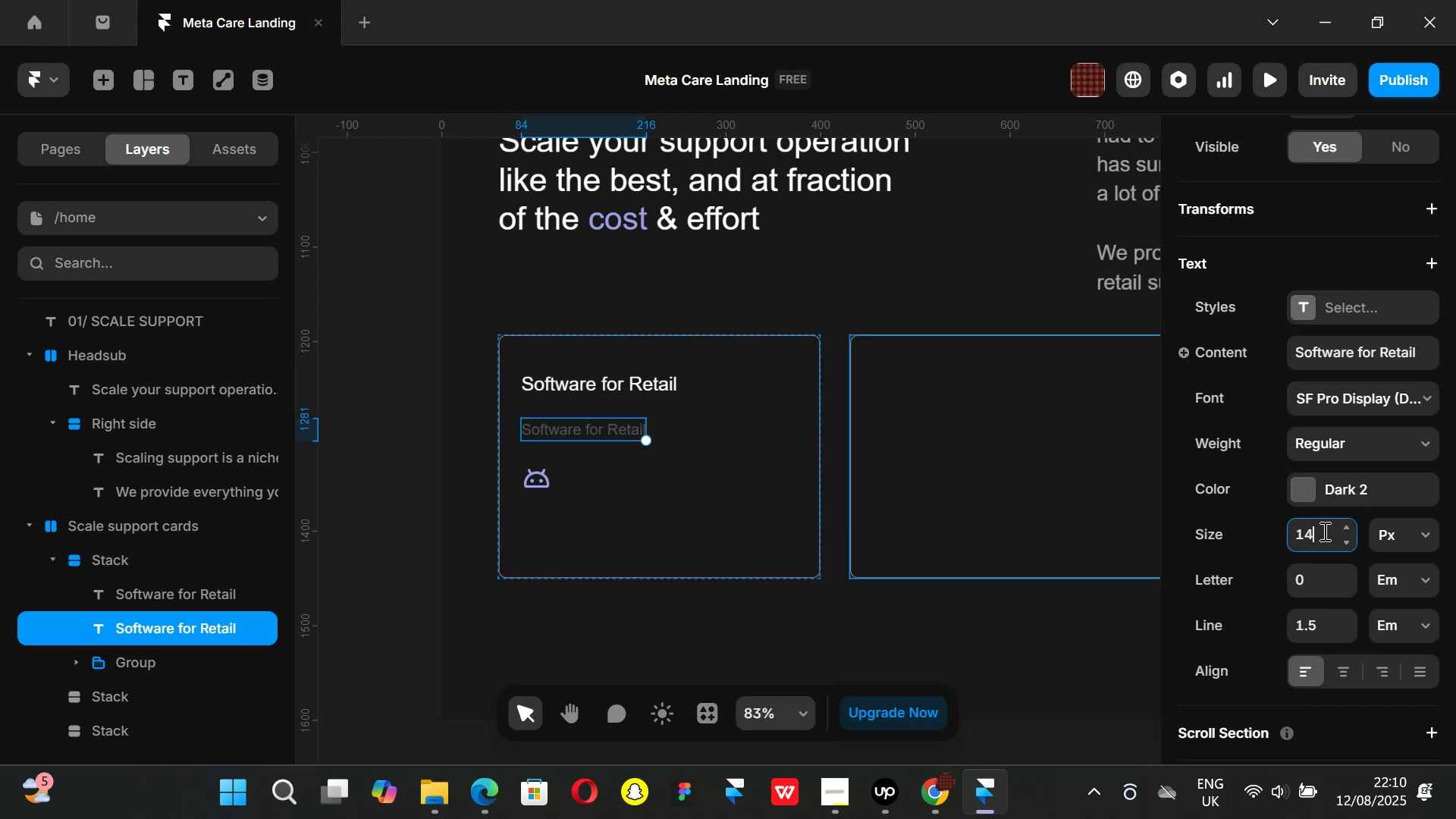 
key(Enter)
 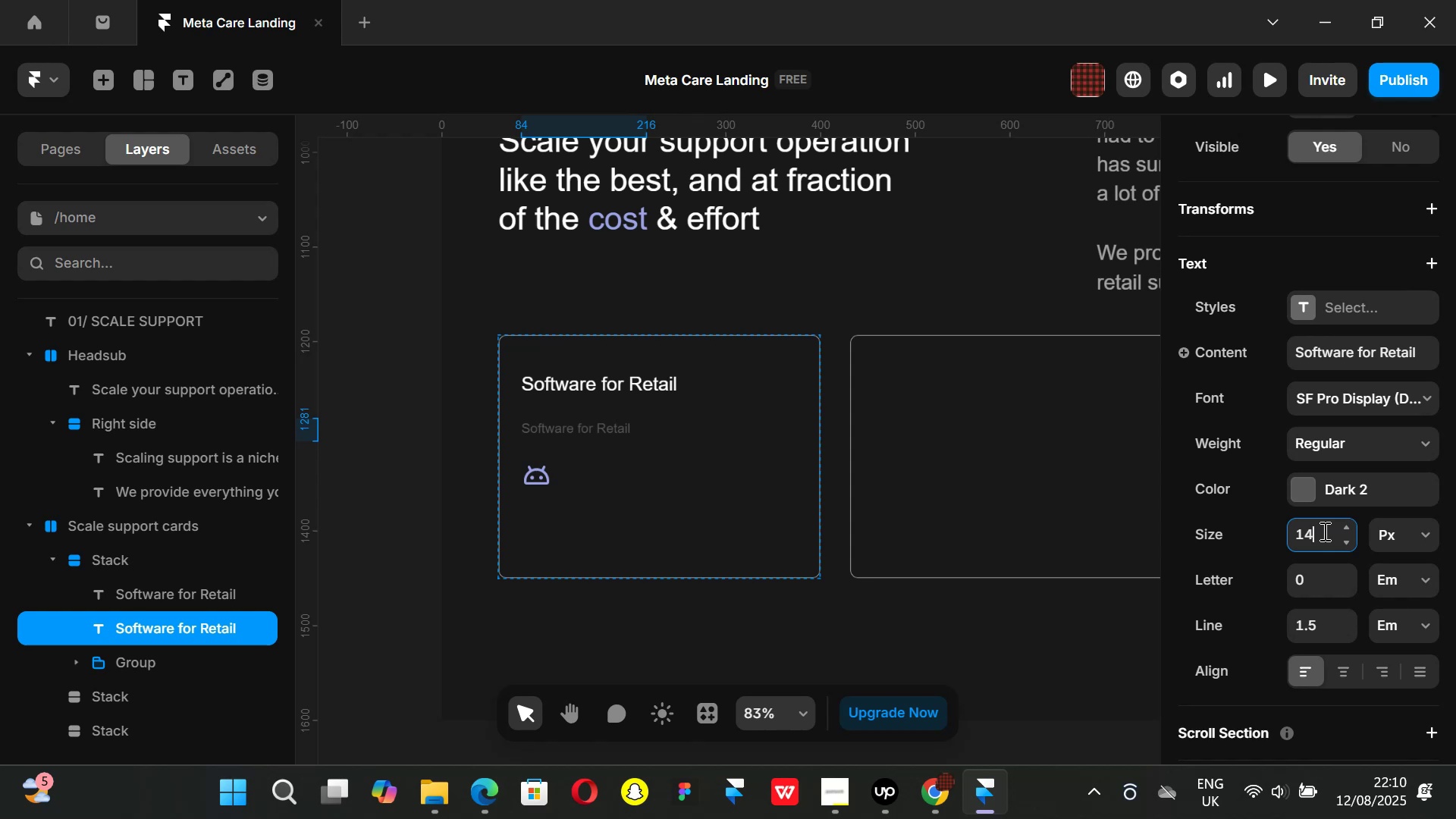 
key(Backspace)
 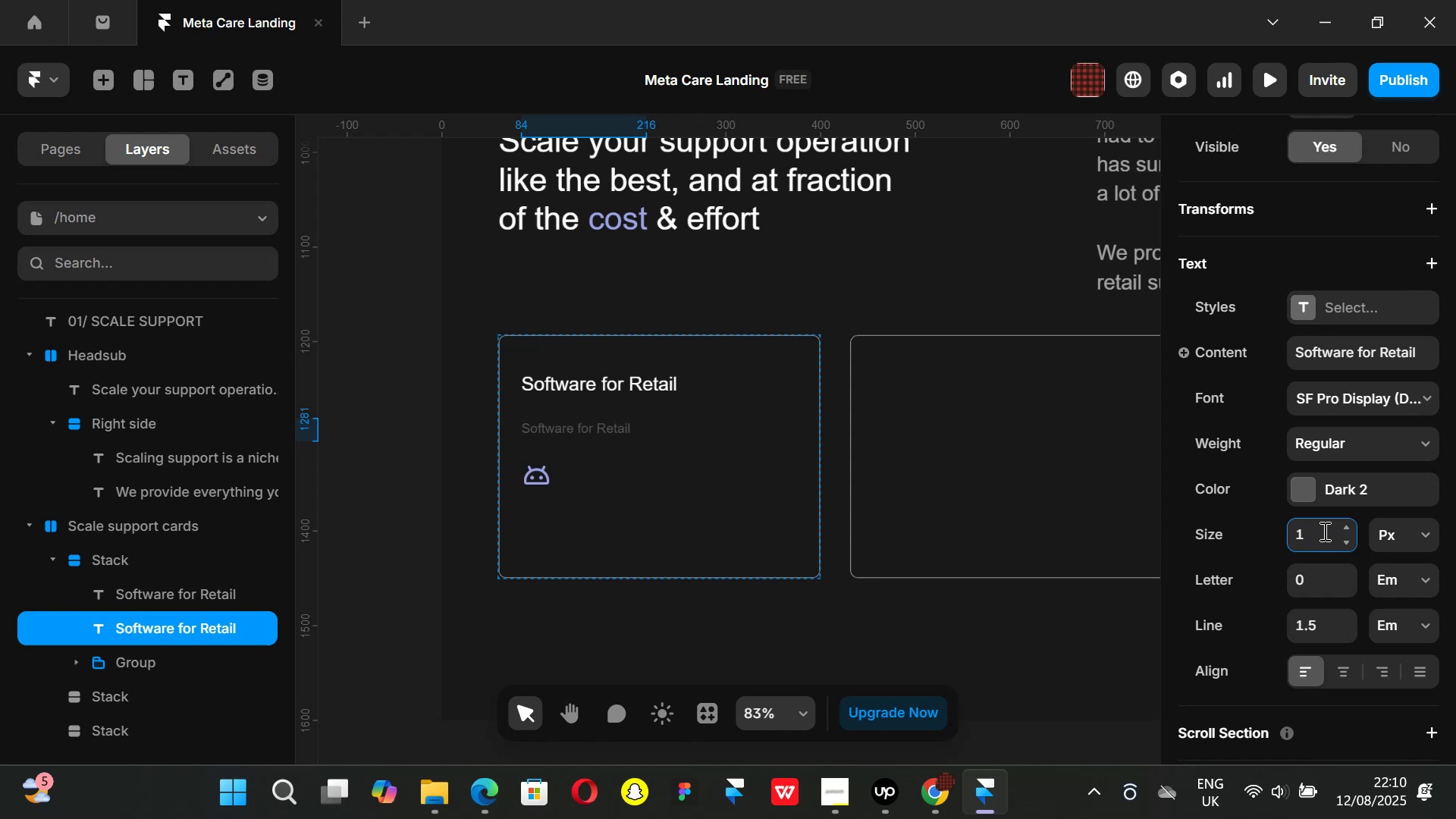 
key(6)
 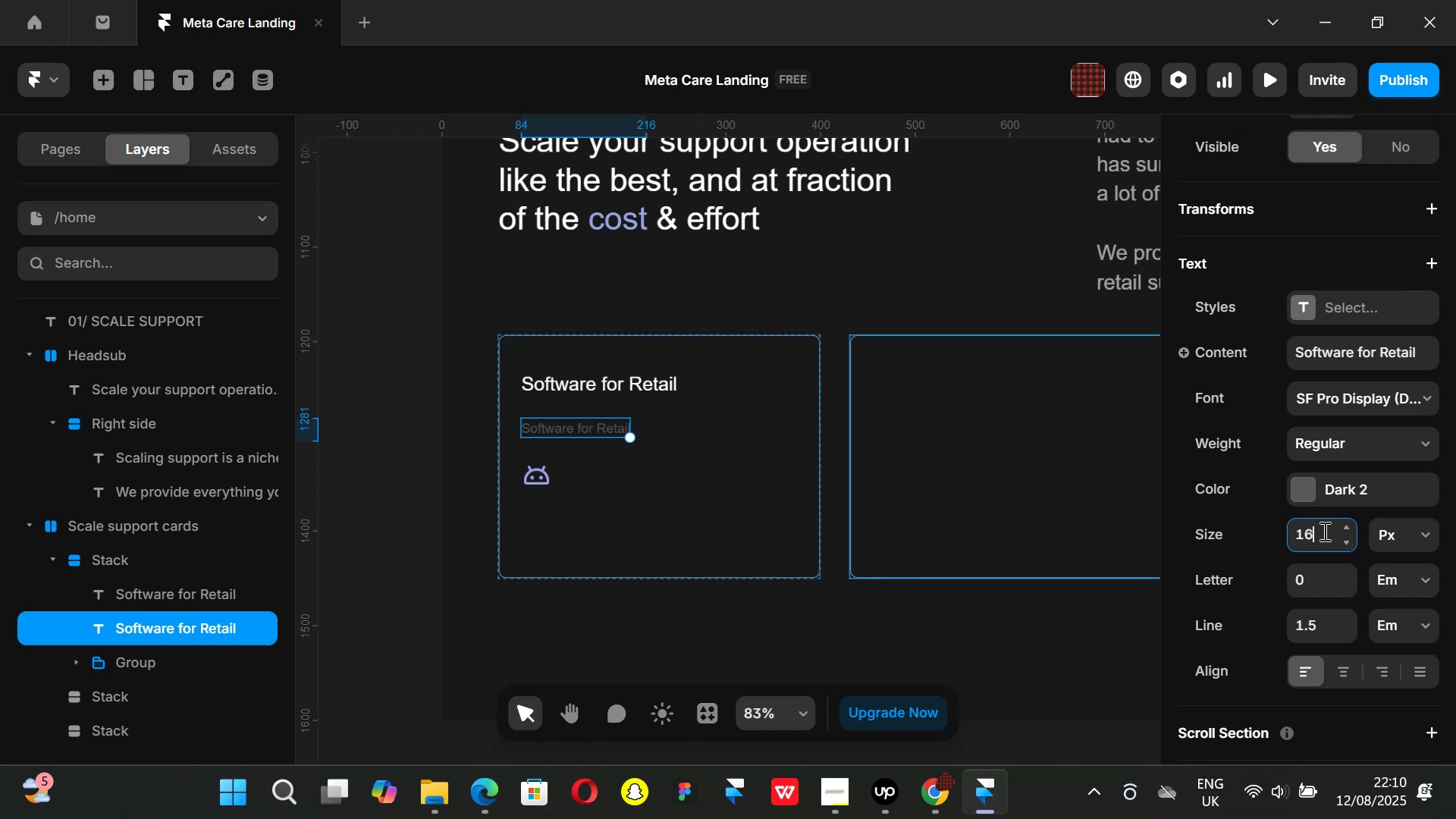 
key(Enter)
 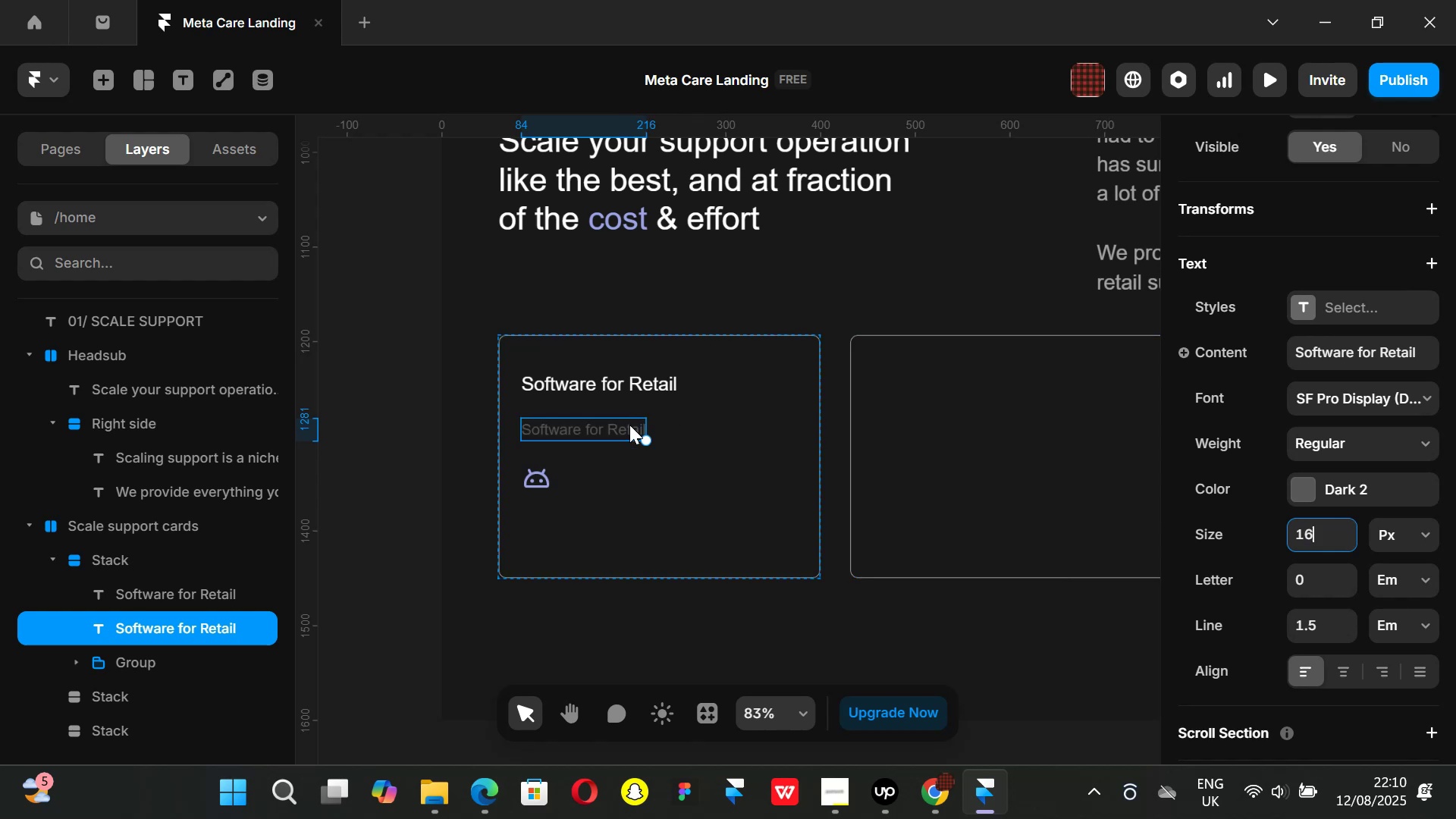 
double_click([629, 425])
 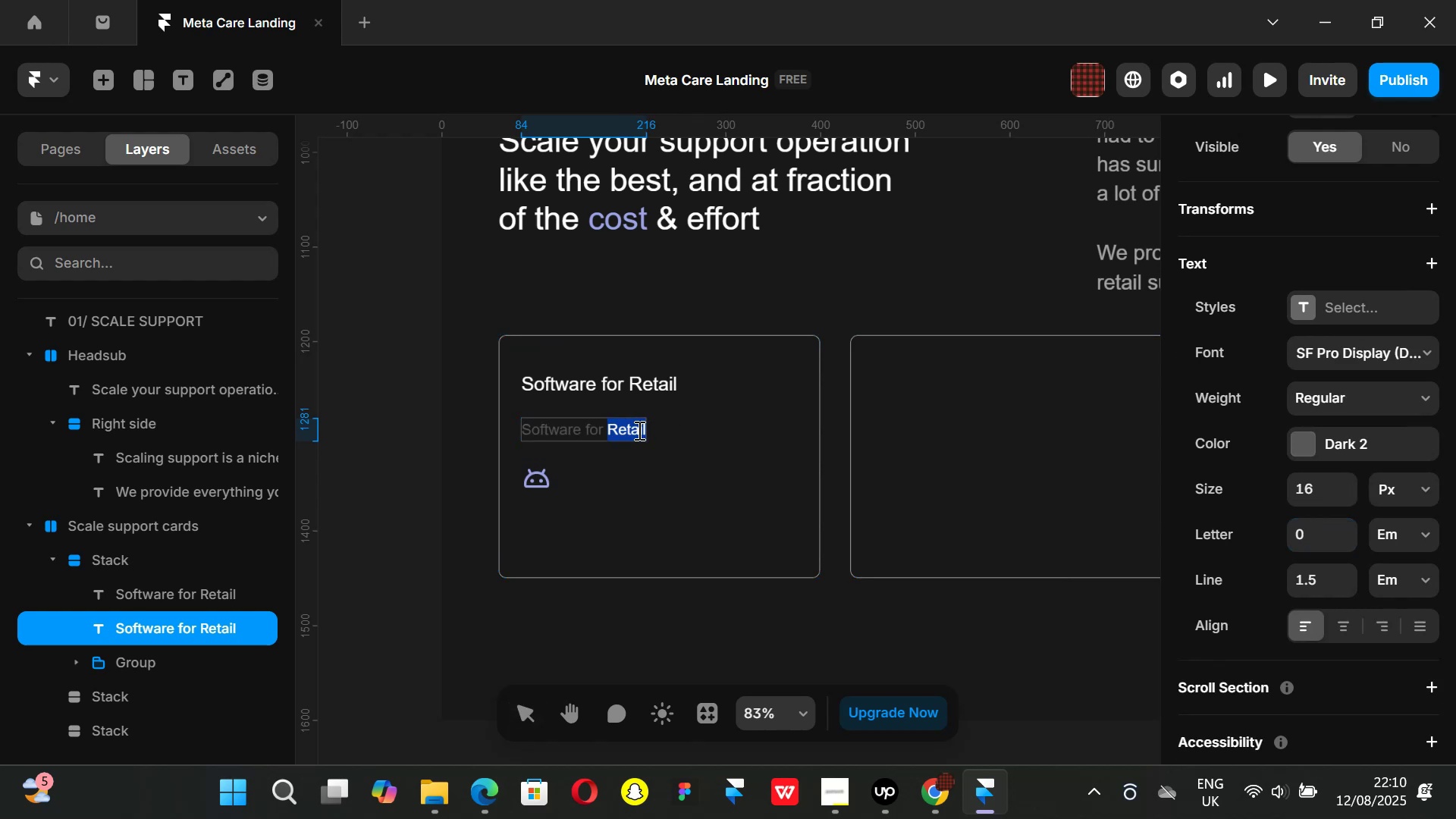 
key(Backspace)
 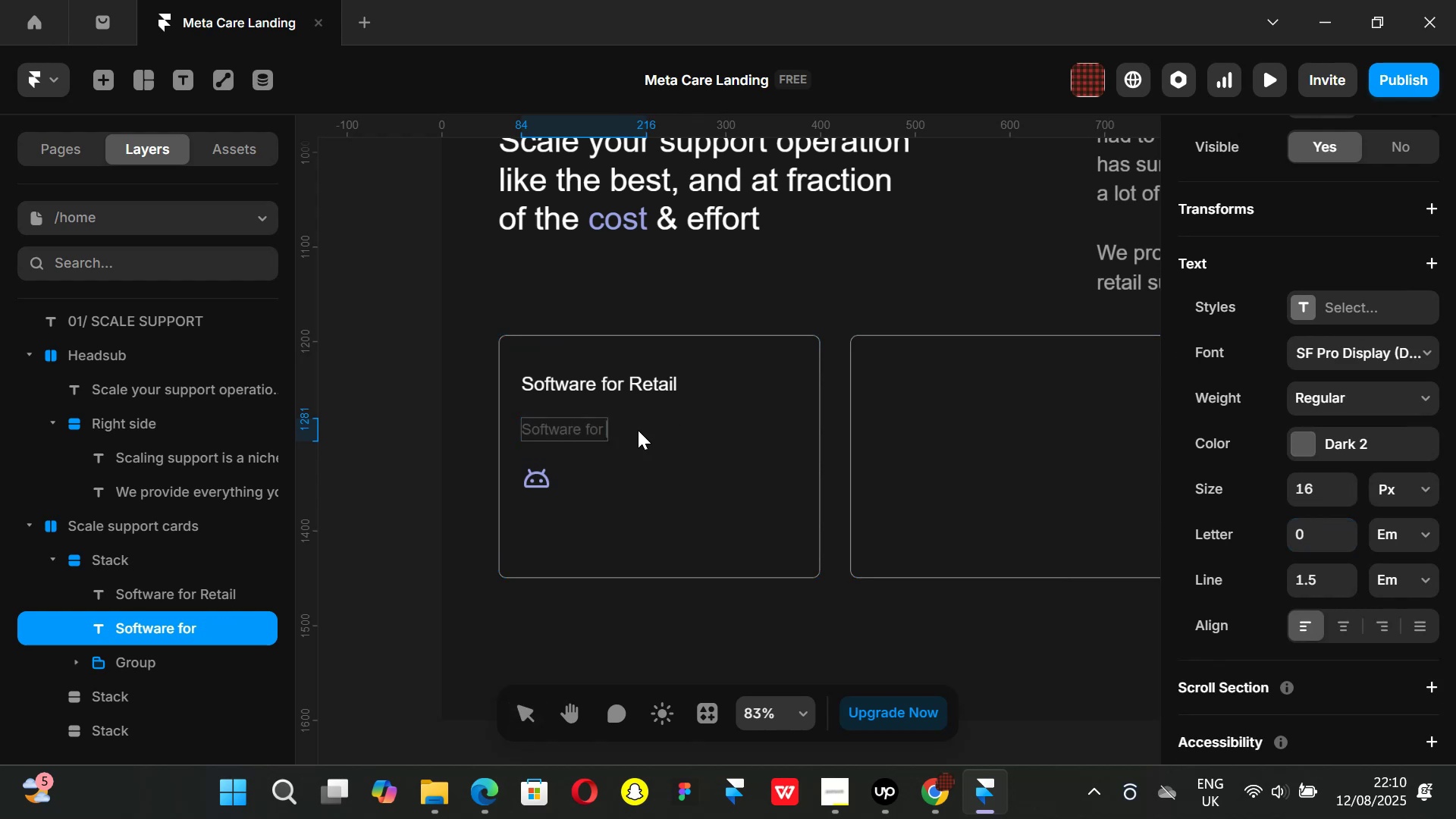 
hold_key(key=Backspace, duration=0.83)
 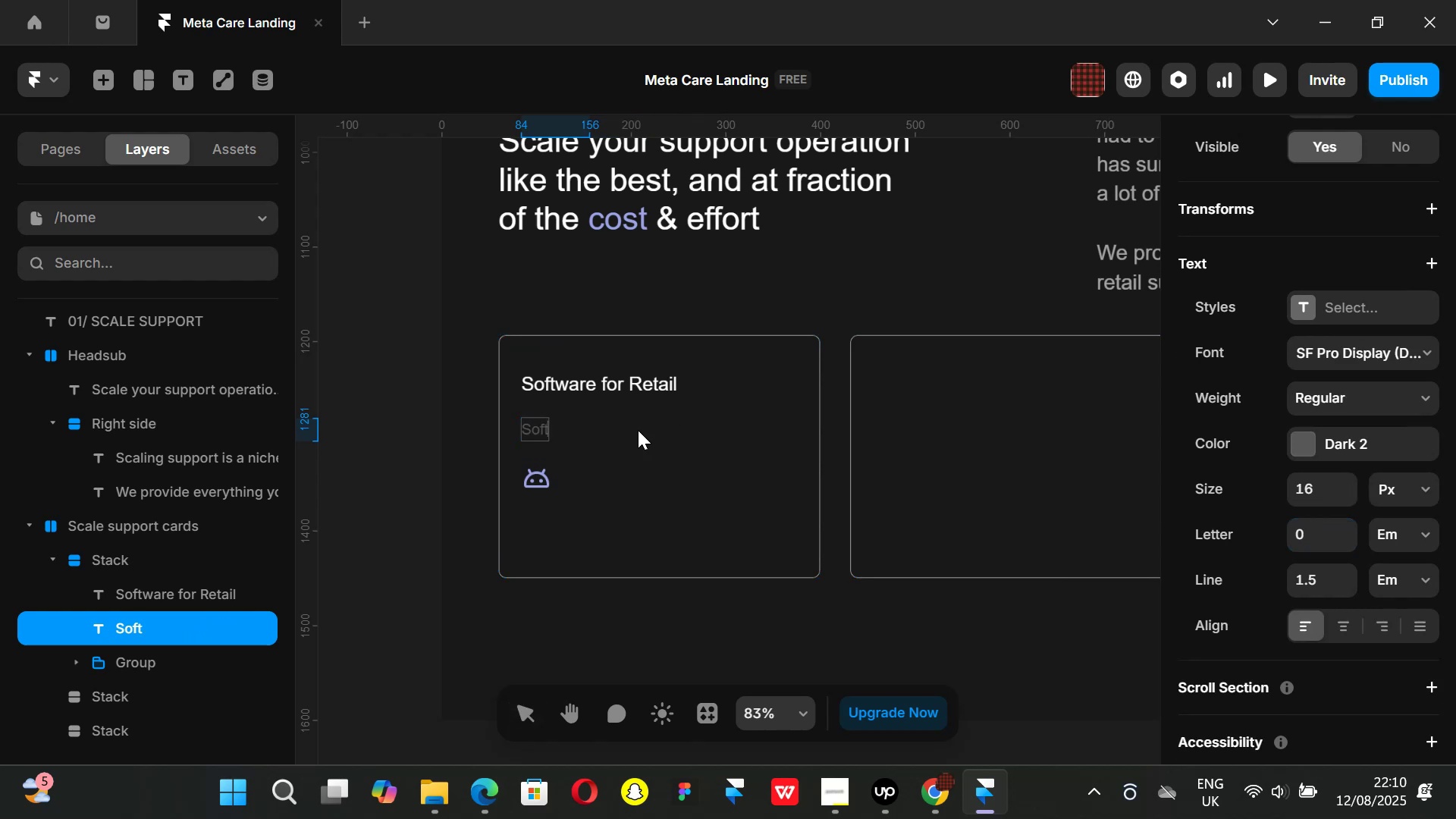 
key(Backspace)
 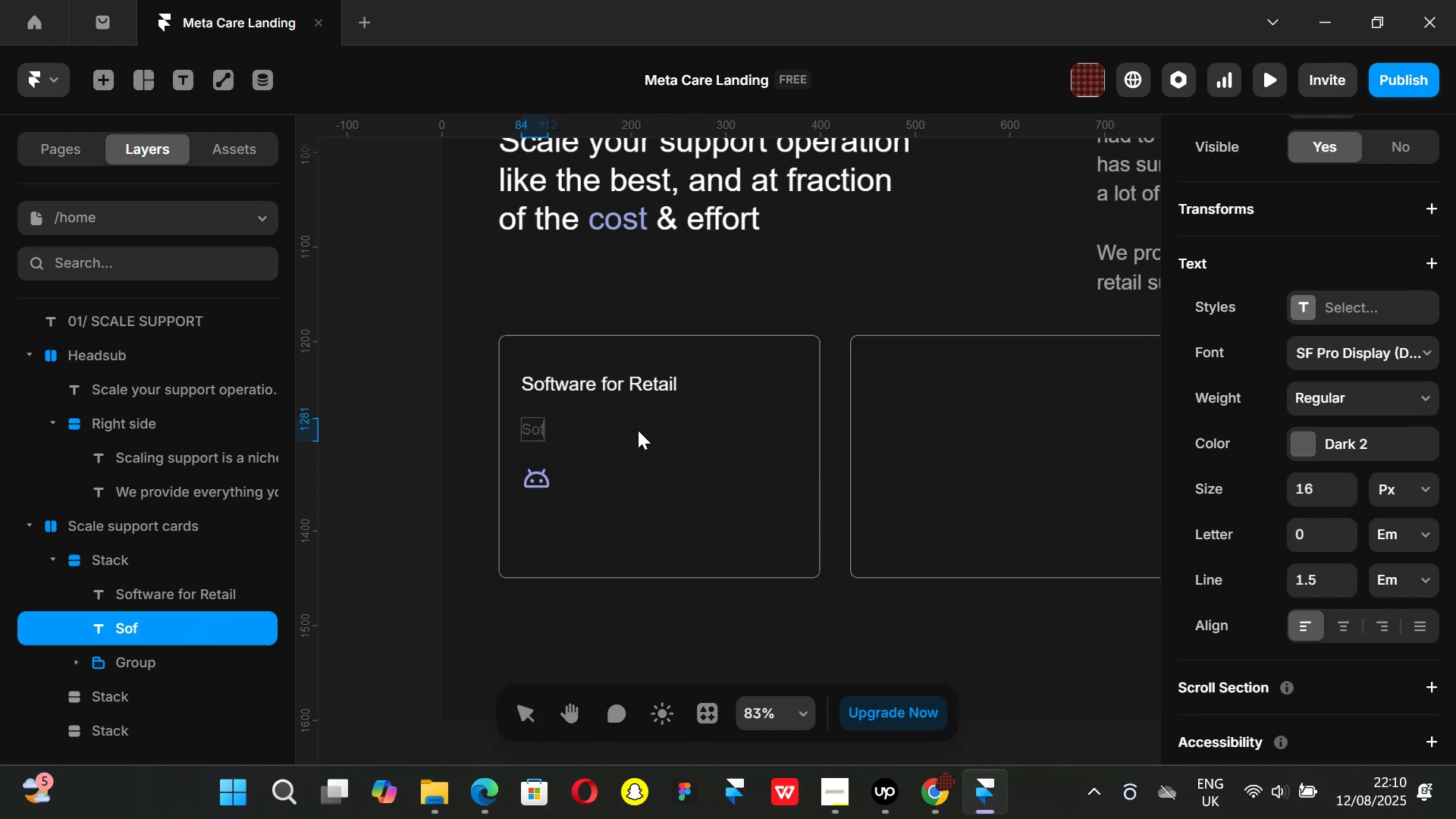 
key(Backspace)
 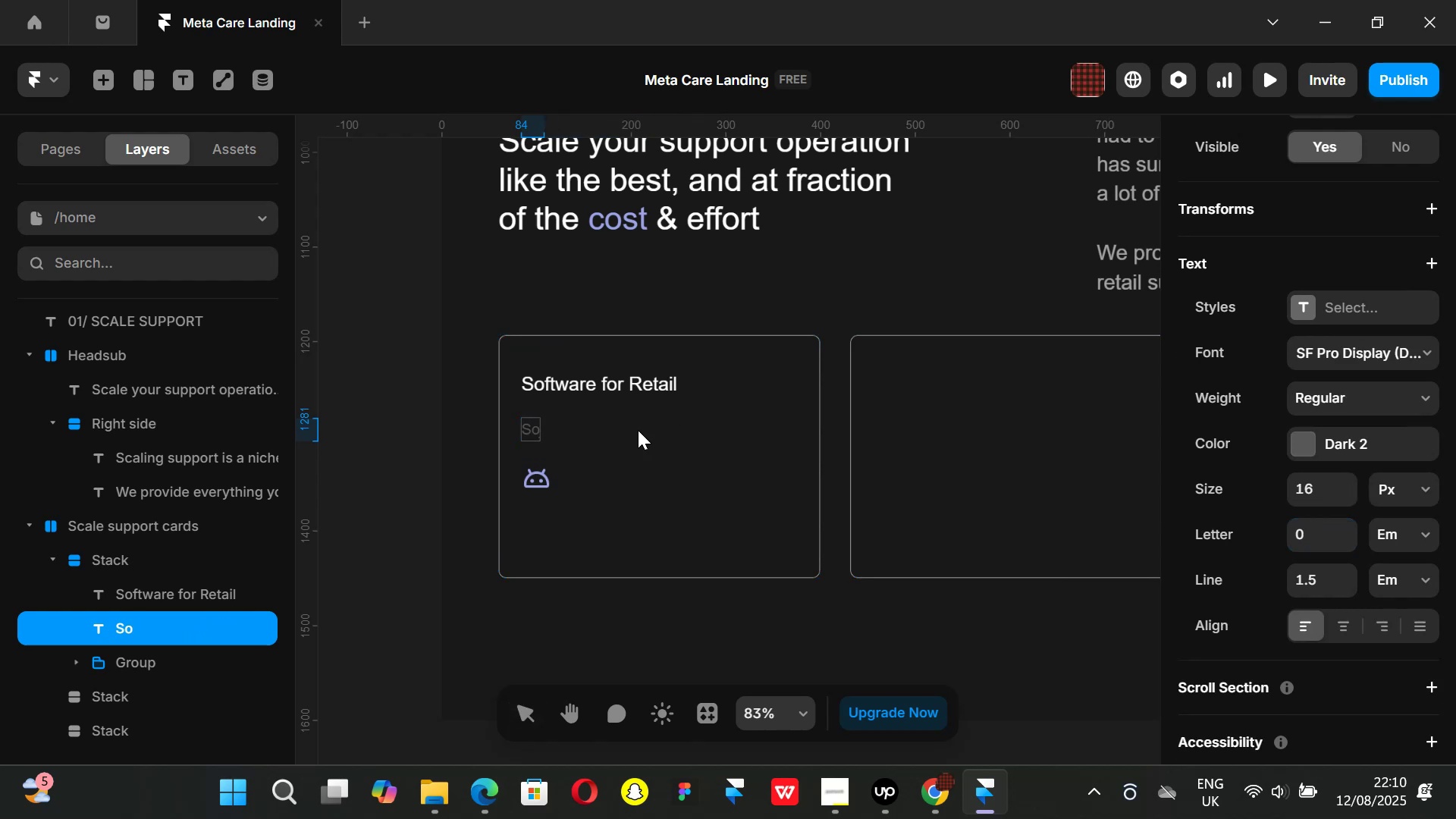 
key(Backspace)
 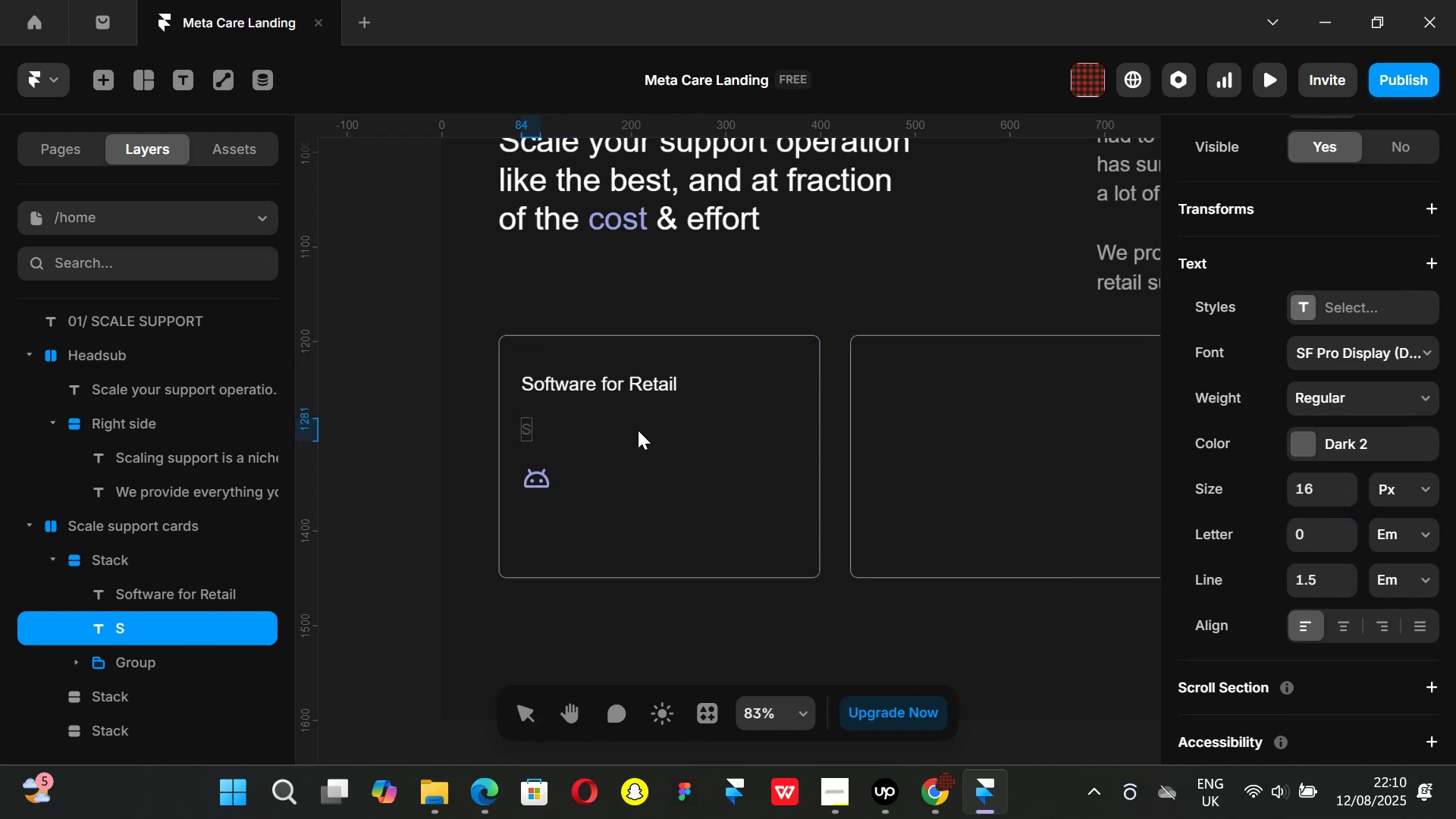 
key(Backspace)
 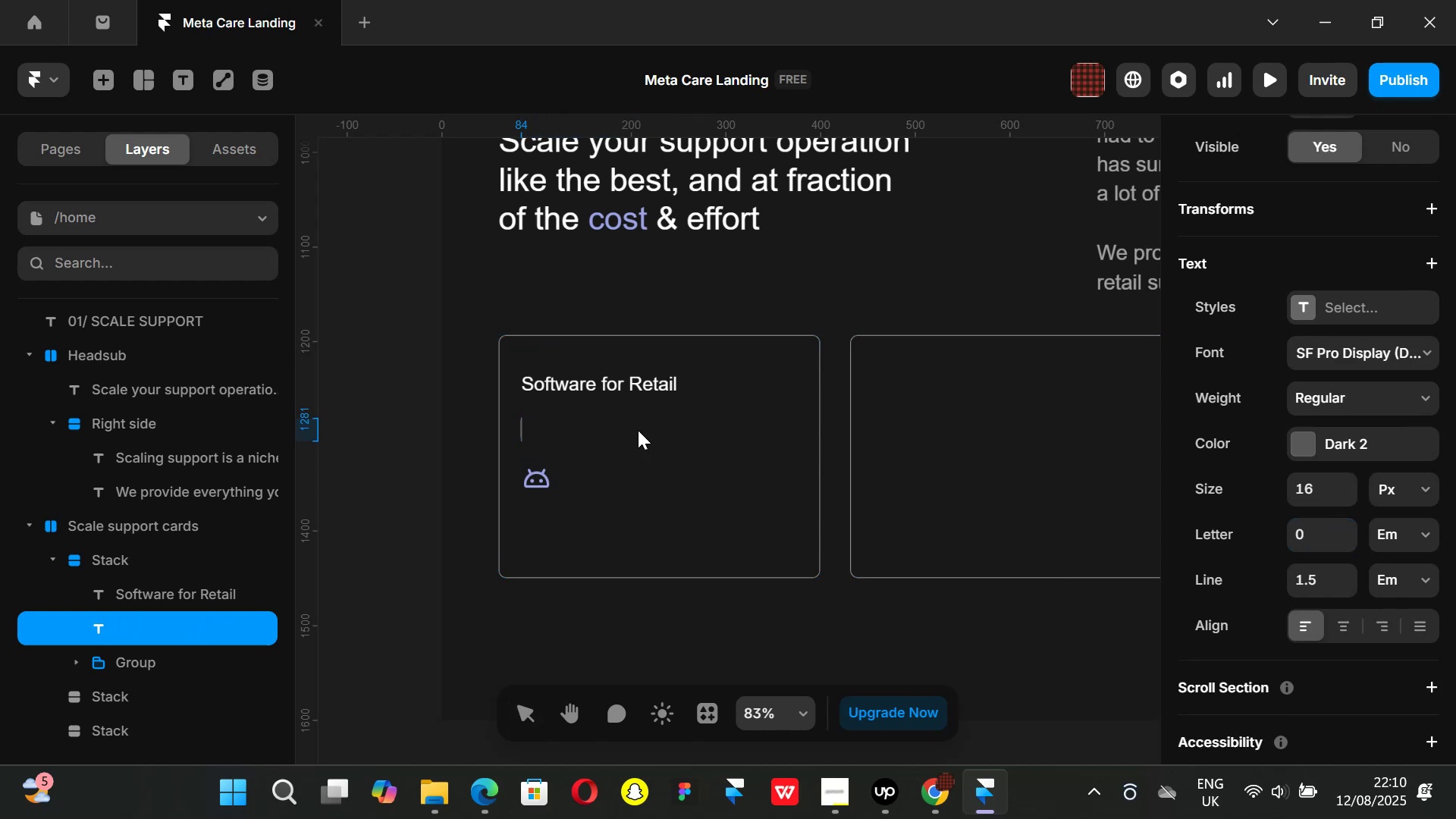 
key(Control+ControlLeft)
 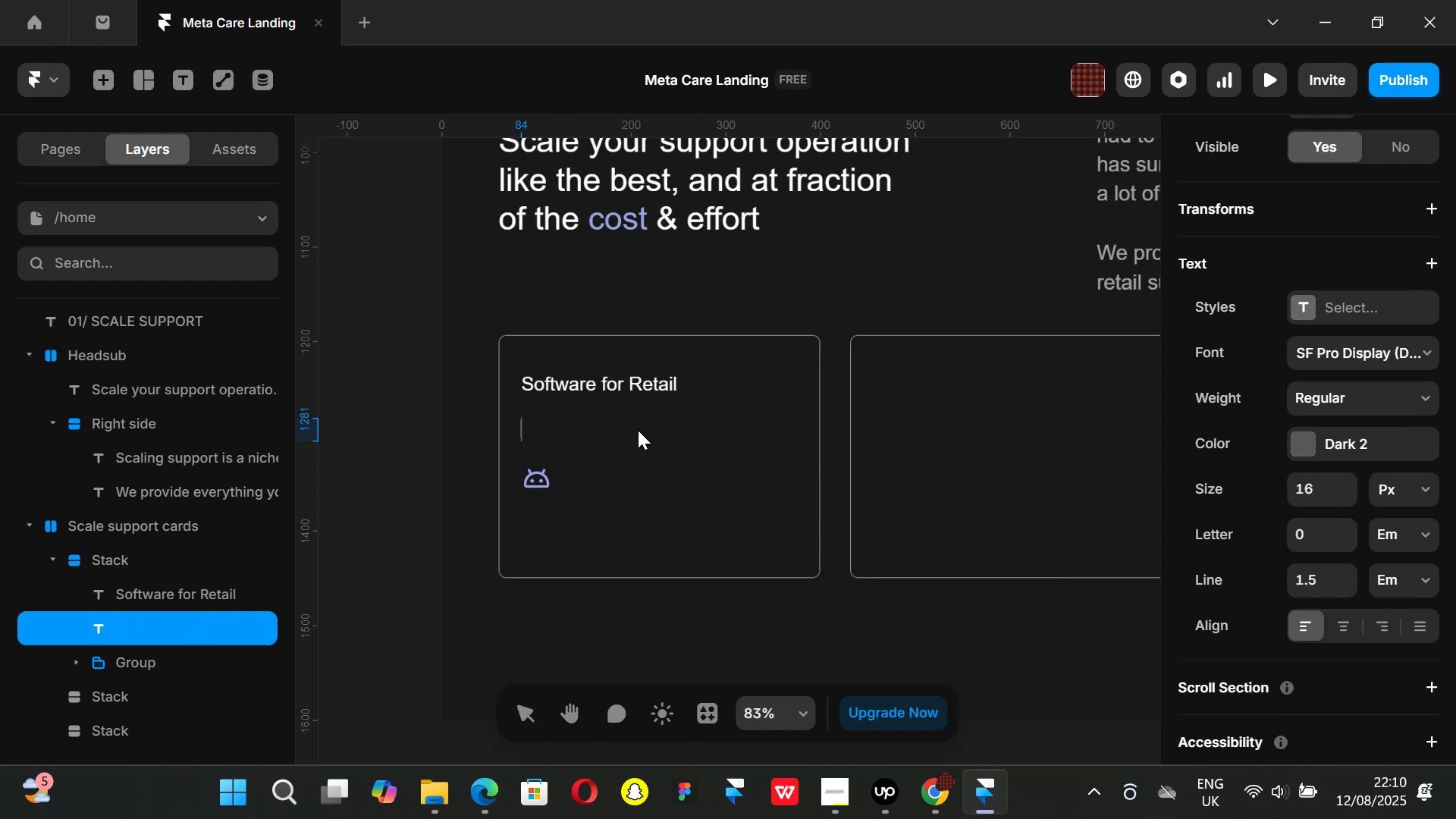 
key(Control+V)
 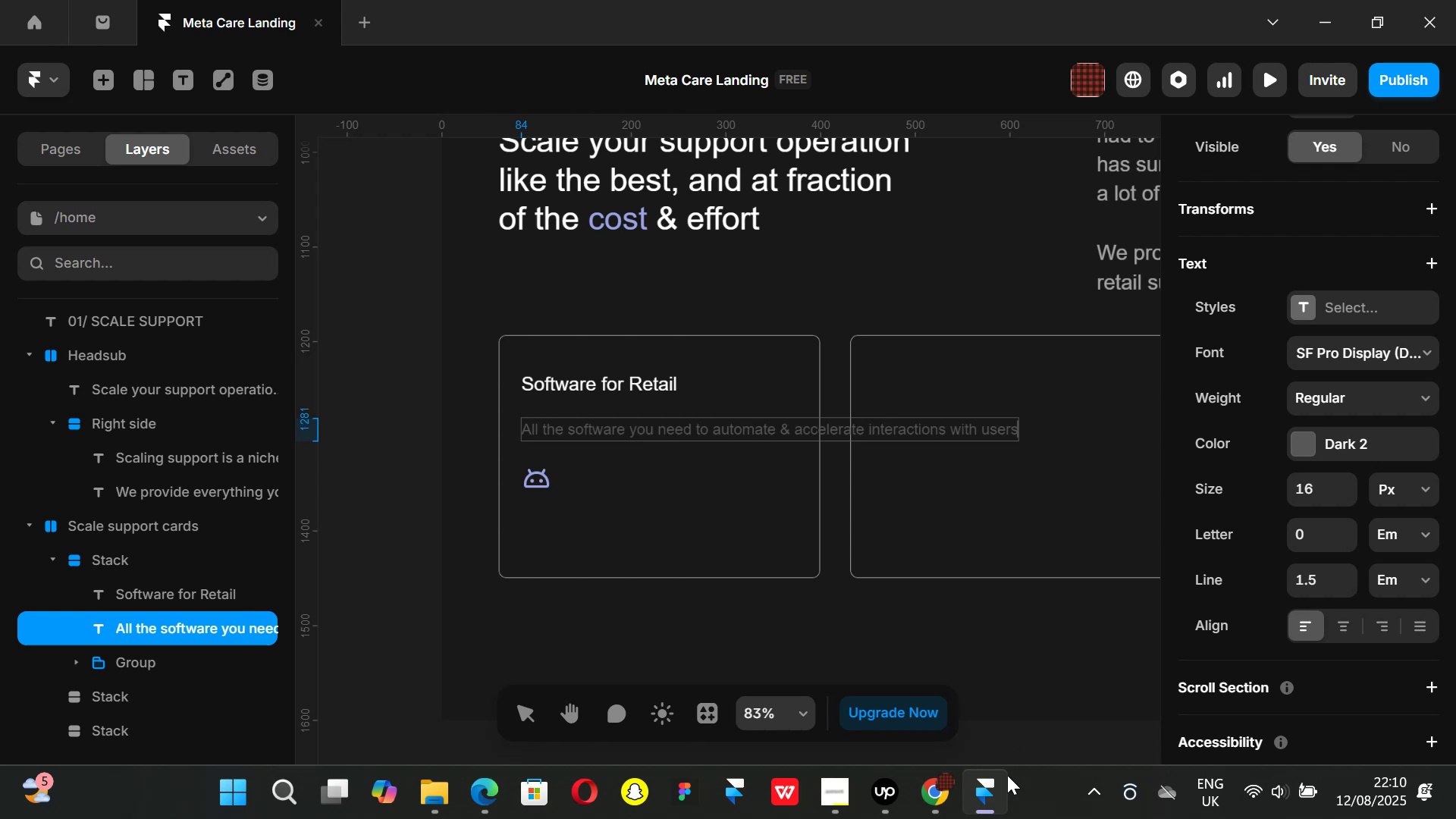 
left_click([930, 802])
 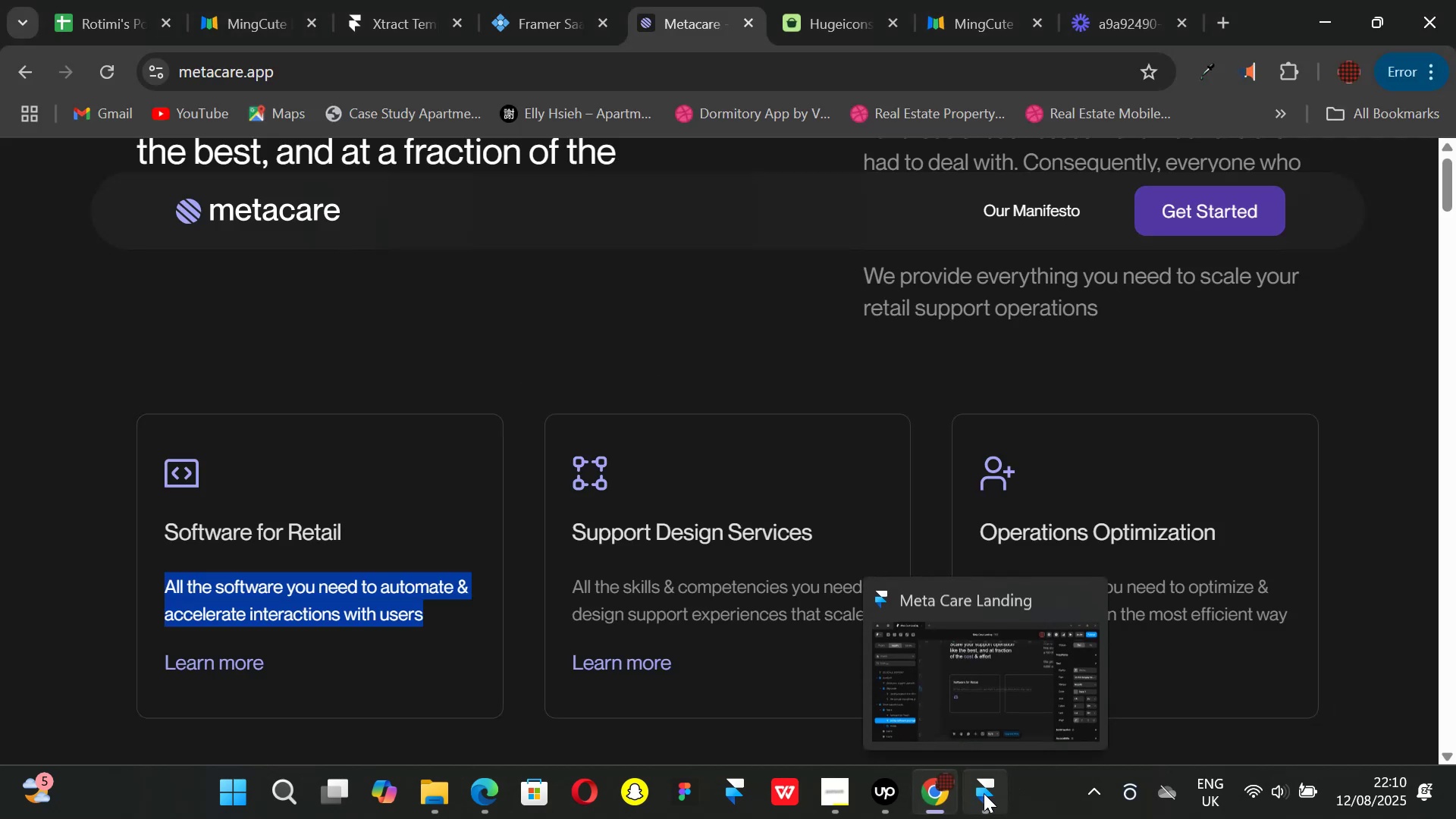 
left_click([984, 793])
 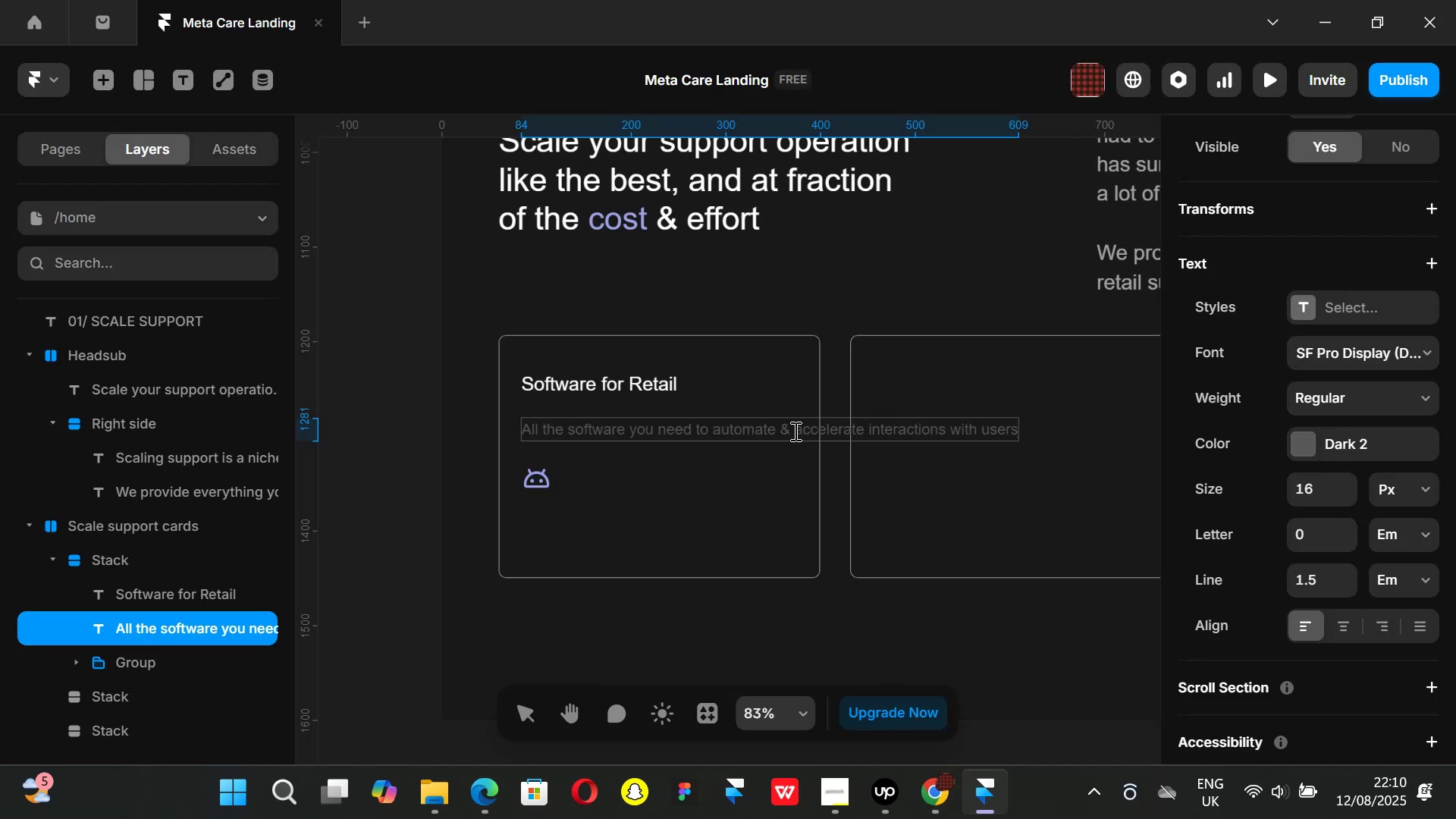 
left_click([793, 430])
 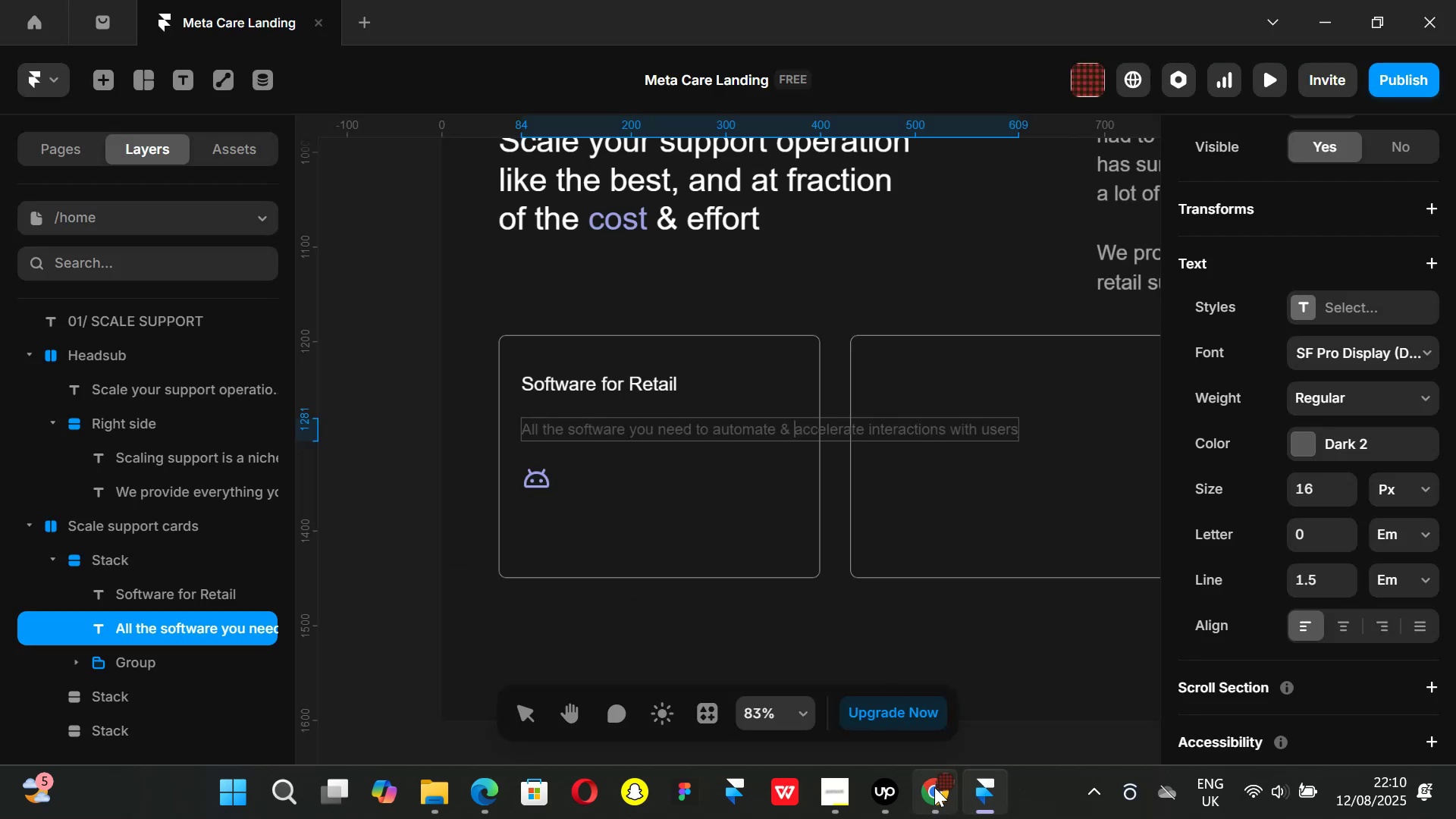 
left_click([934, 787])
 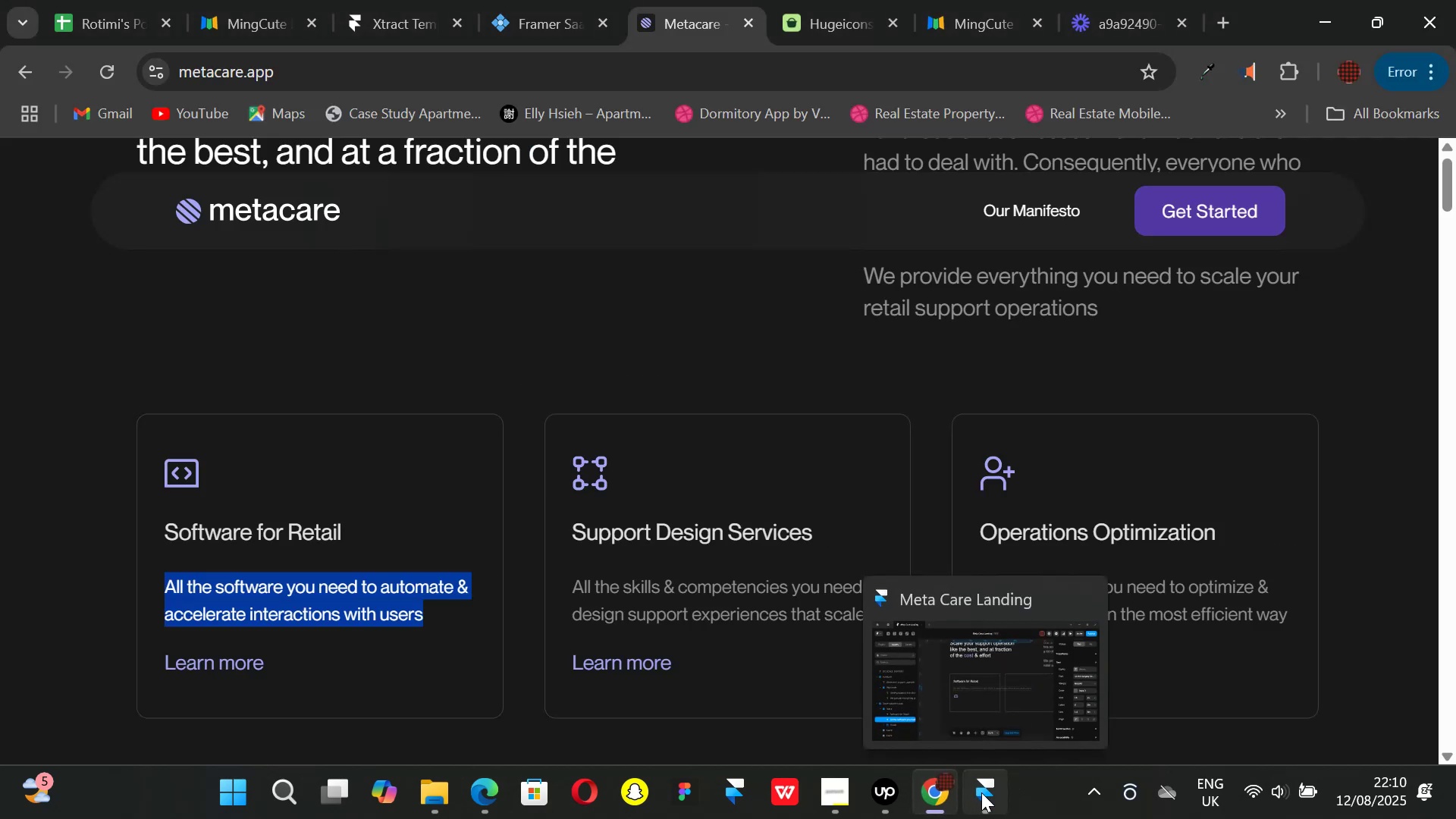 
left_click([981, 792])
 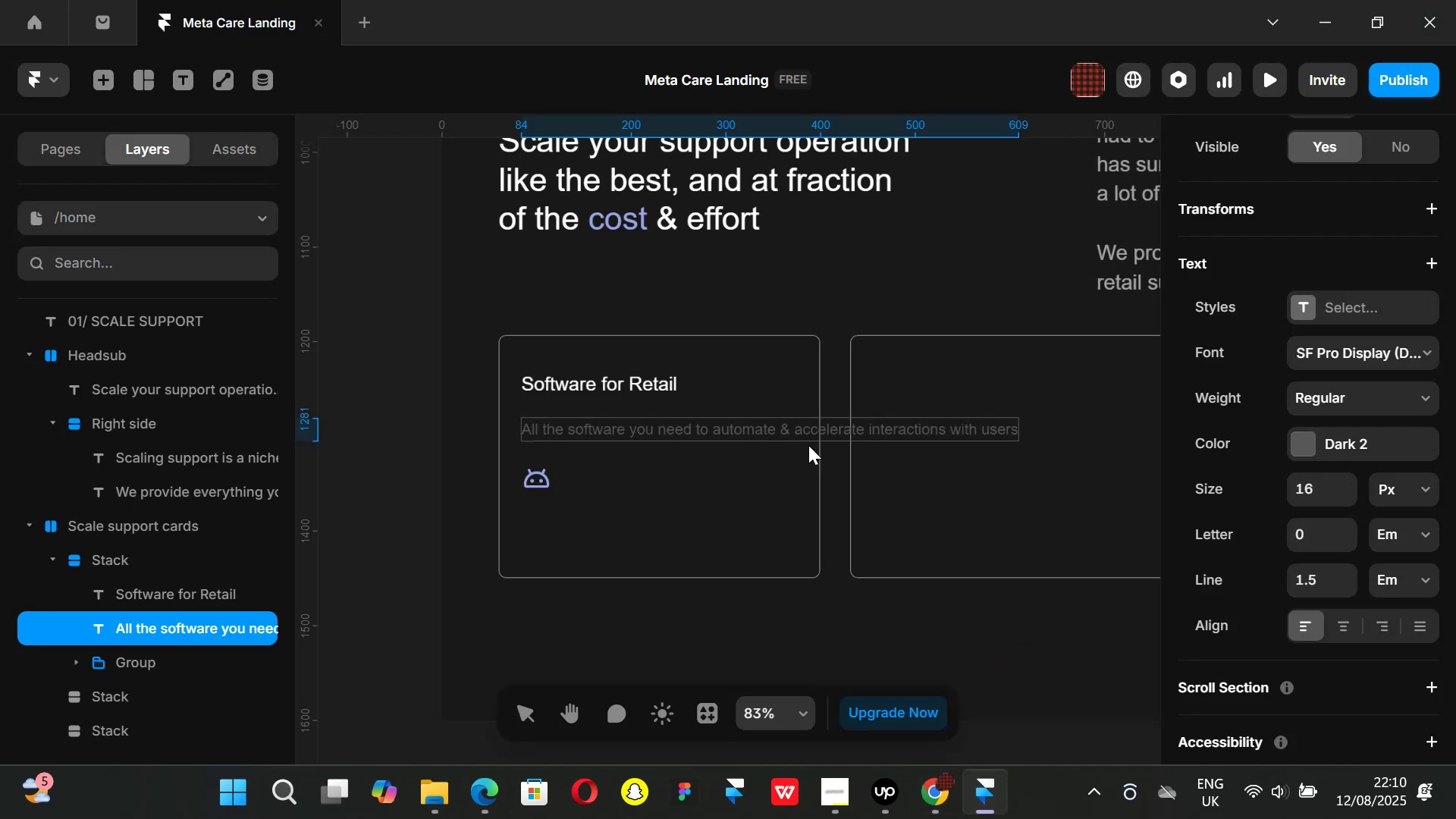 
key(Backspace)
 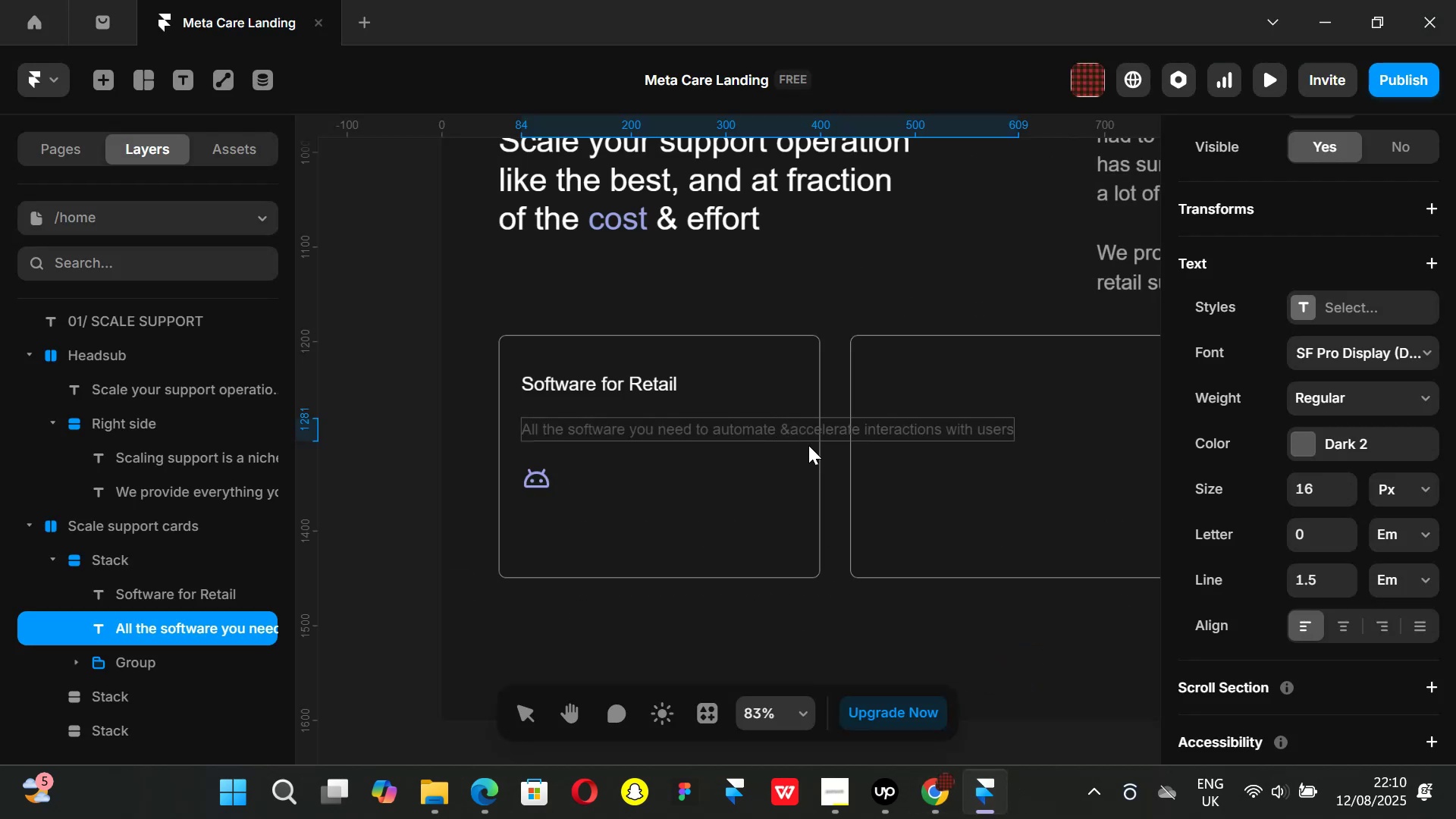 
key(Shift+ShiftLeft)
 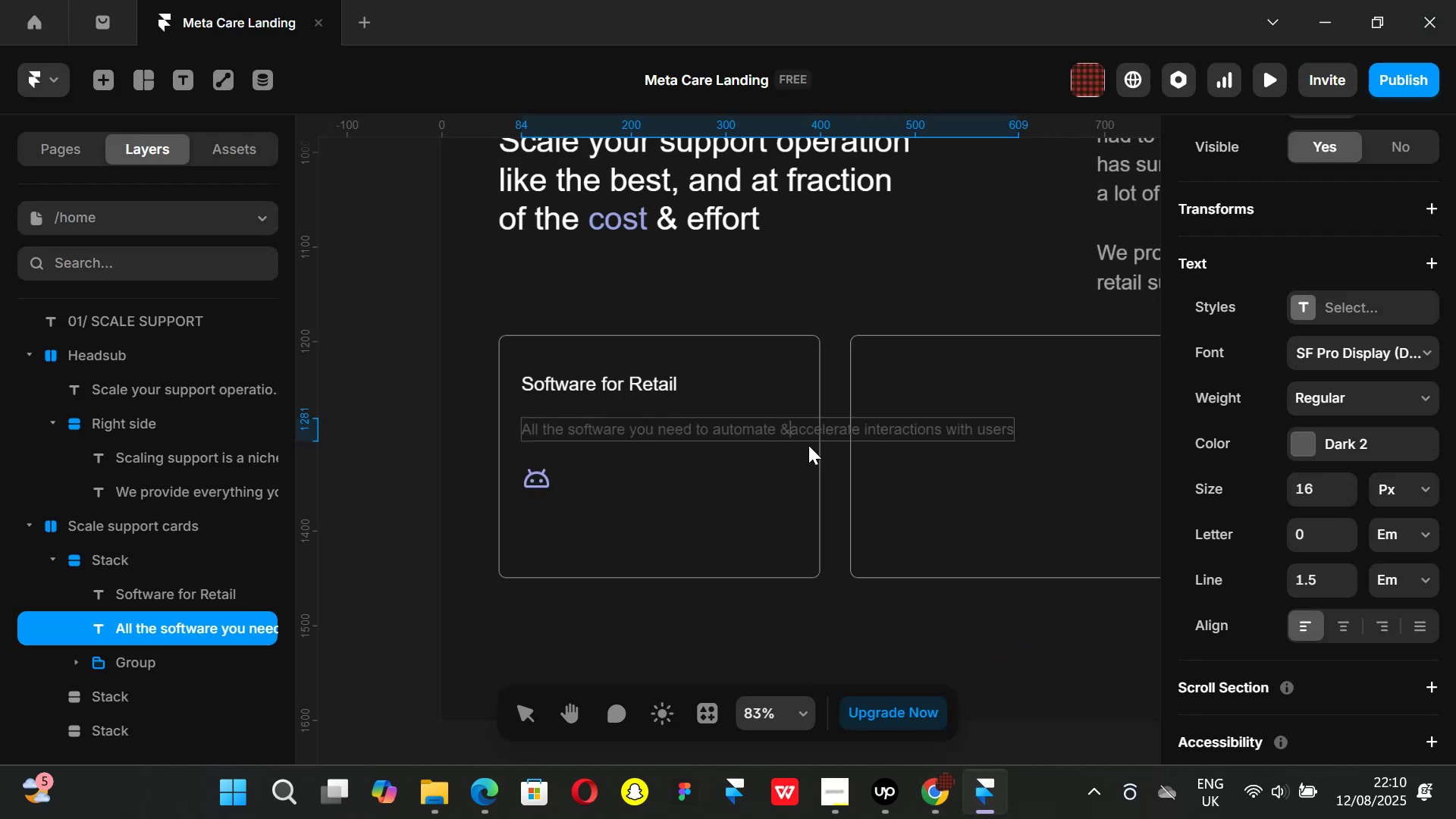 
key(Shift+Enter)
 